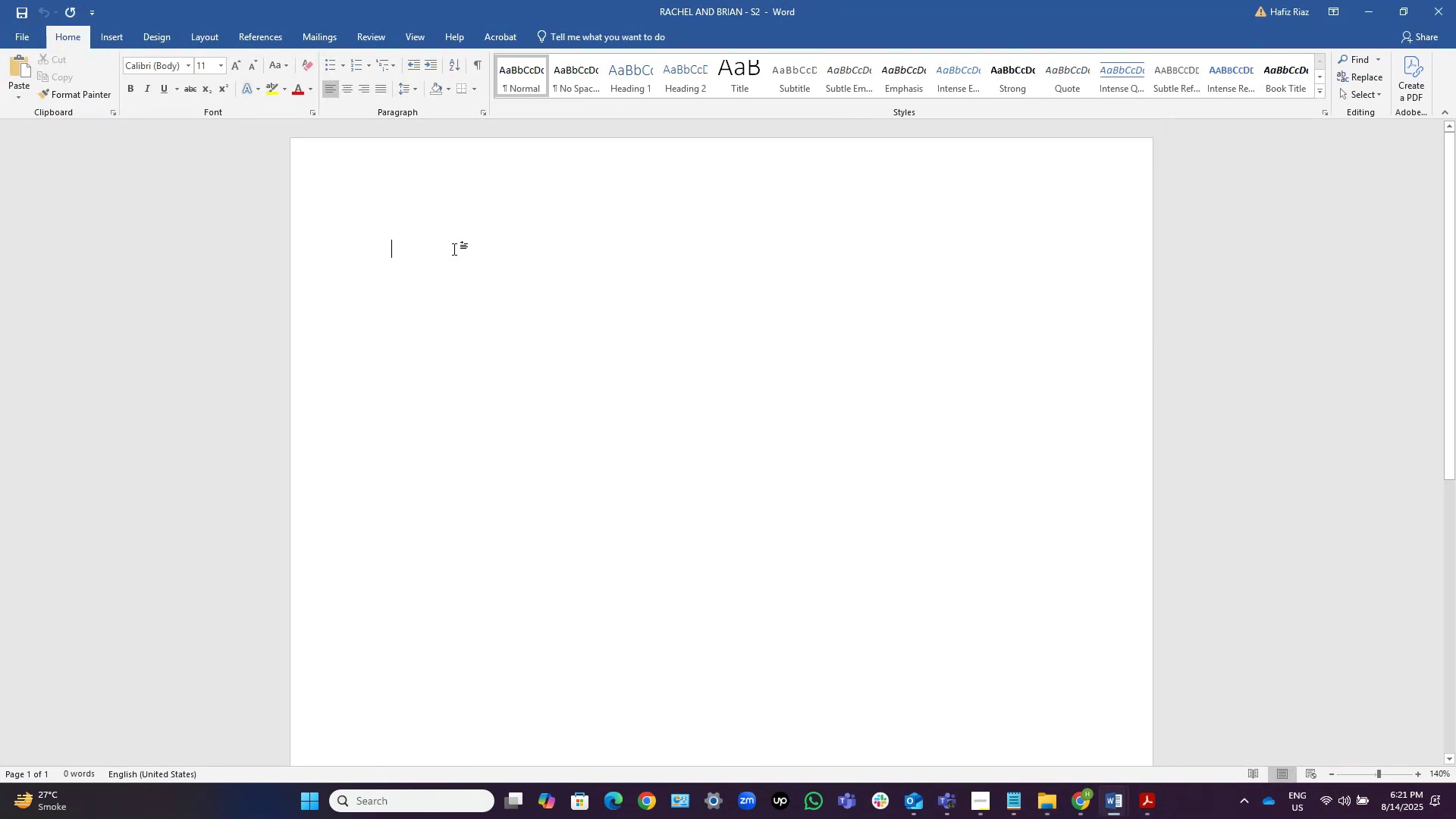 
scroll: coordinate [454, 249], scroll_direction: up, amount: 4.0
 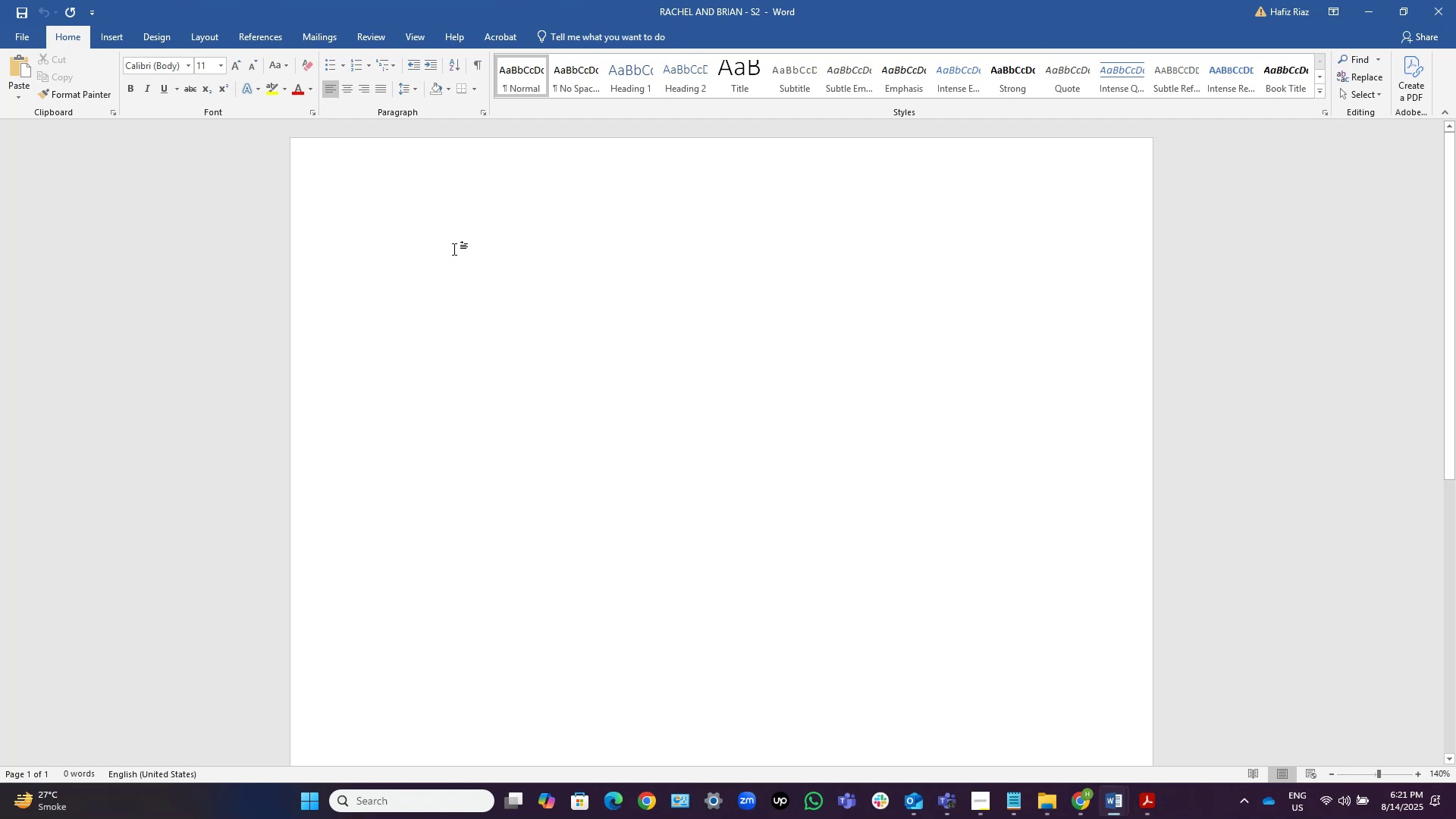 
key(Control+V)
 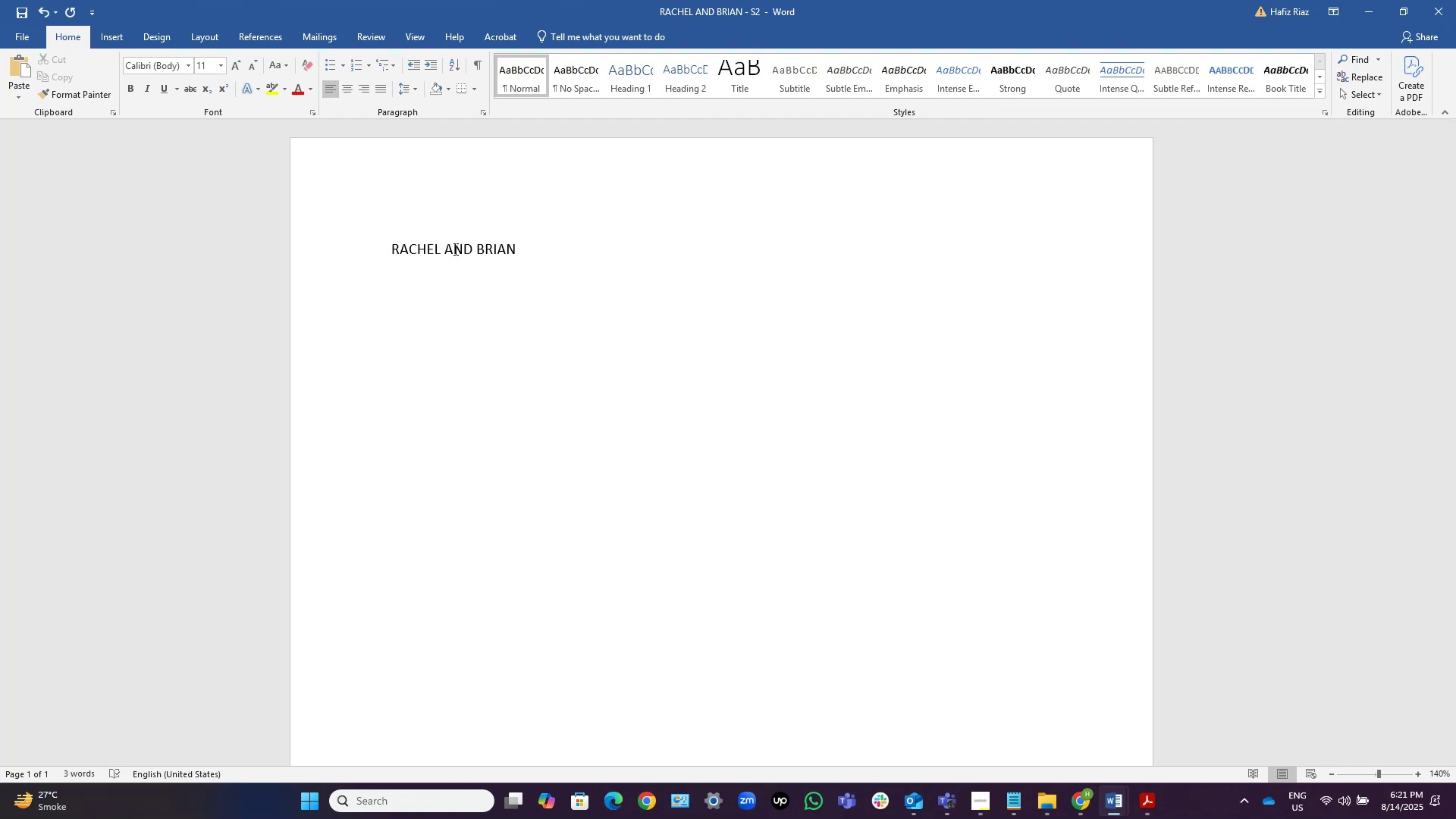 
wait(6.87)
 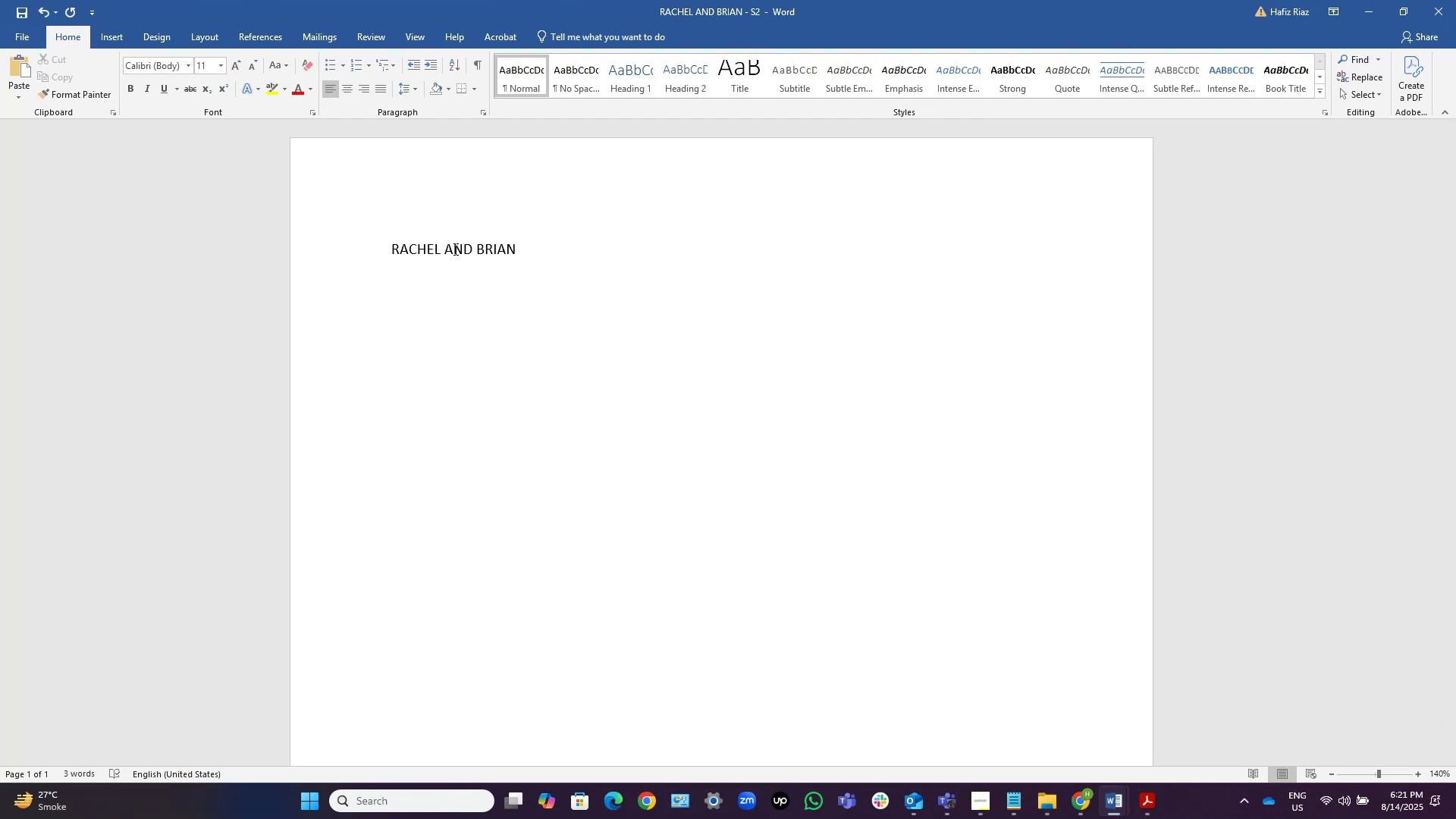 
key(Home)
 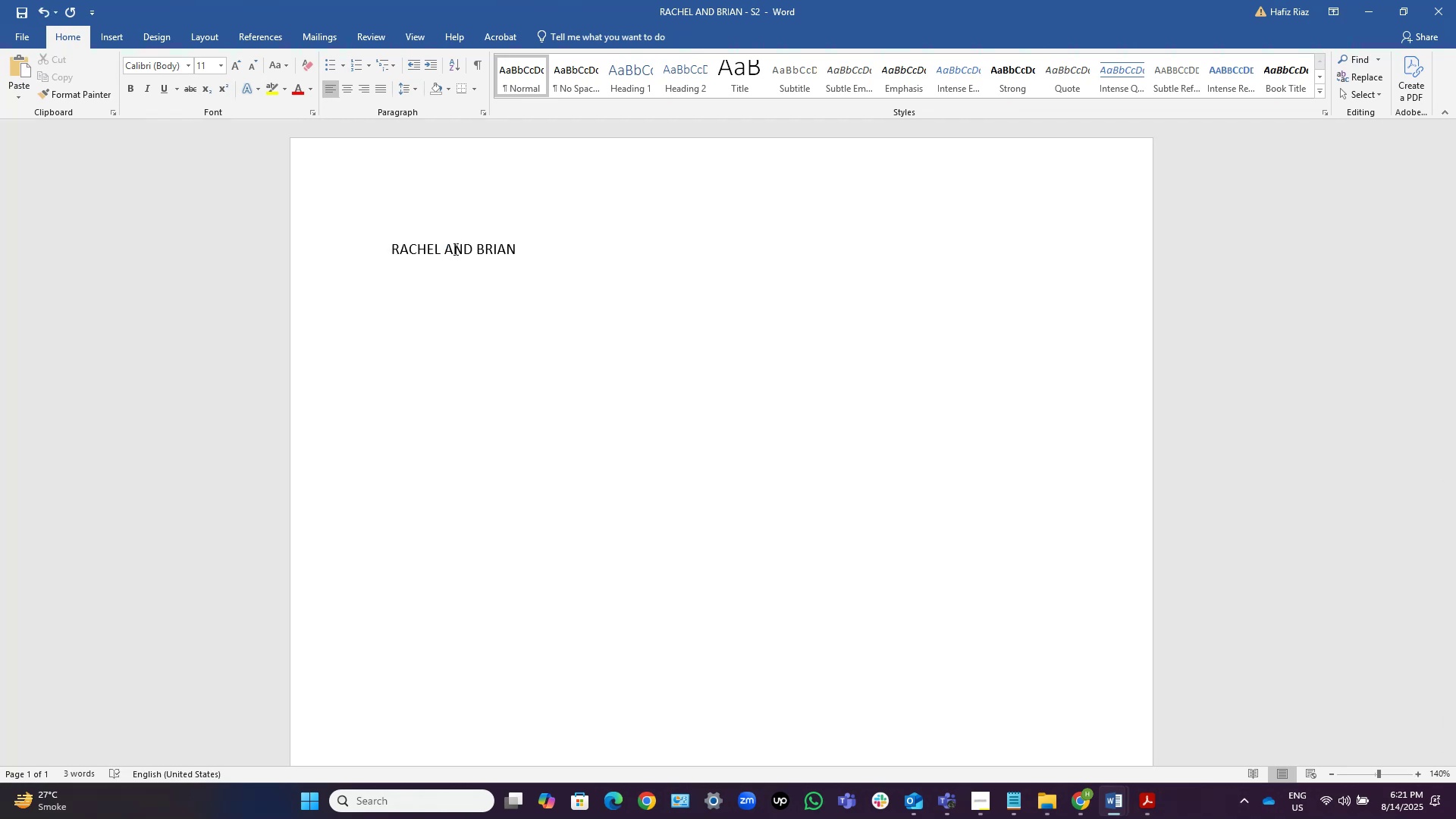 
key(Backspace)
 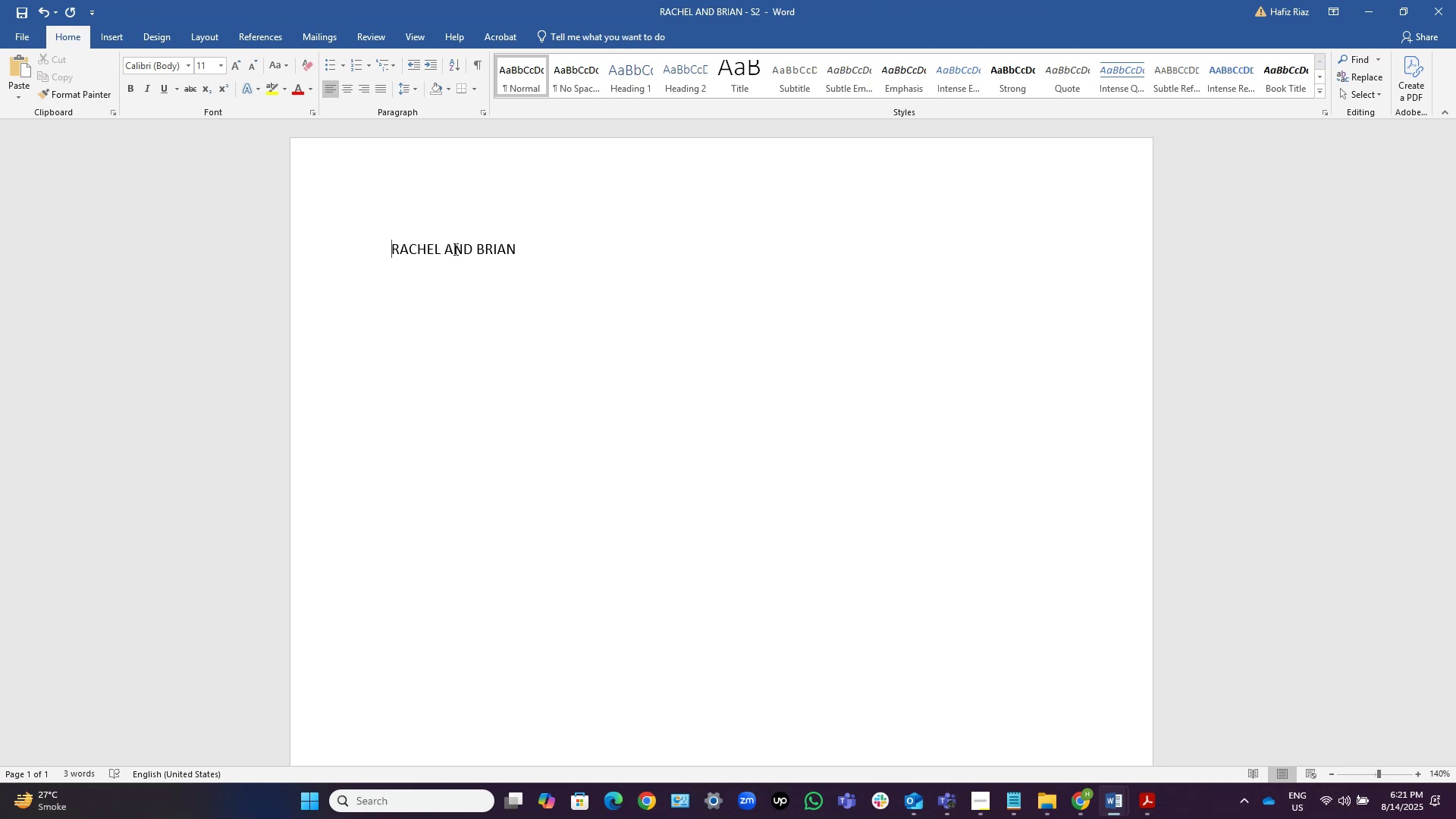 
key(Backspace)
 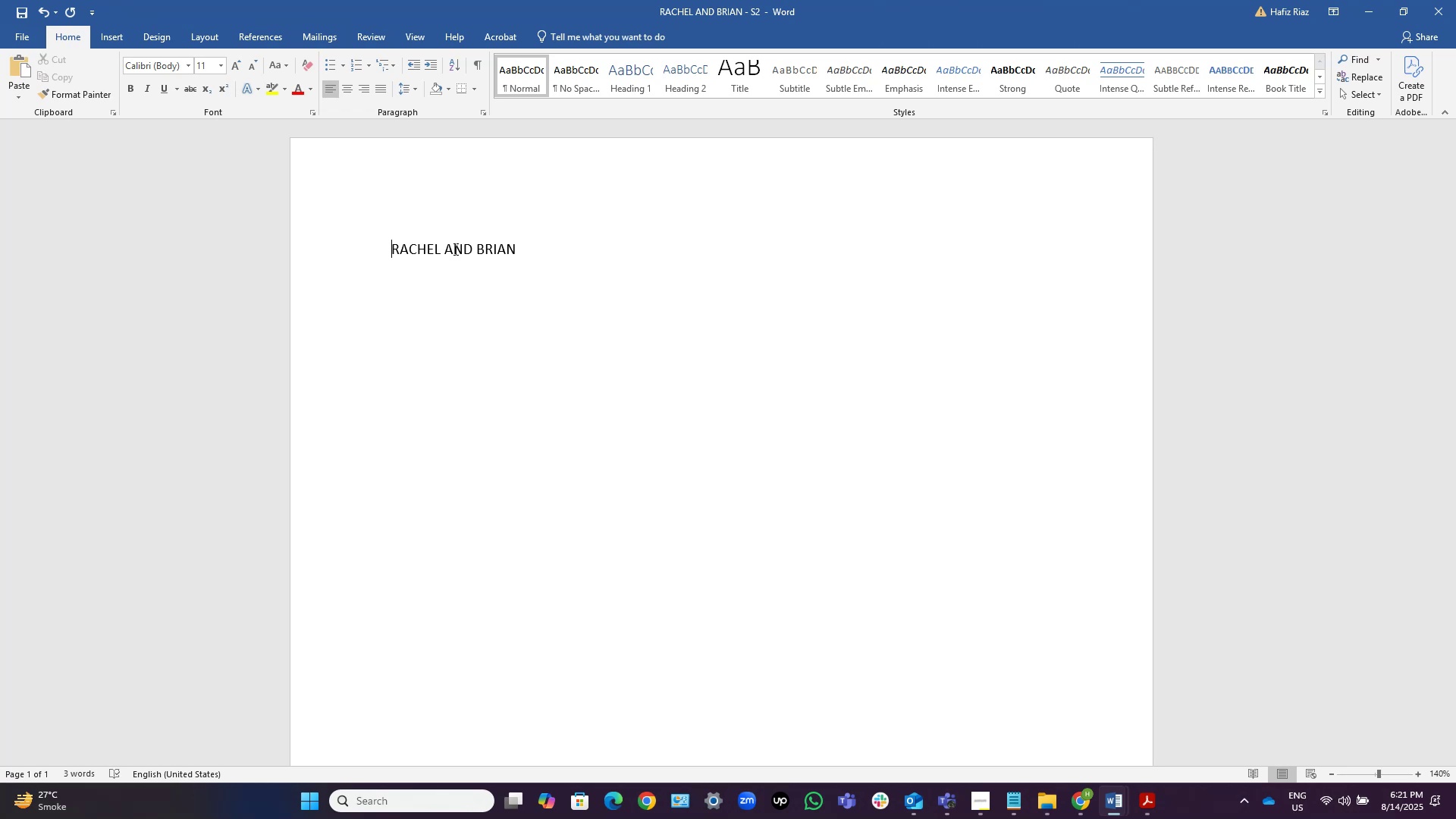 
wait(5.58)
 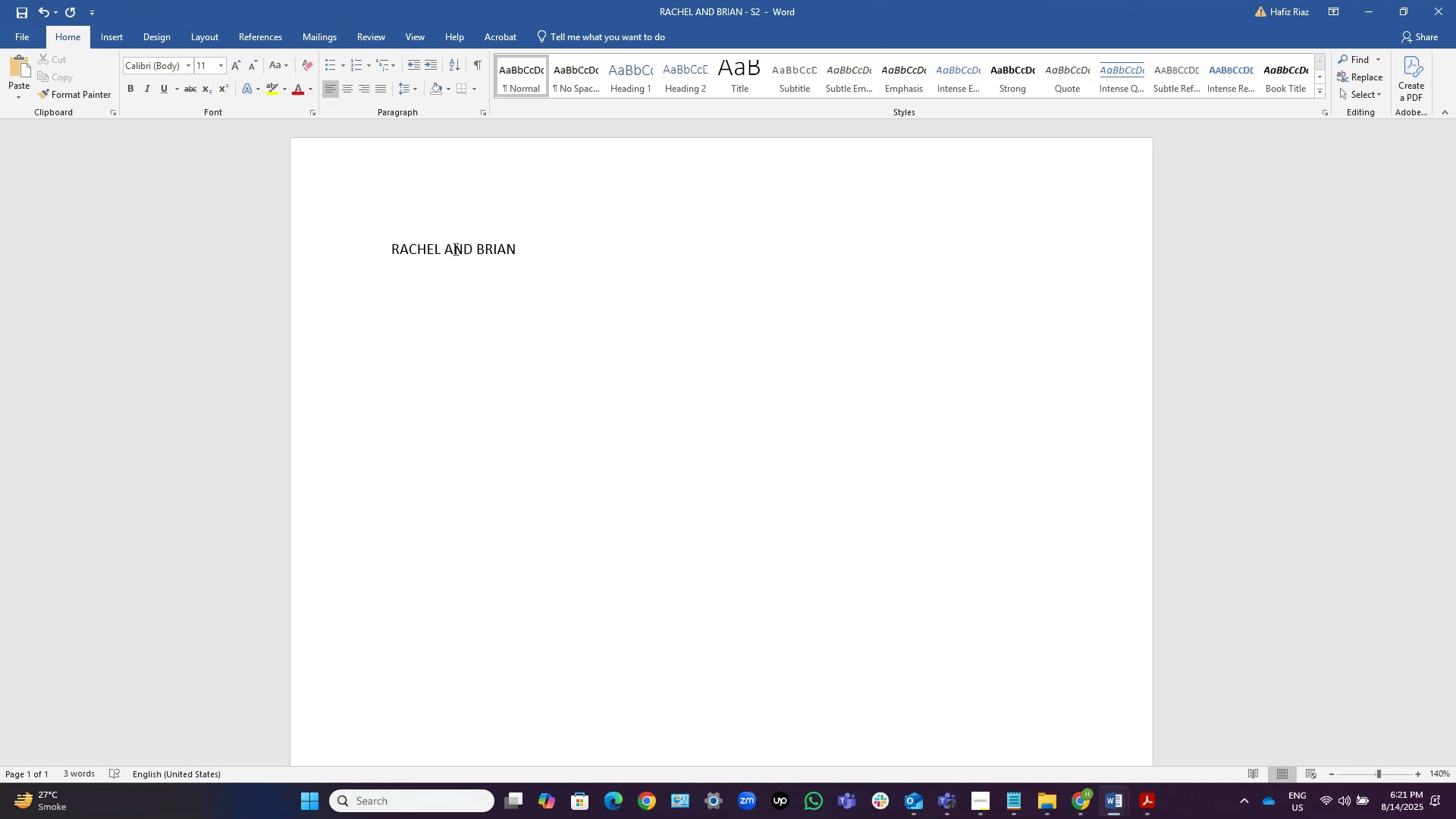 
key(End)
 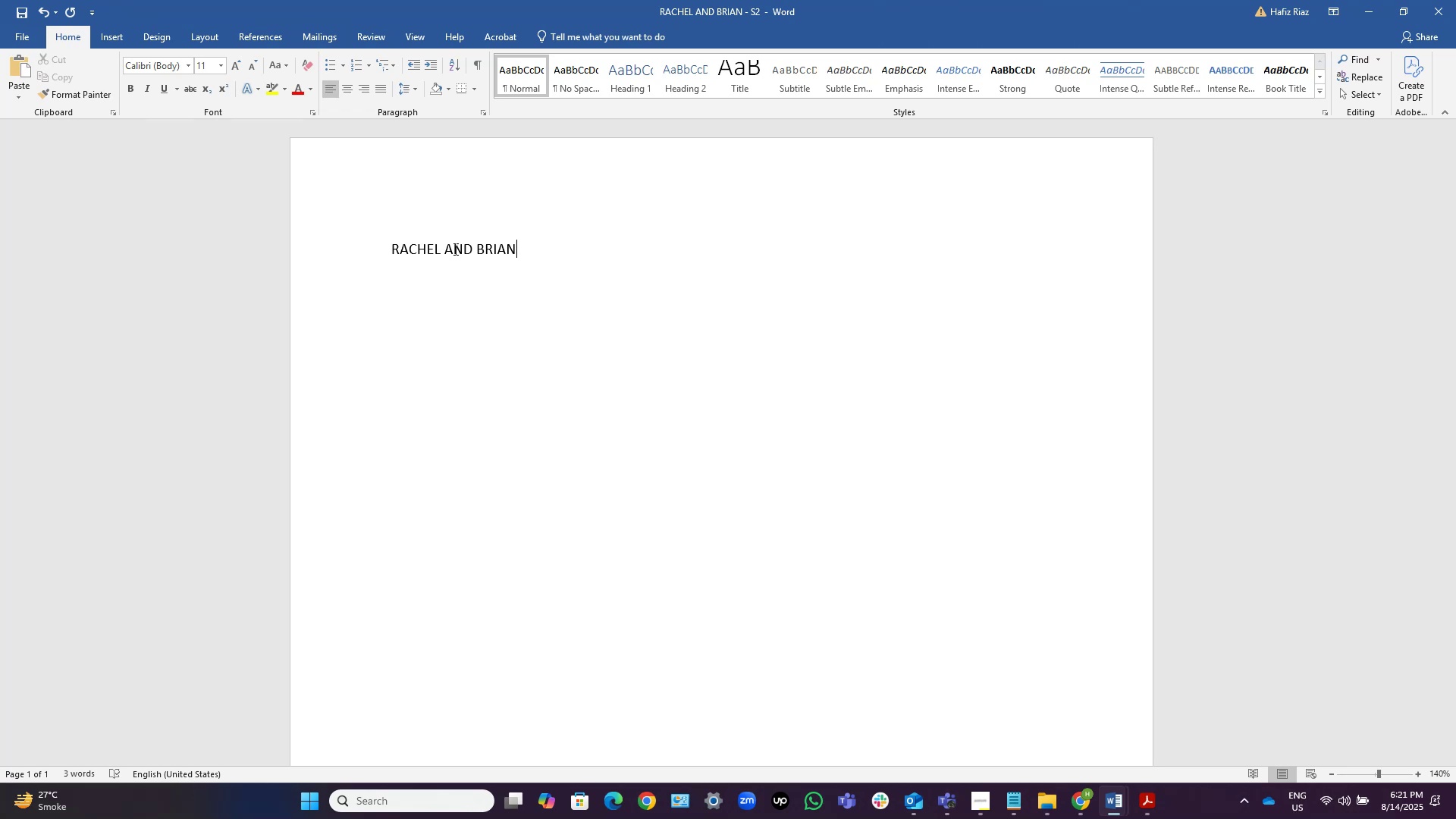 
key(NumpadEnter)
 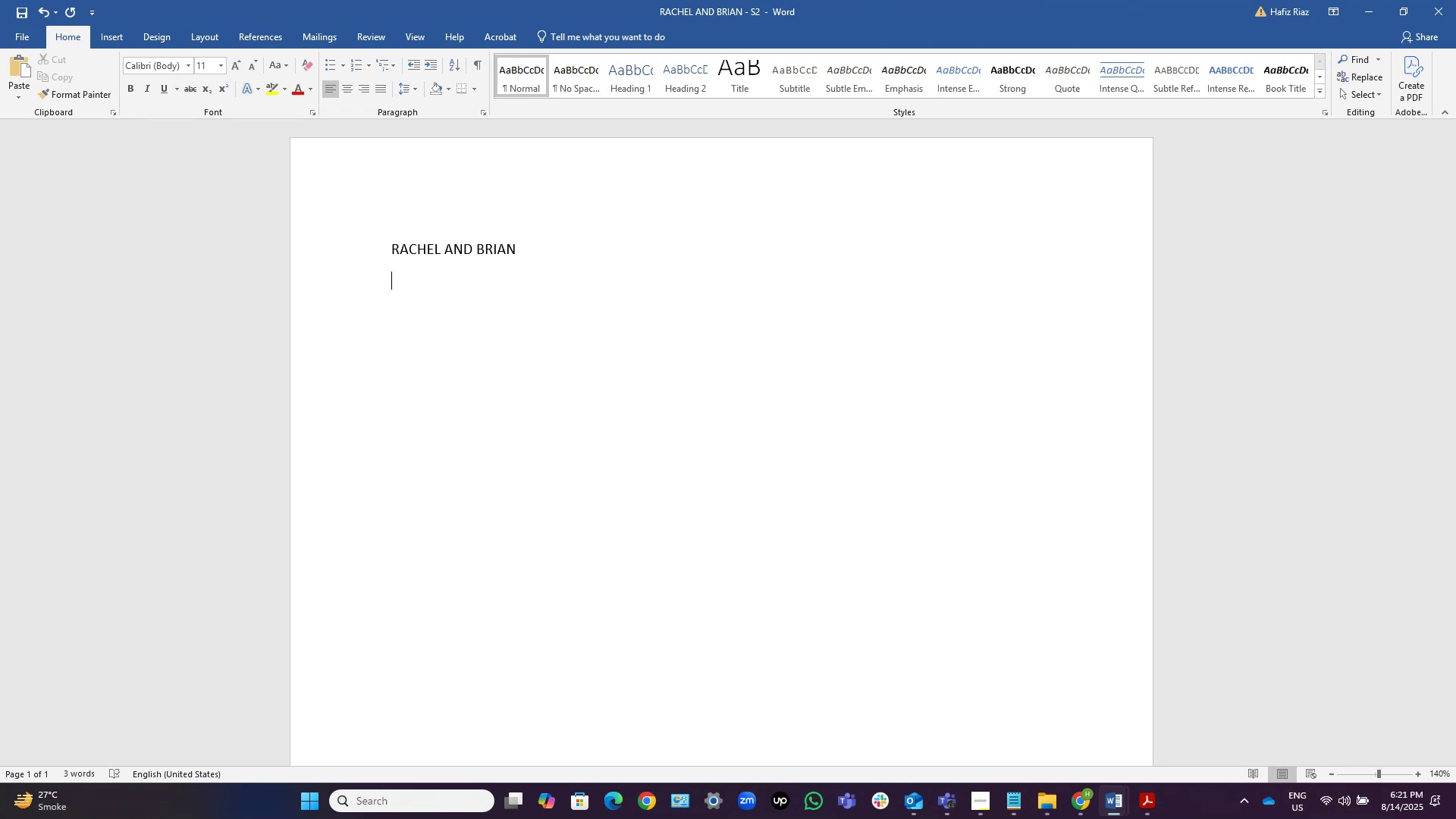 
hold_key(key=ControlLeft, duration=0.51)
 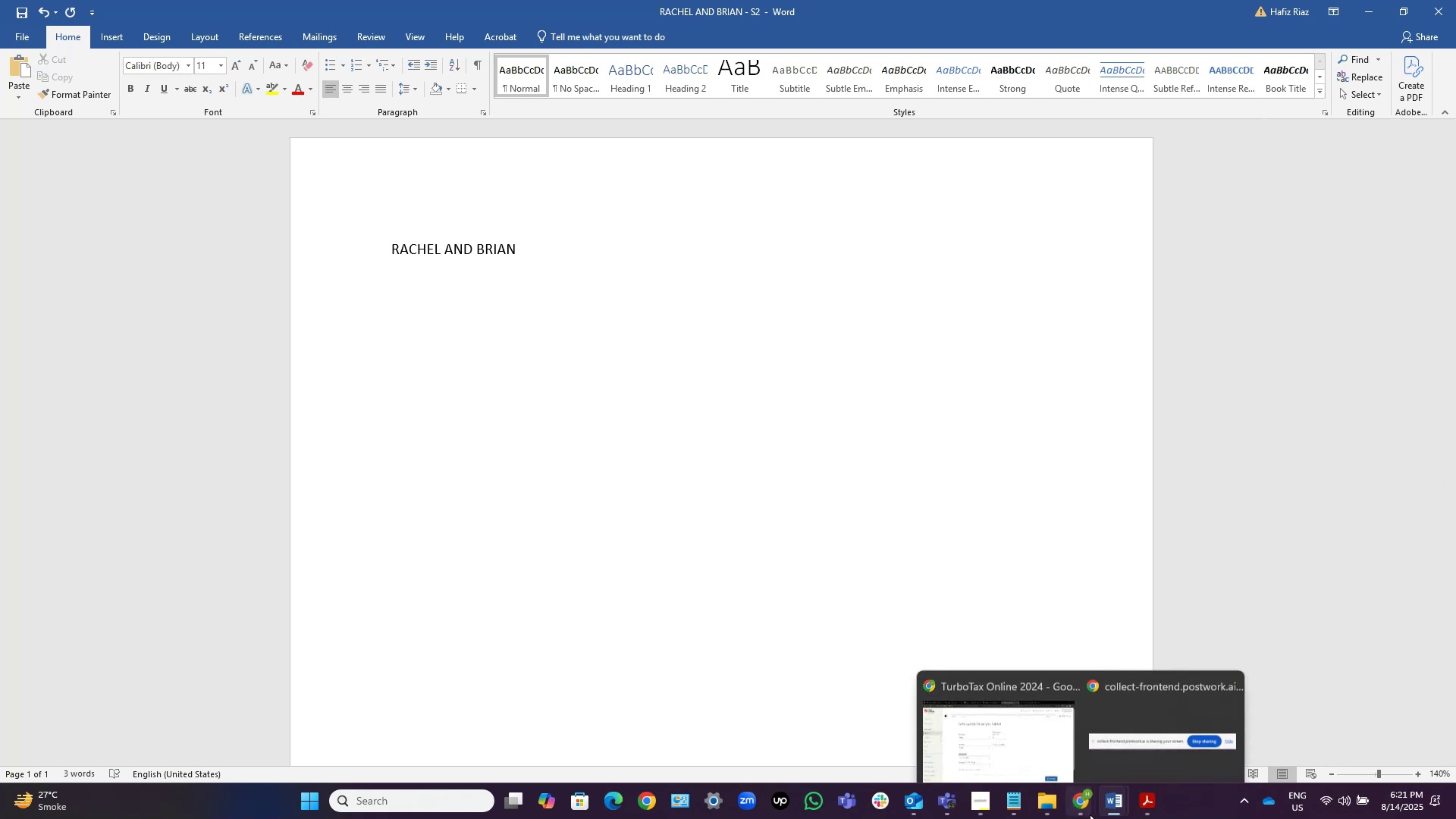 
double_click([1043, 733])
 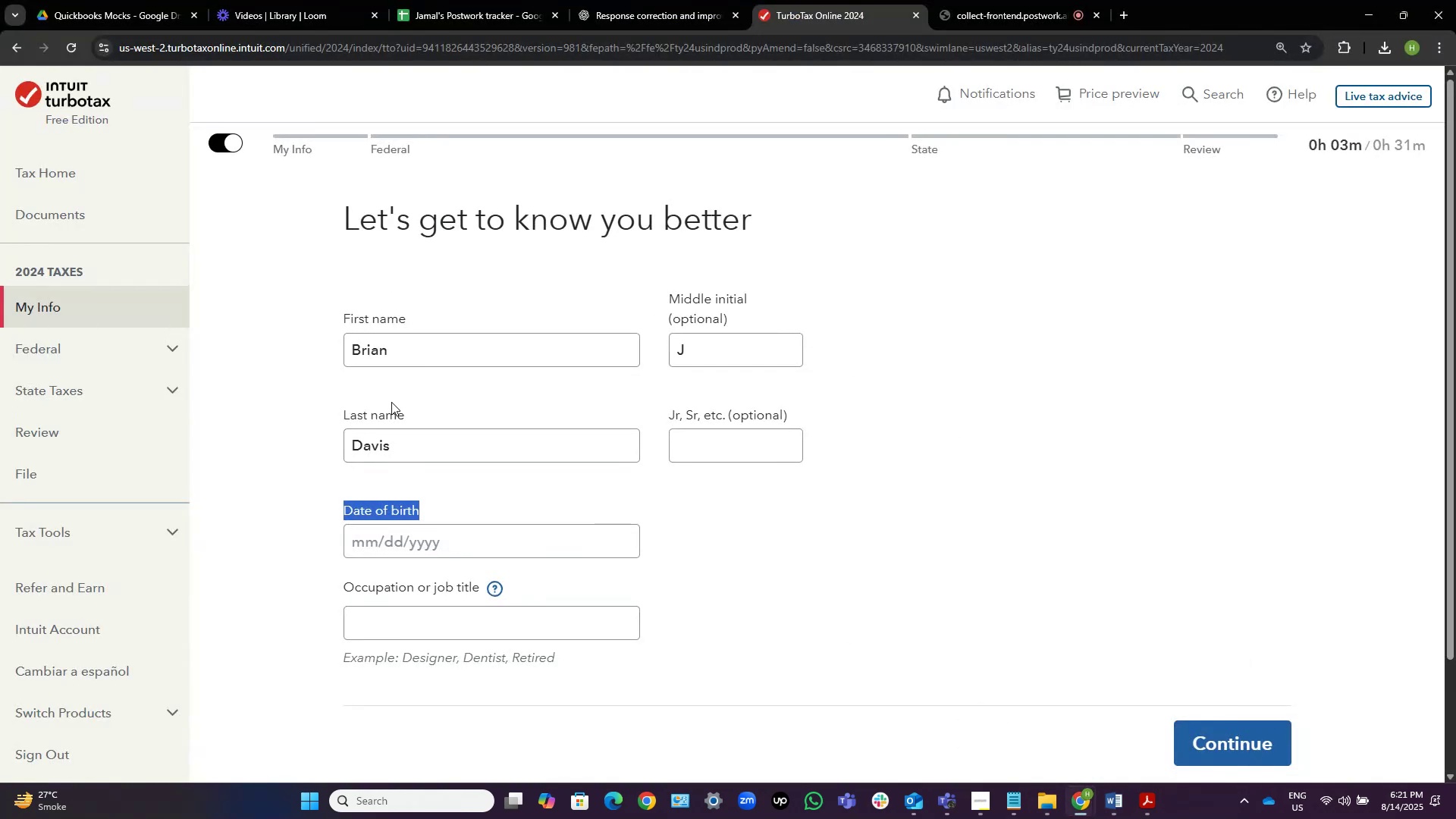 
key(Control+C)
 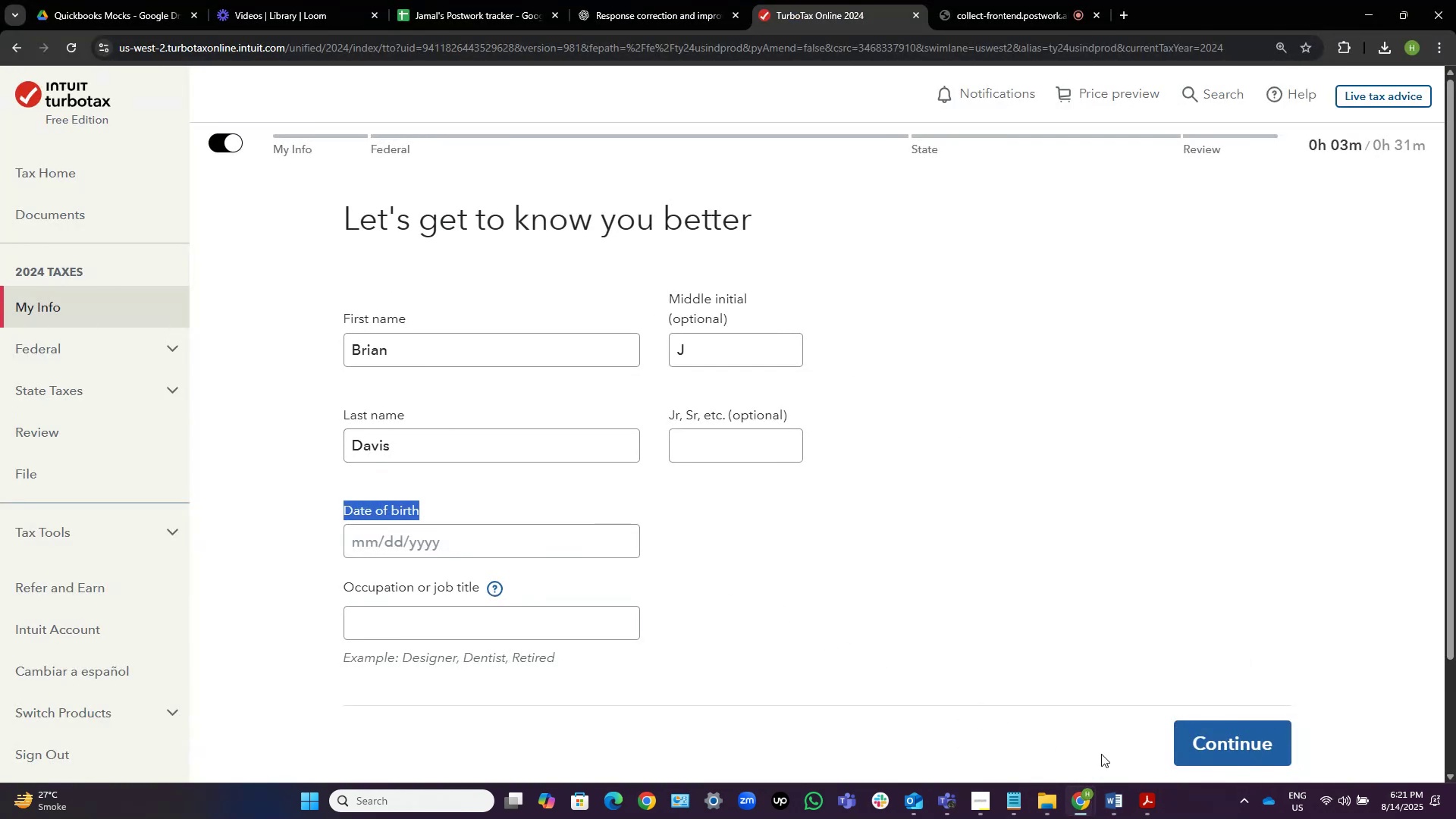 
key(Control+C)
 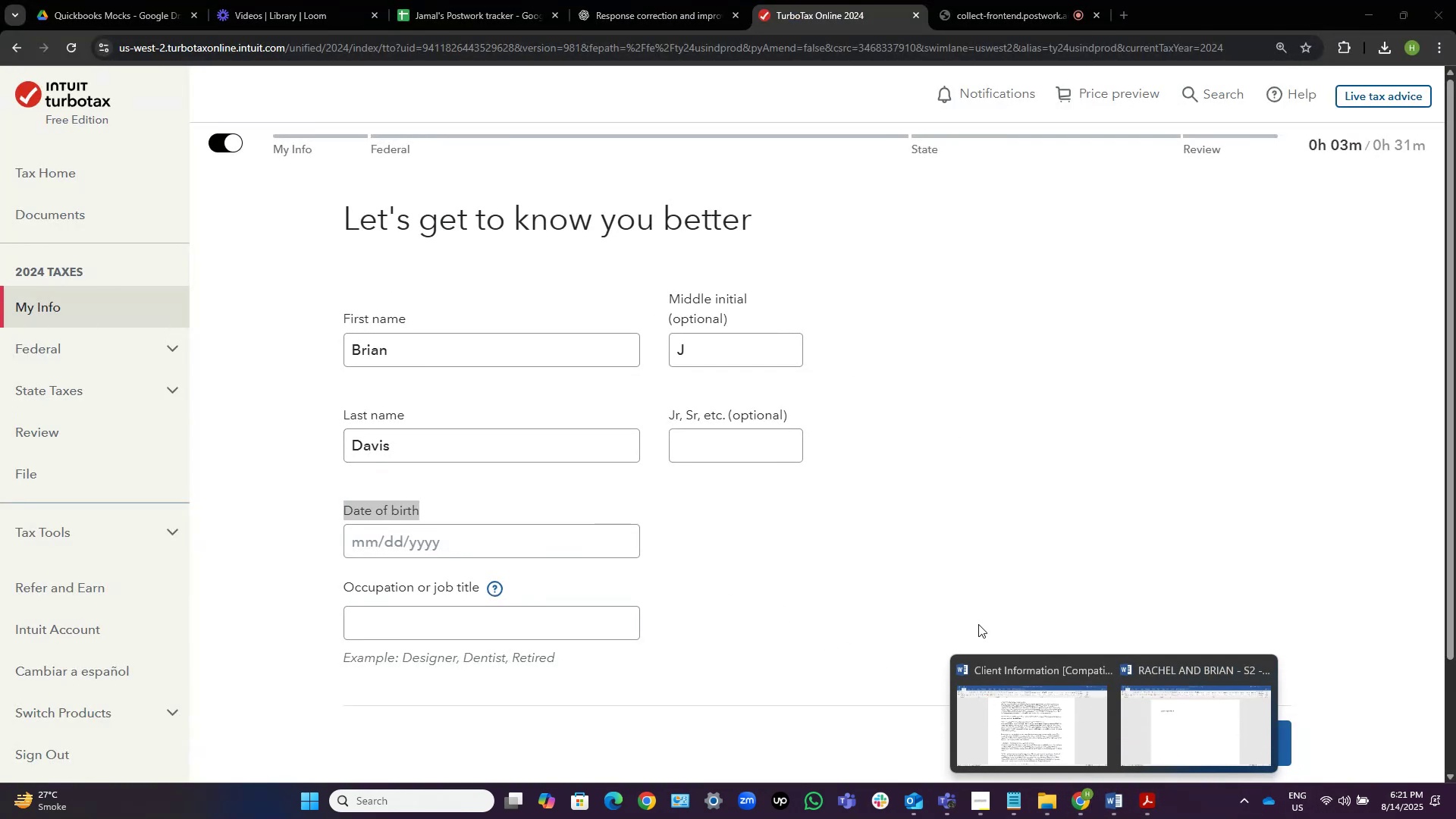 
left_click([1191, 714])
 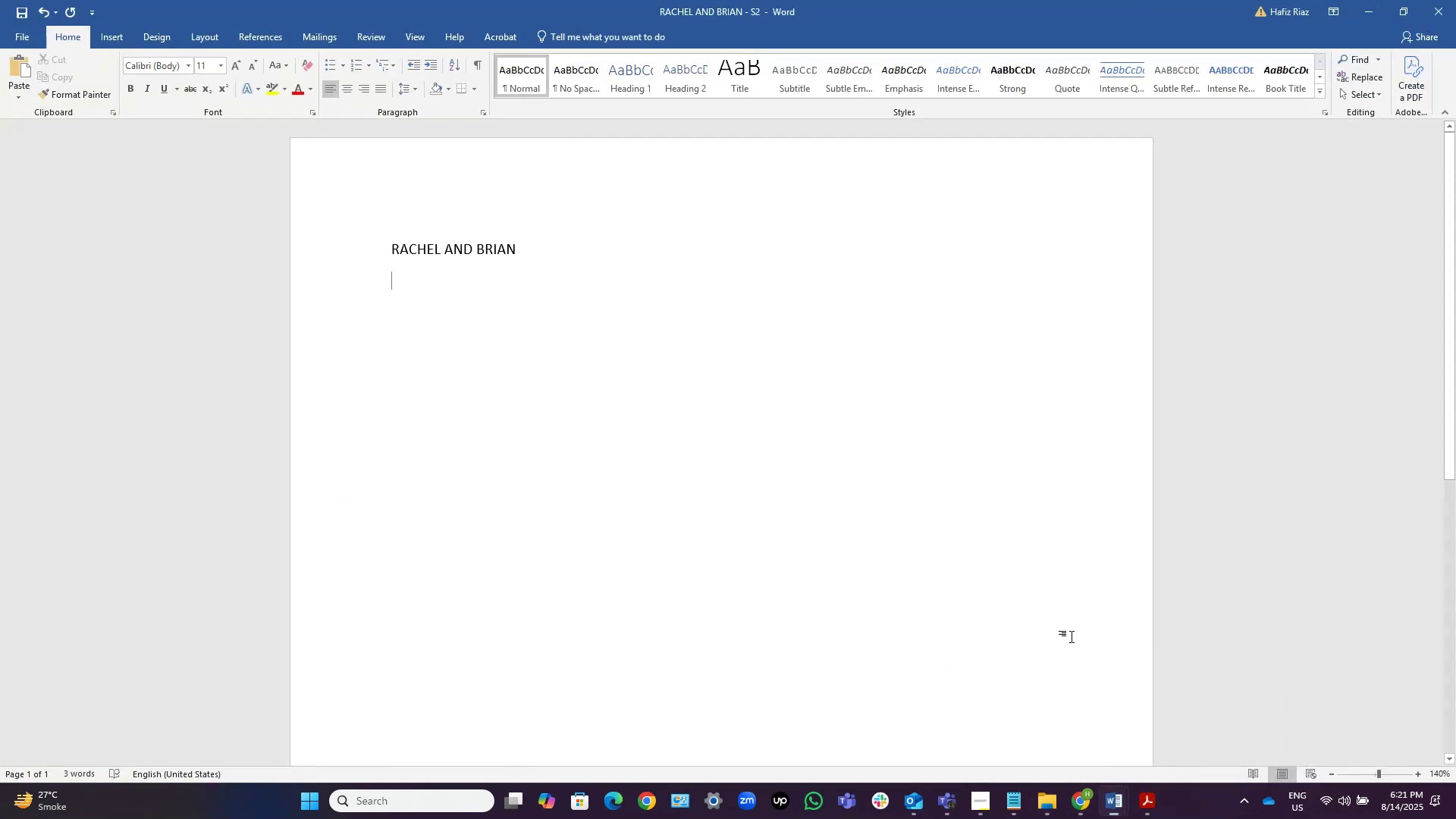 
key(Control+V)
 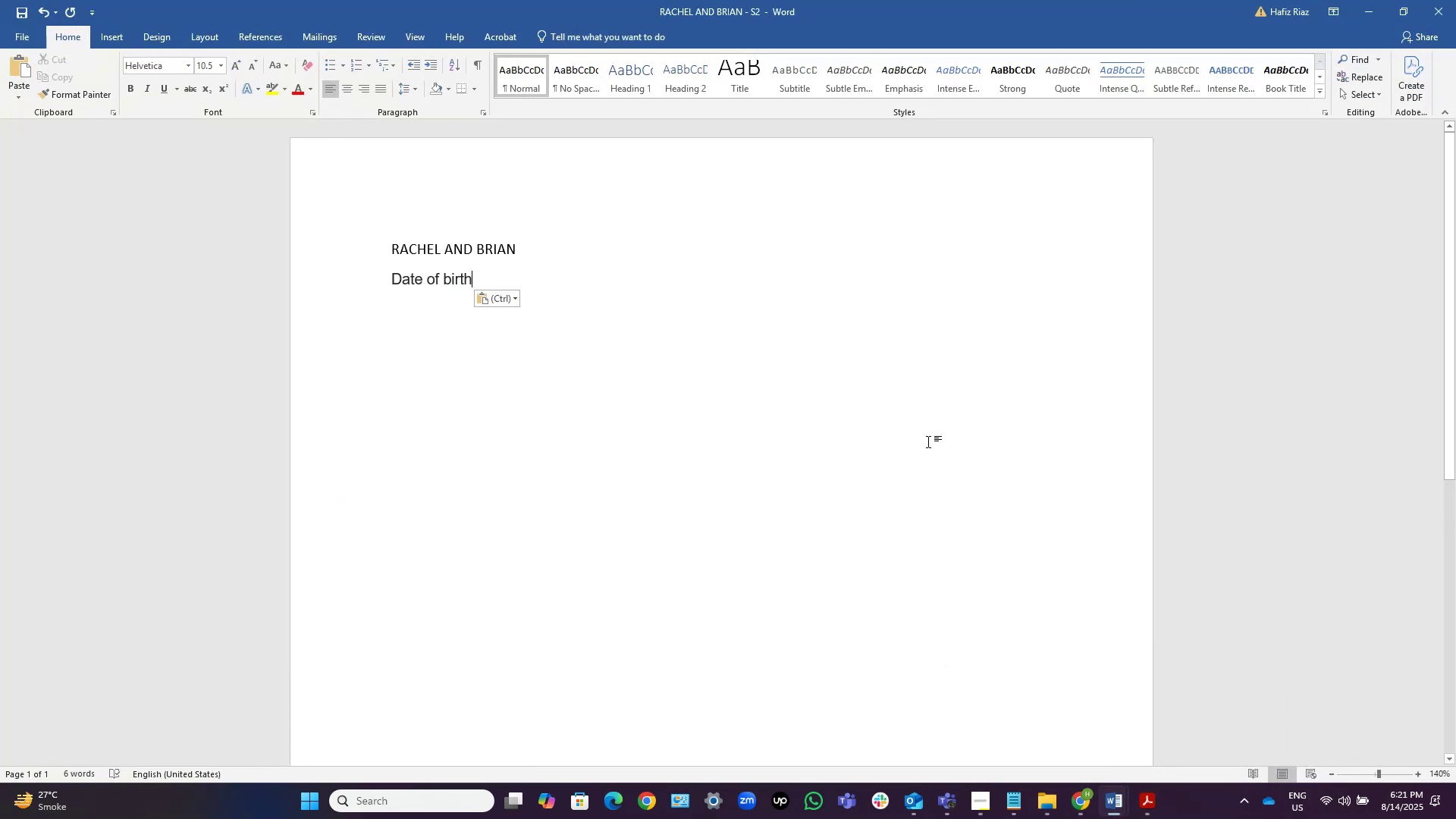 
key(Shift+Semicolon)
 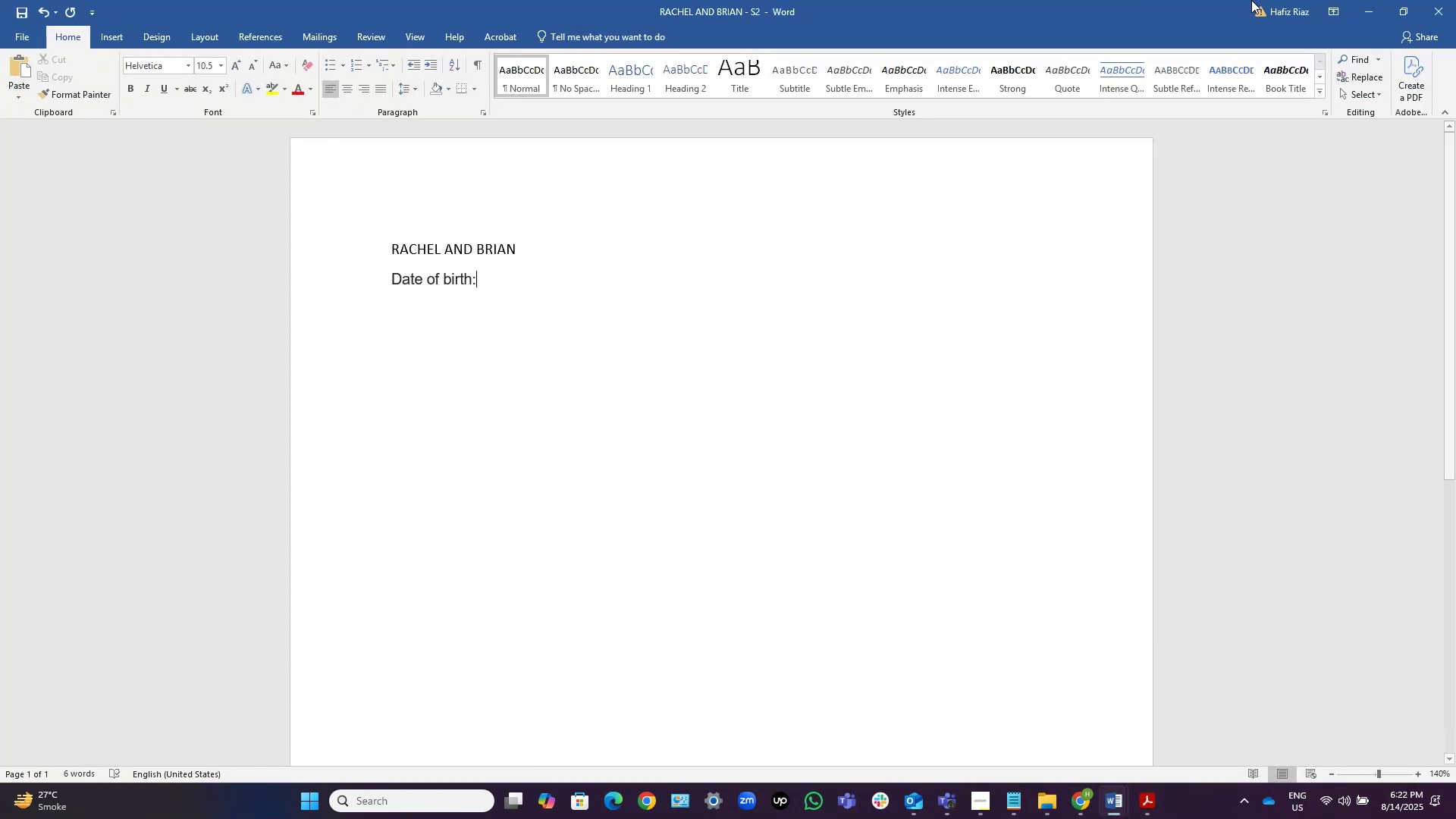 
key(Space)
 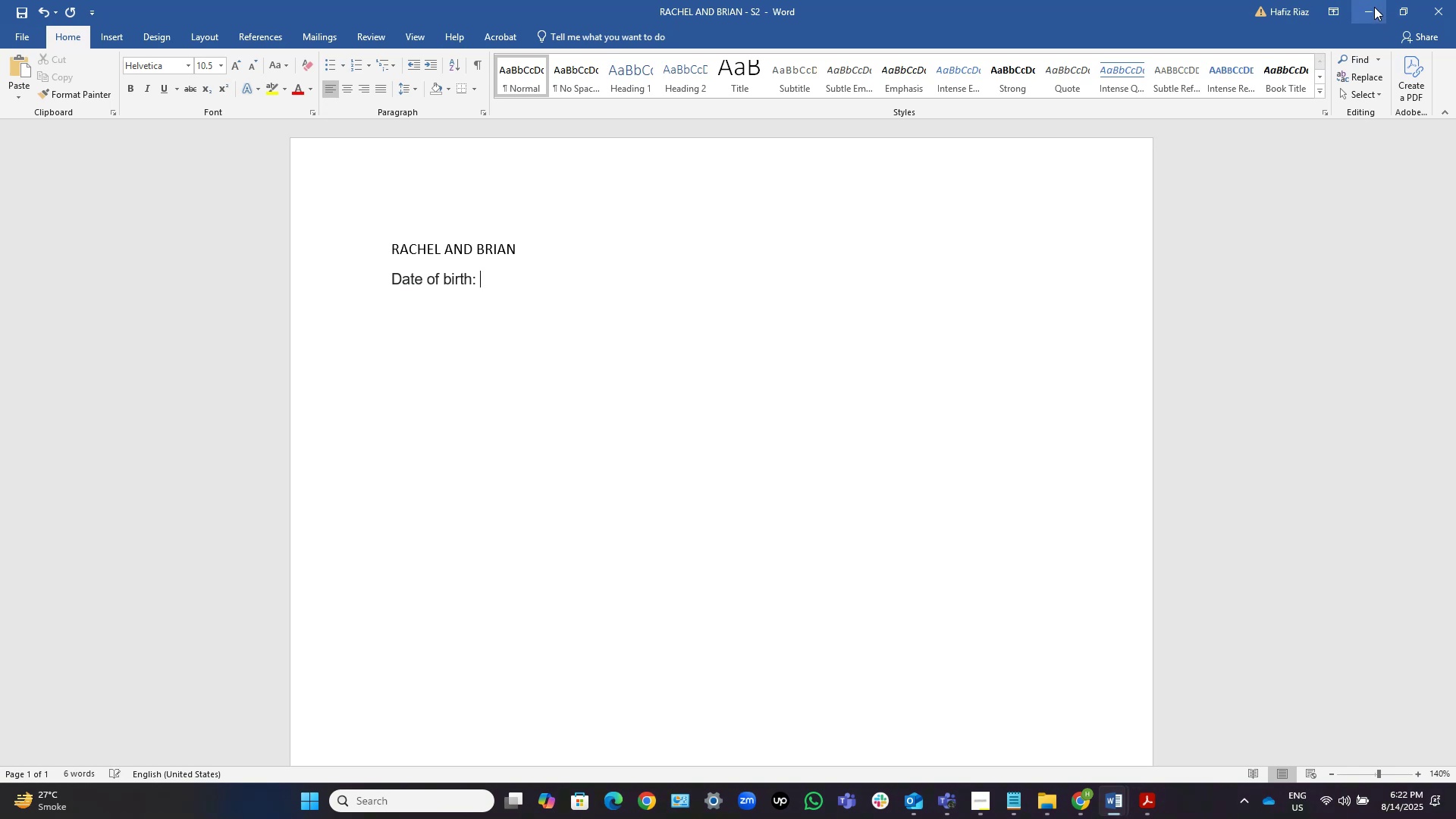 
left_click([1374, 7])
 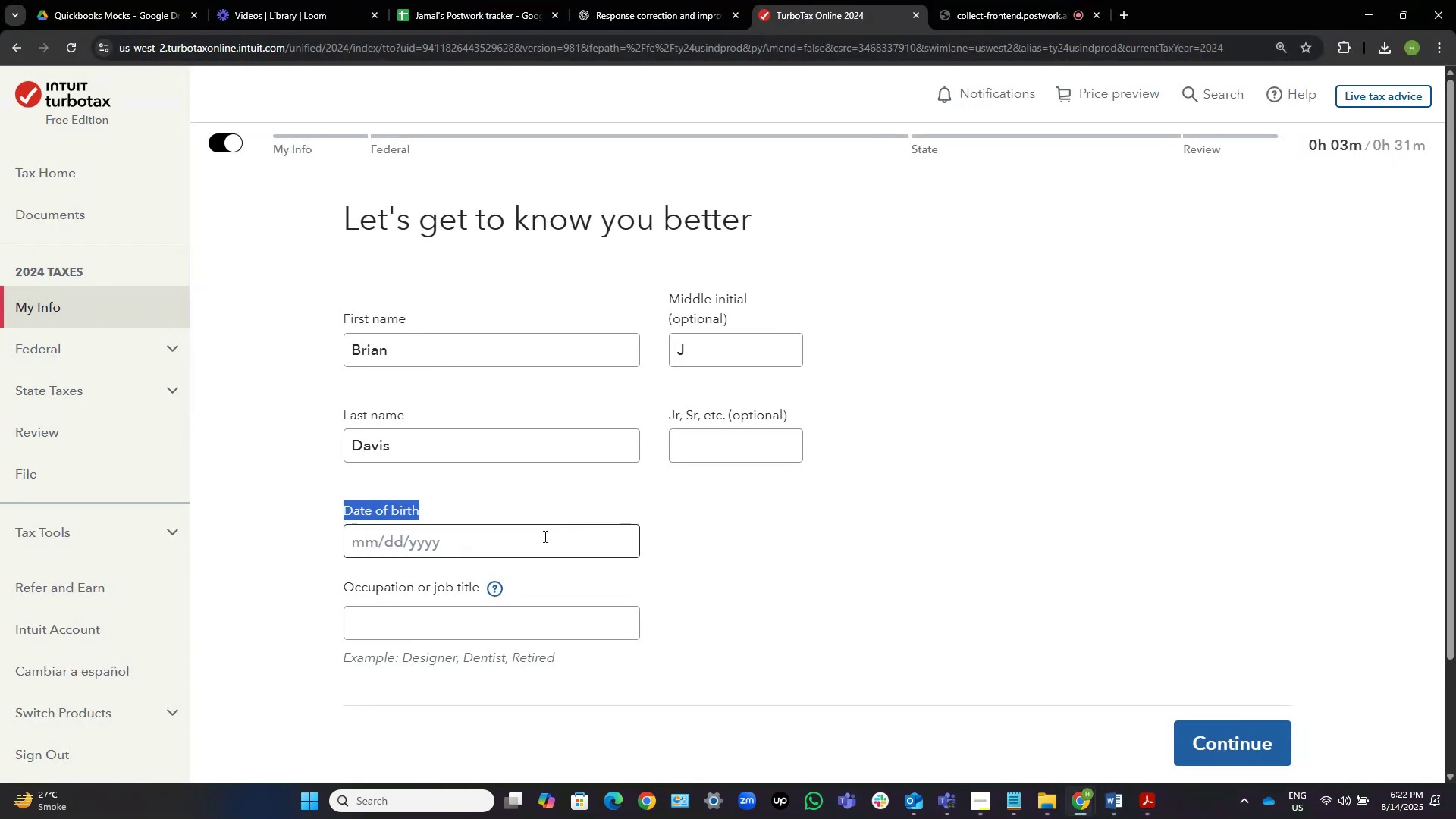 
left_click([508, 546])
 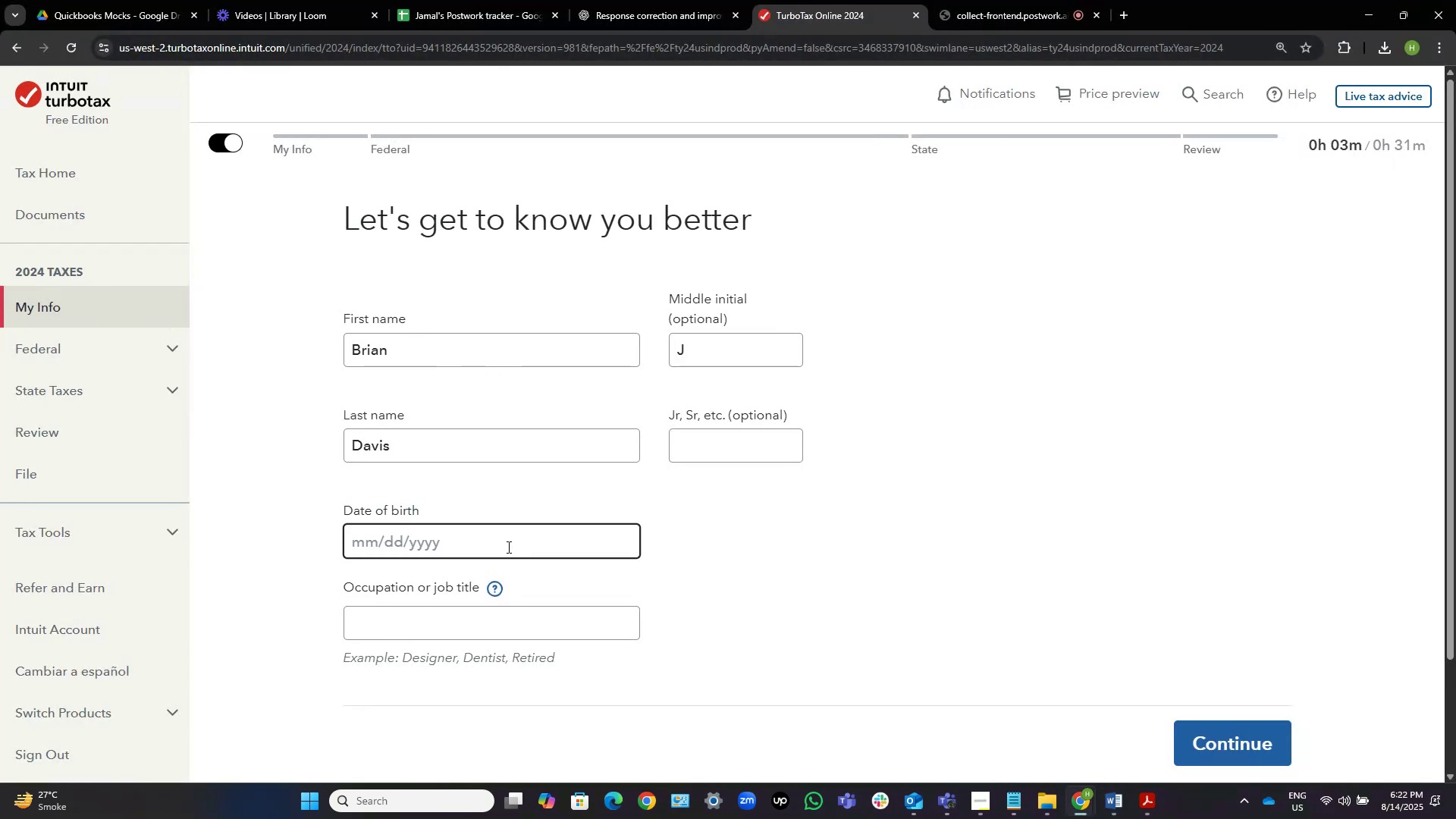 
left_click([507, 547])
 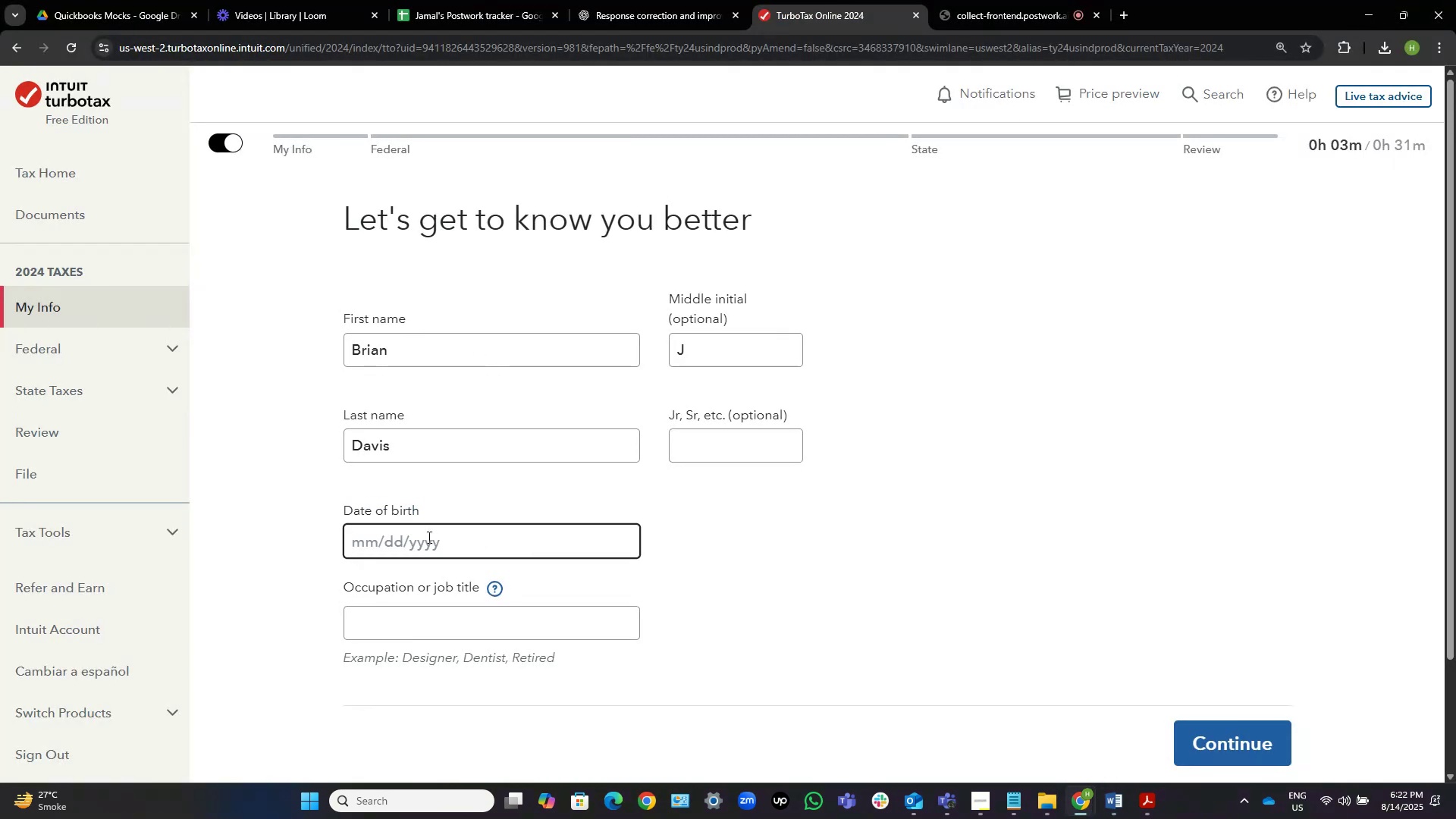 
left_click([414, 538])
 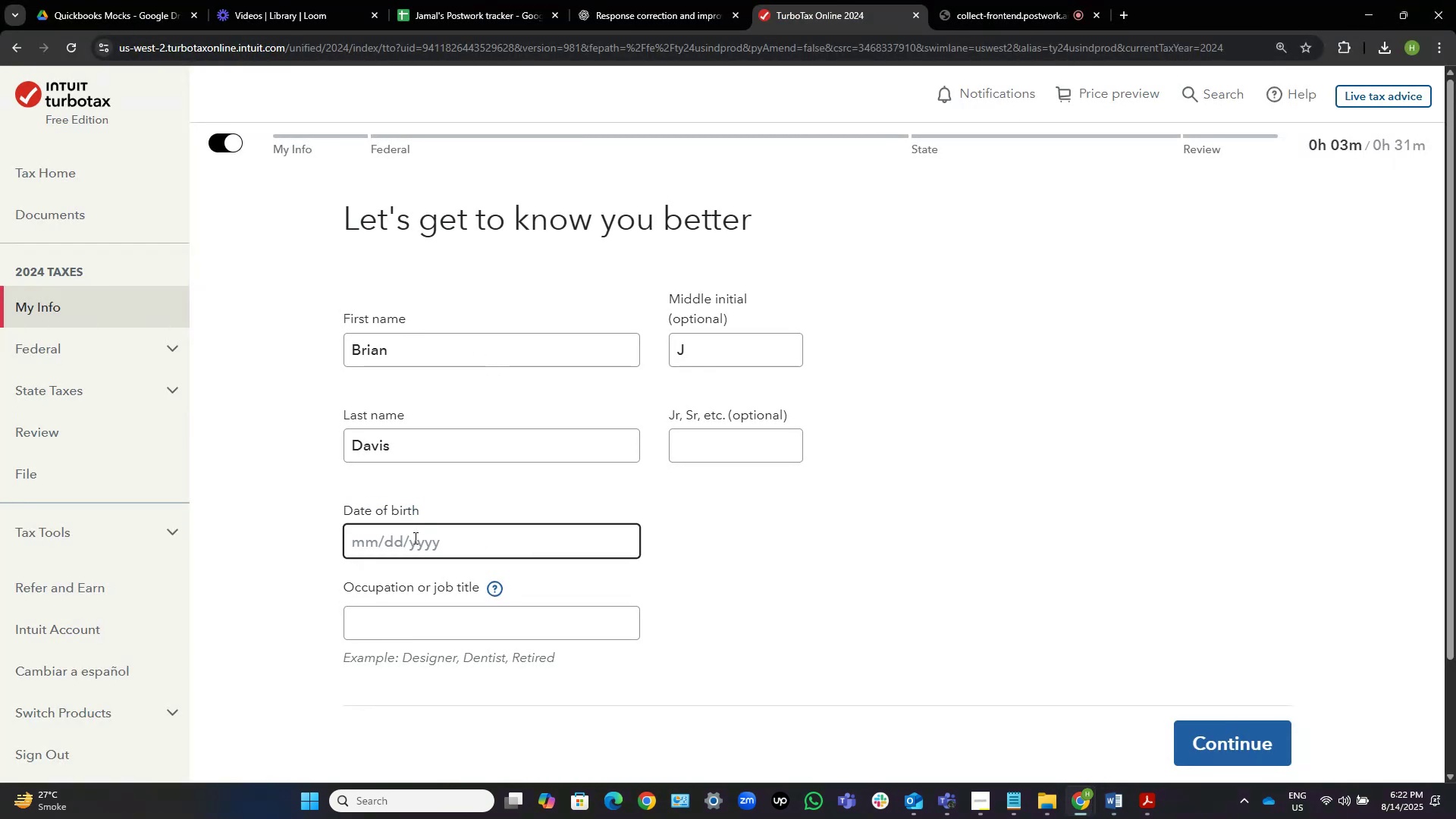 
key(Numpad1)
 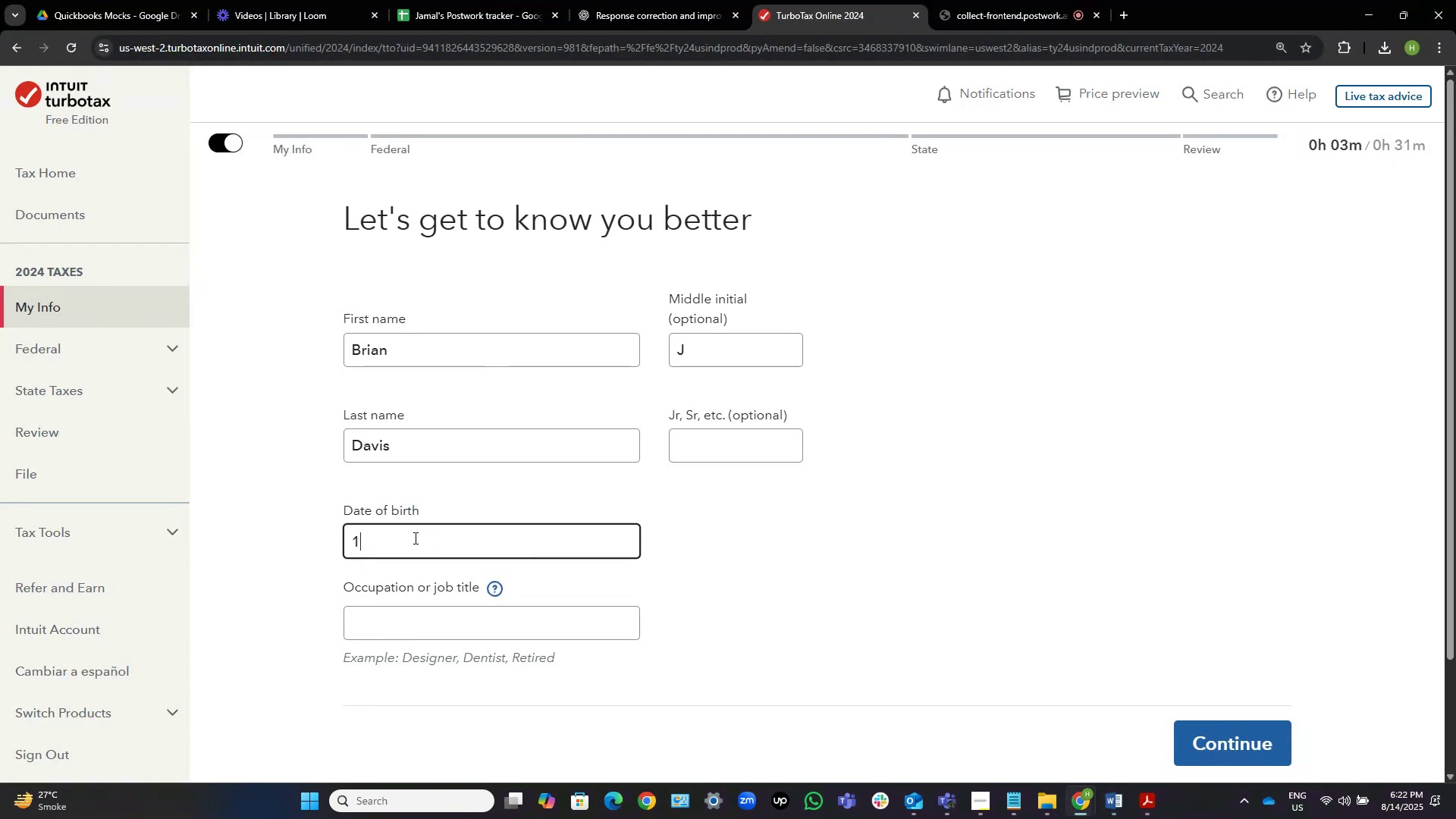 
key(Numpad2)
 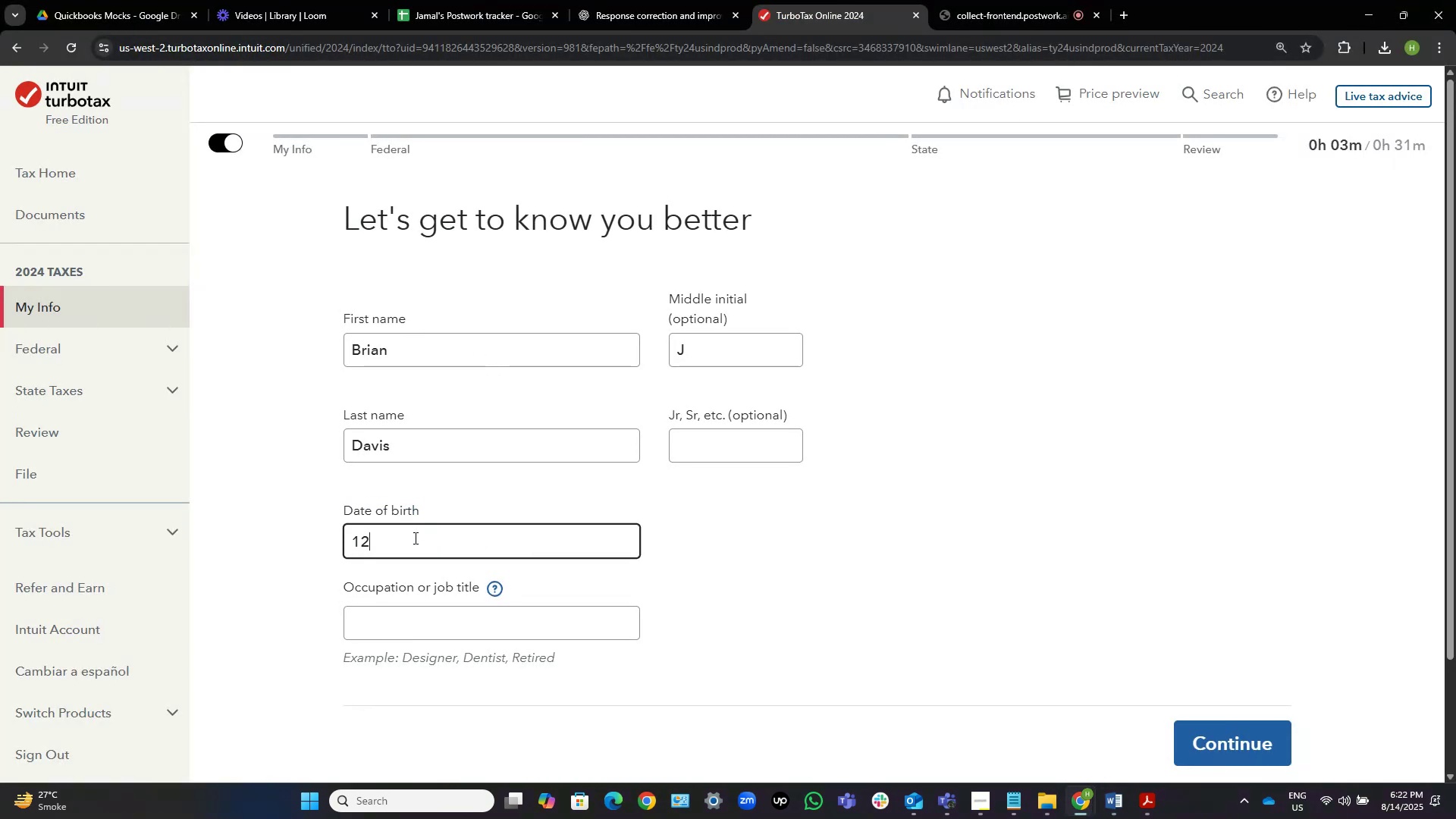 
key(NumpadDivide)
 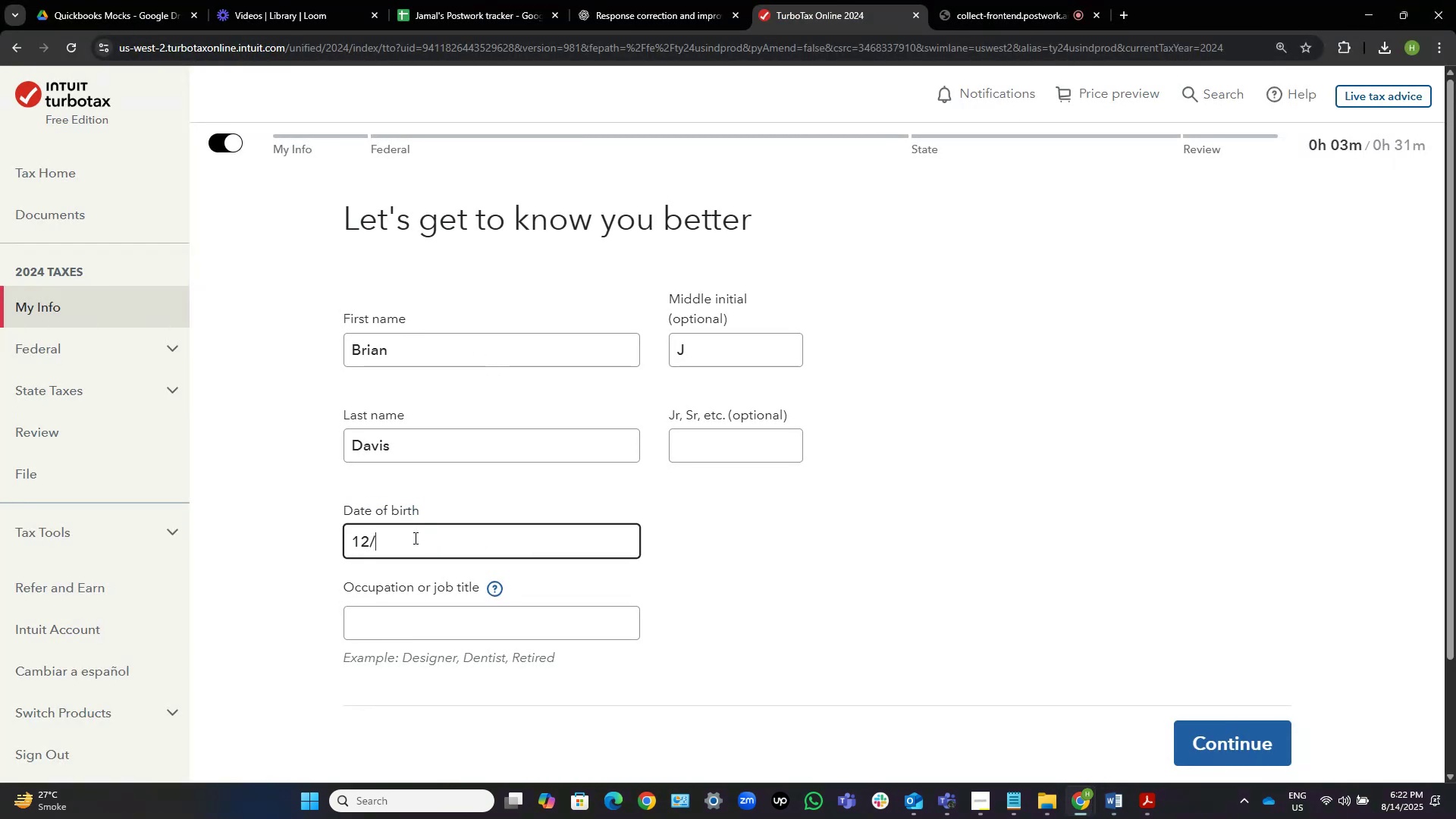 
key(Numpad1)
 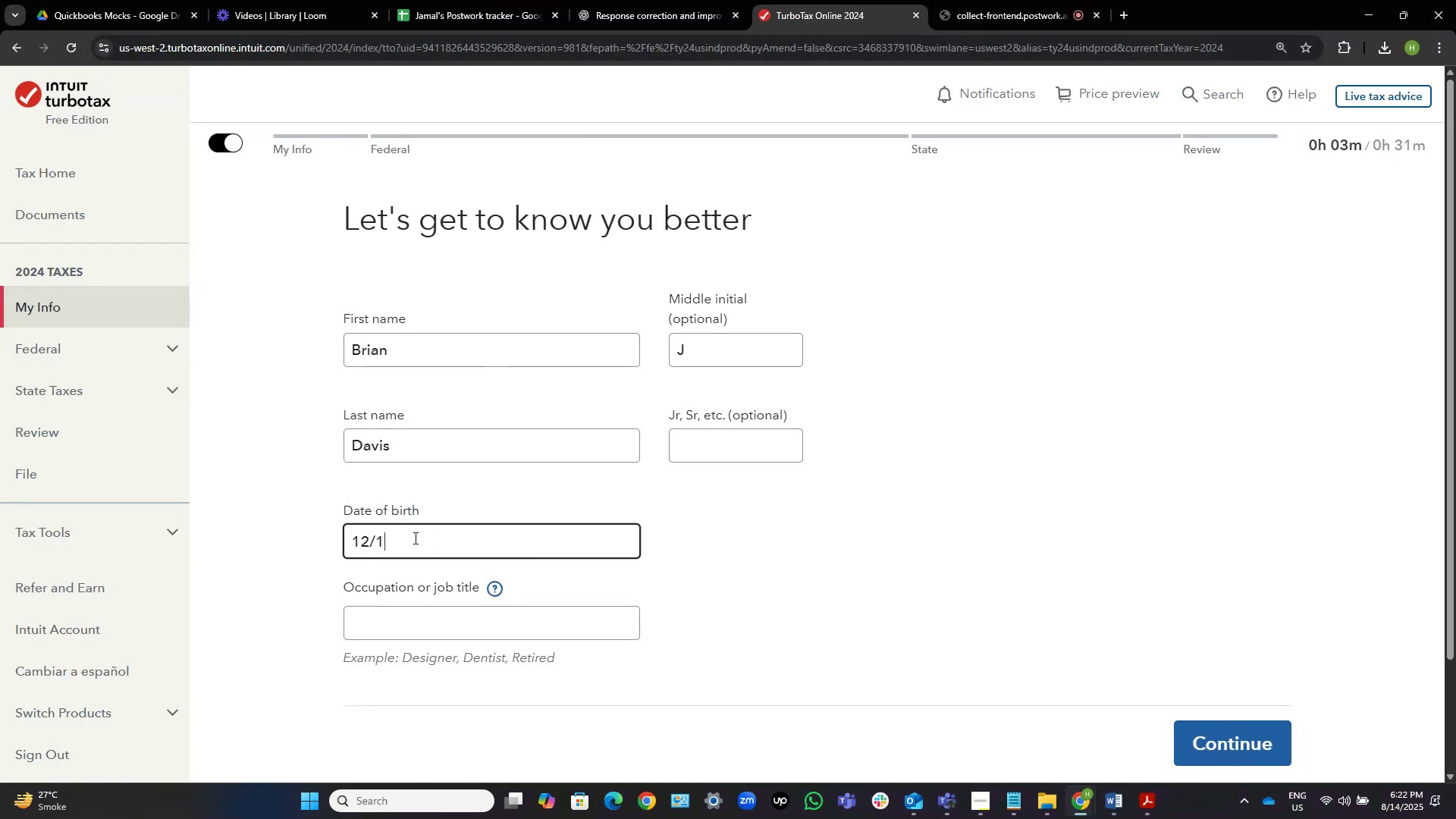 
key(Numpad3)
 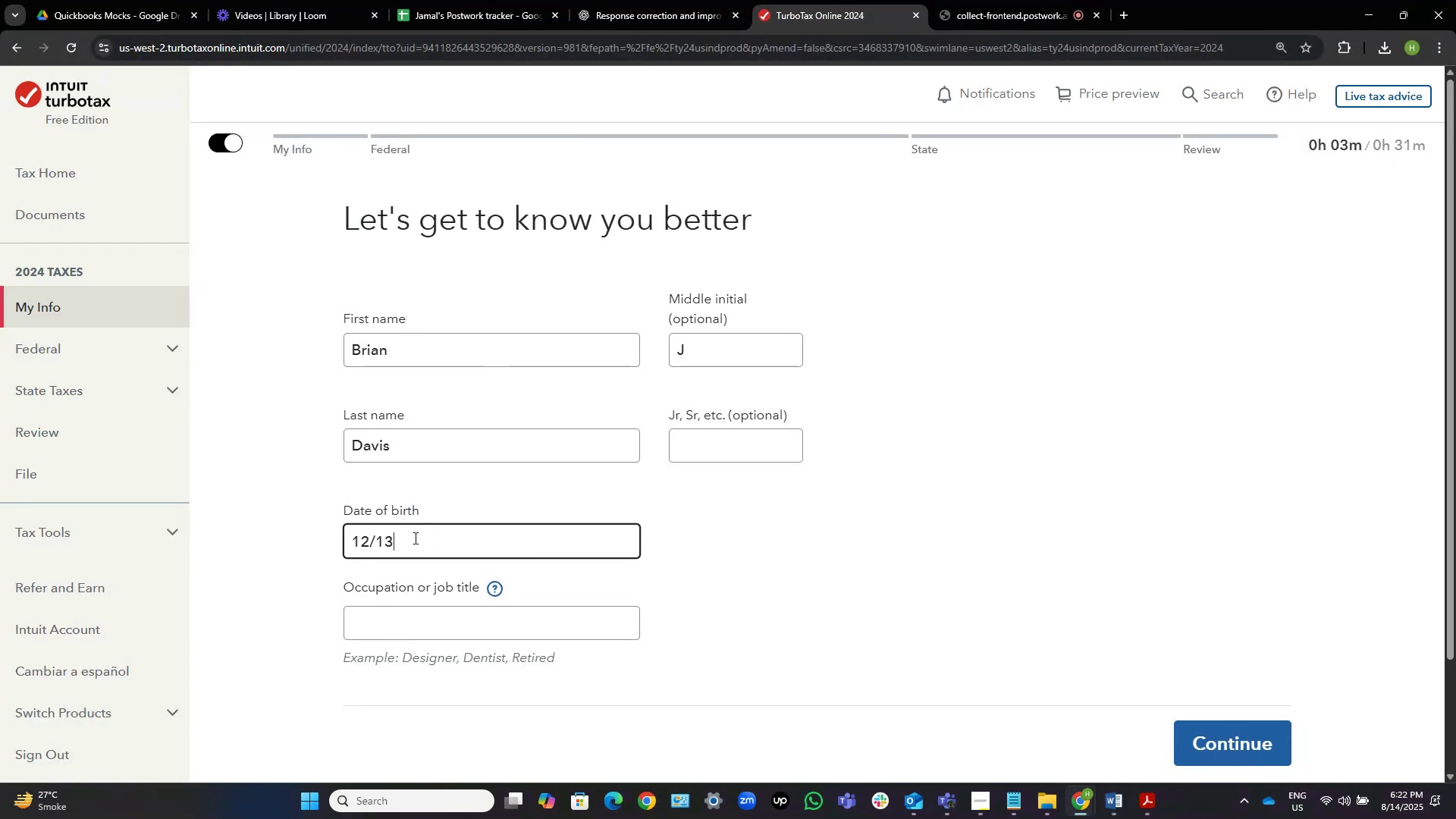 
key(NumpadDivide)
 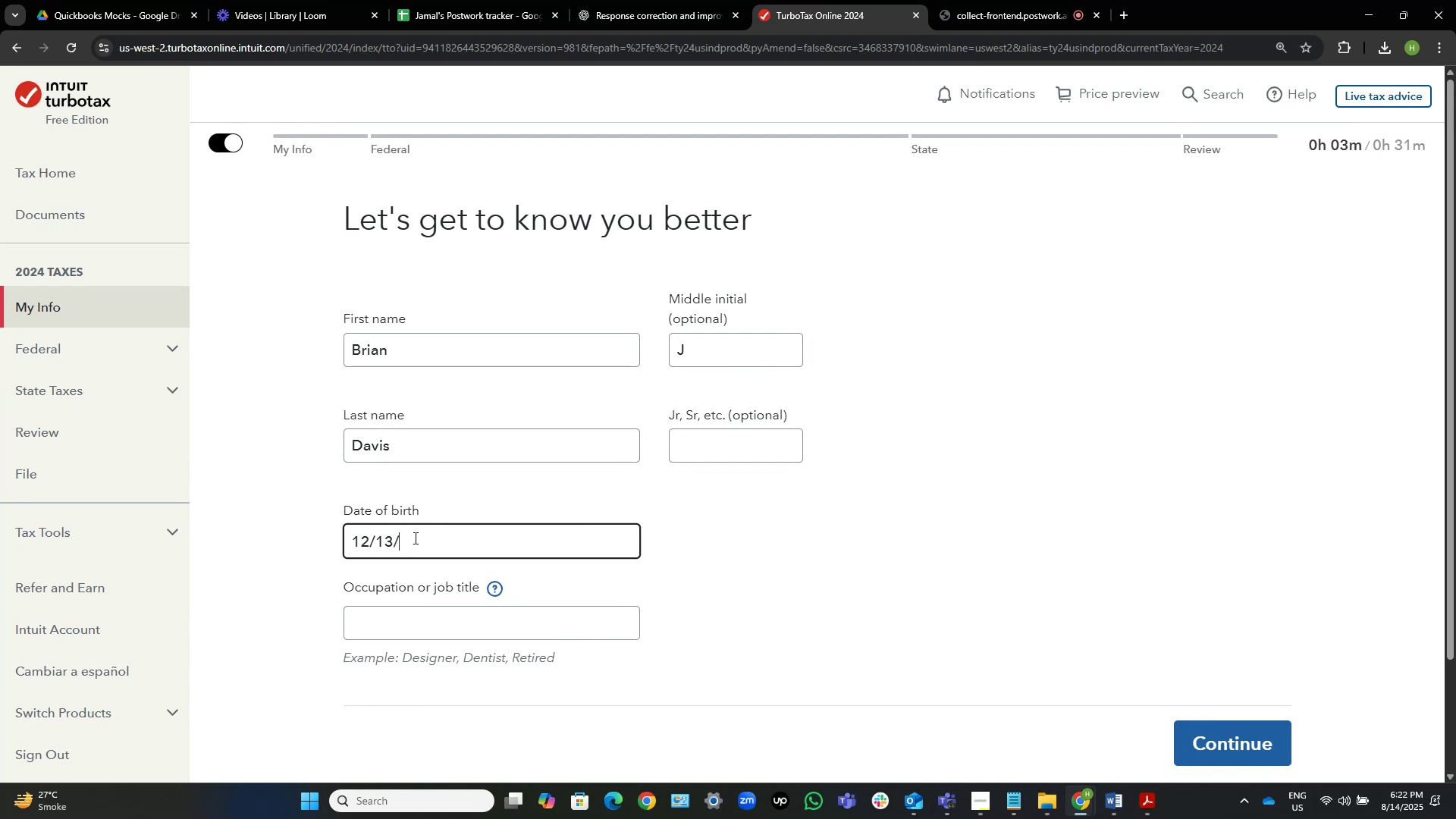 
key(Numpad1)
 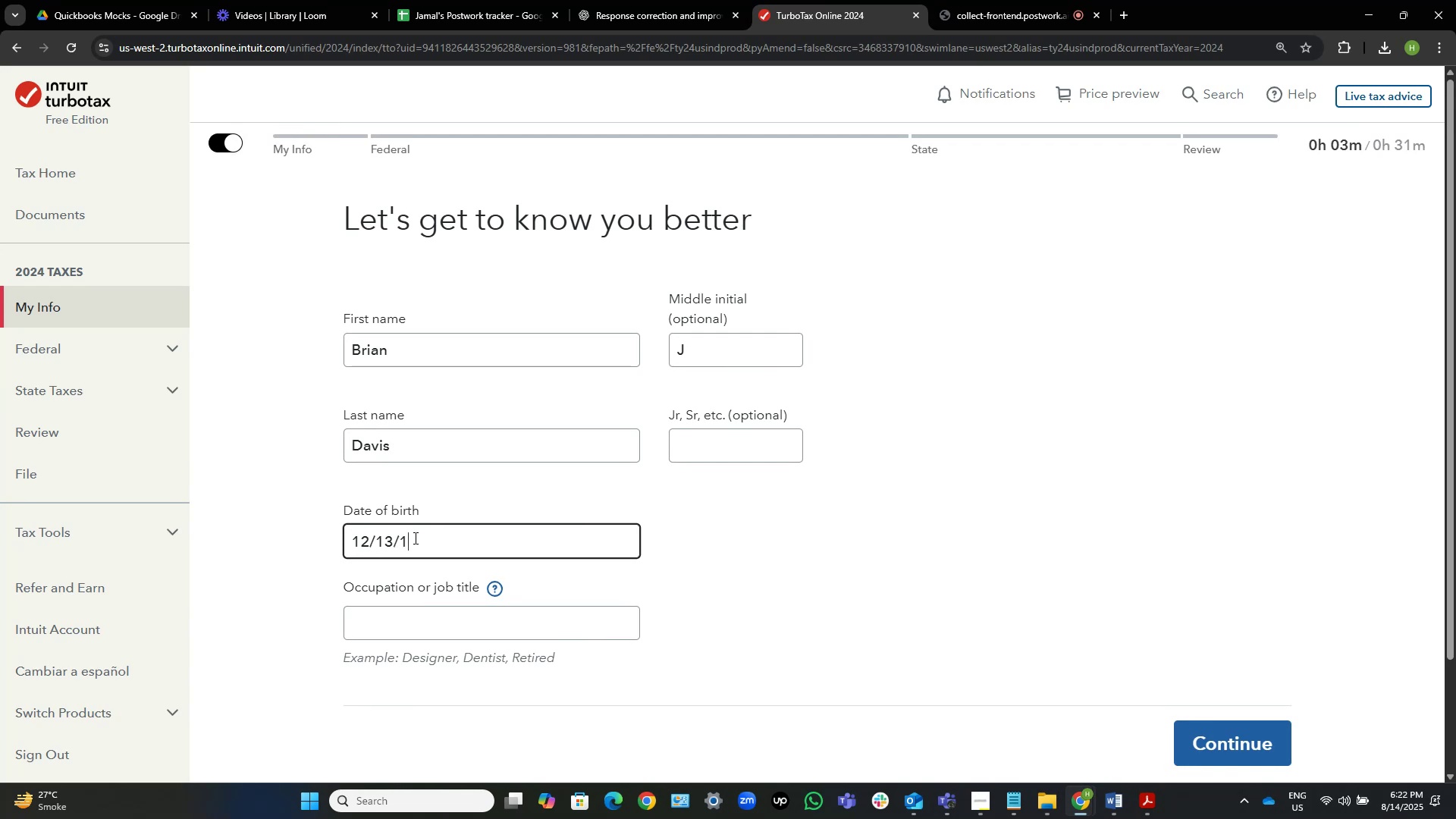 
key(Numpad9)
 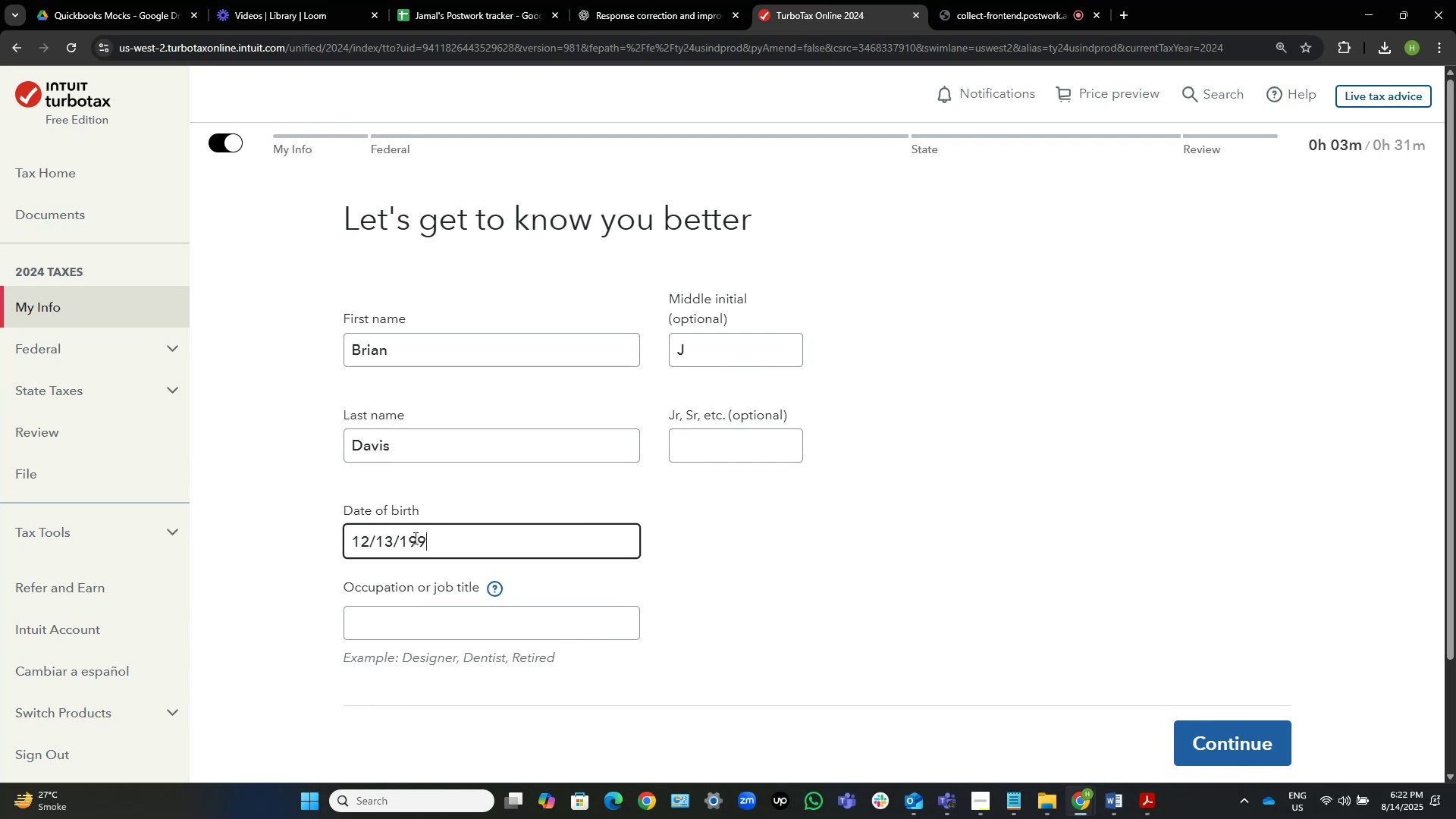 
key(Numpad9)
 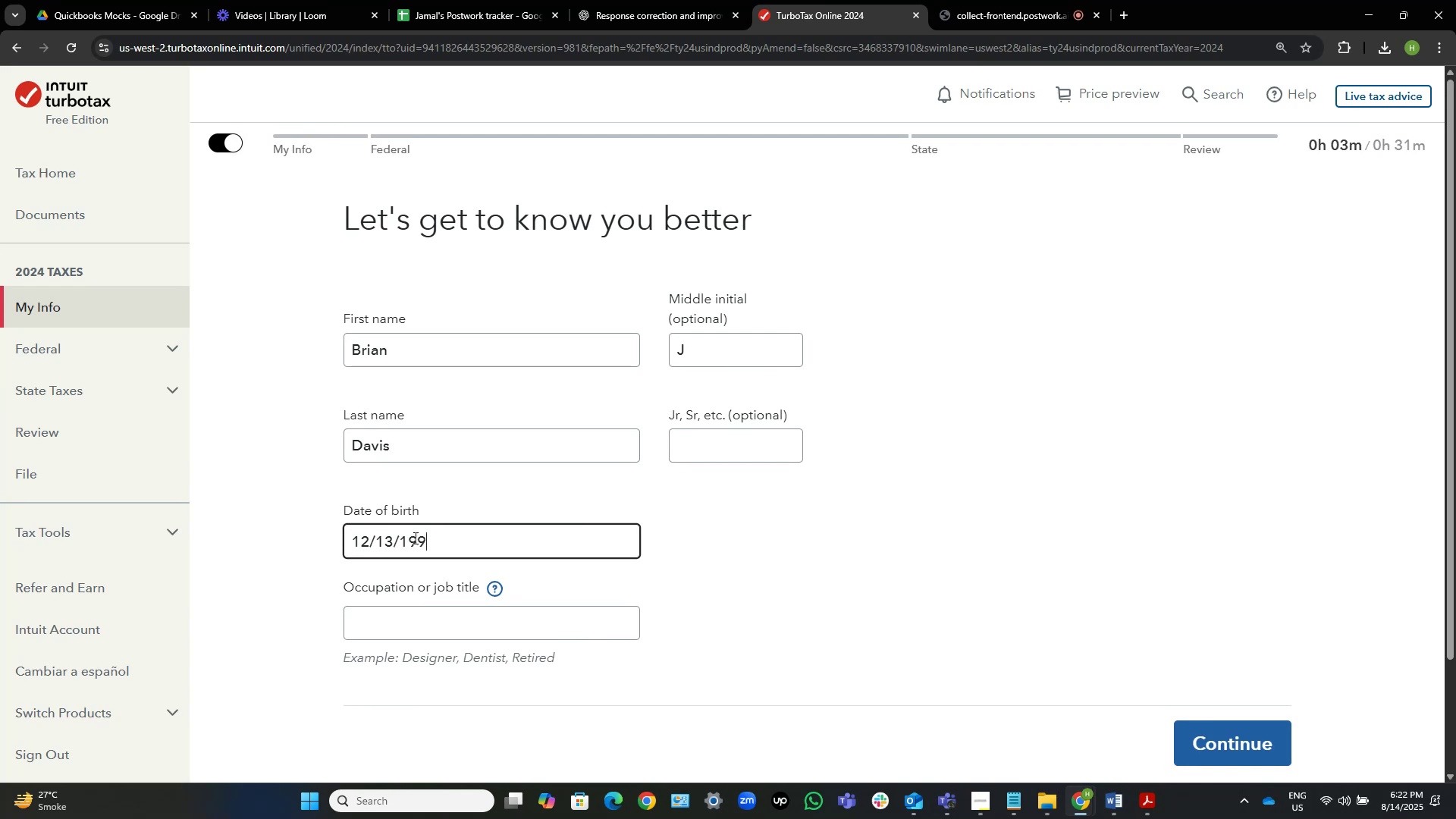 
key(Numpad0)
 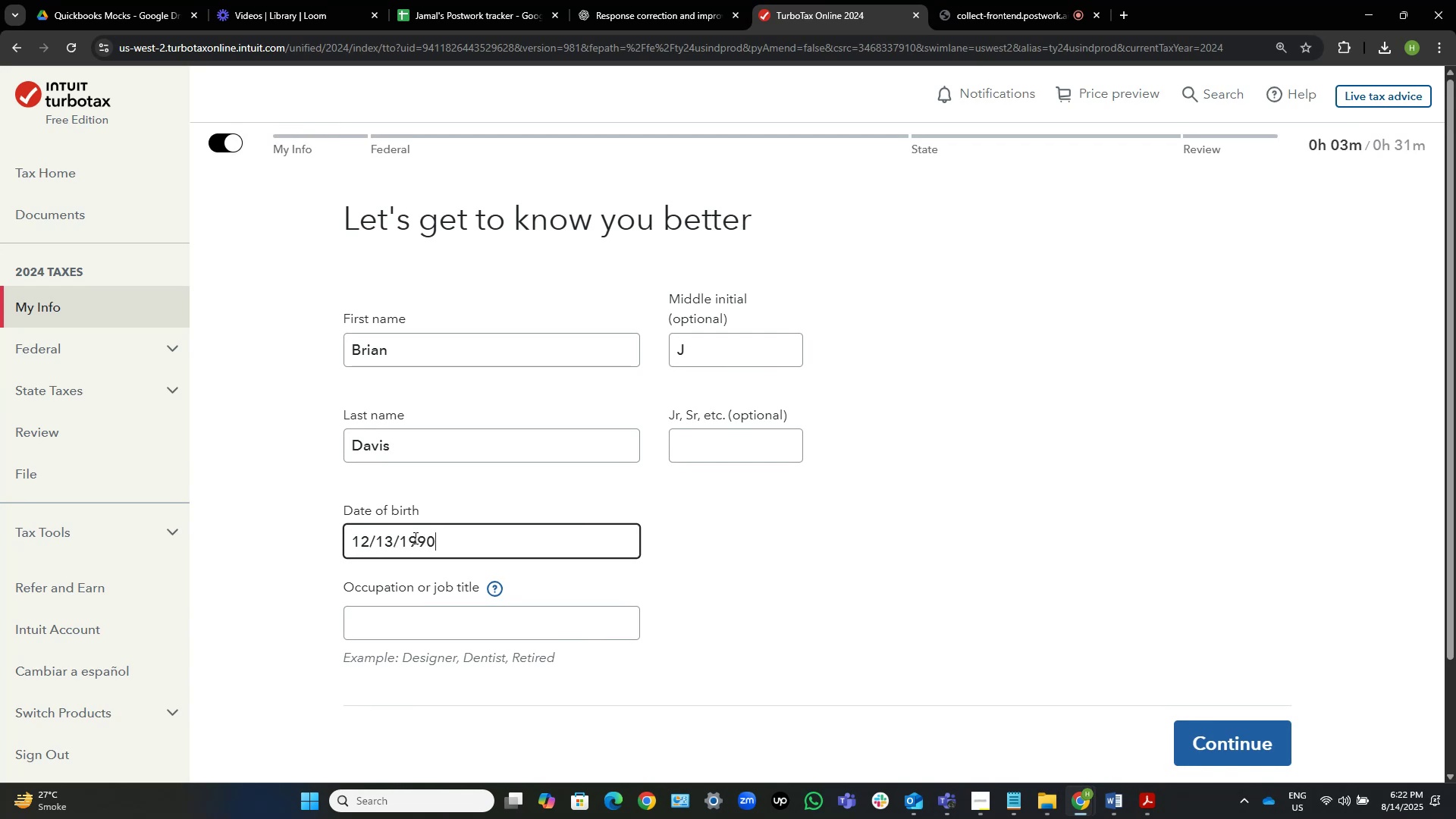 
key(ArrowLeft)
 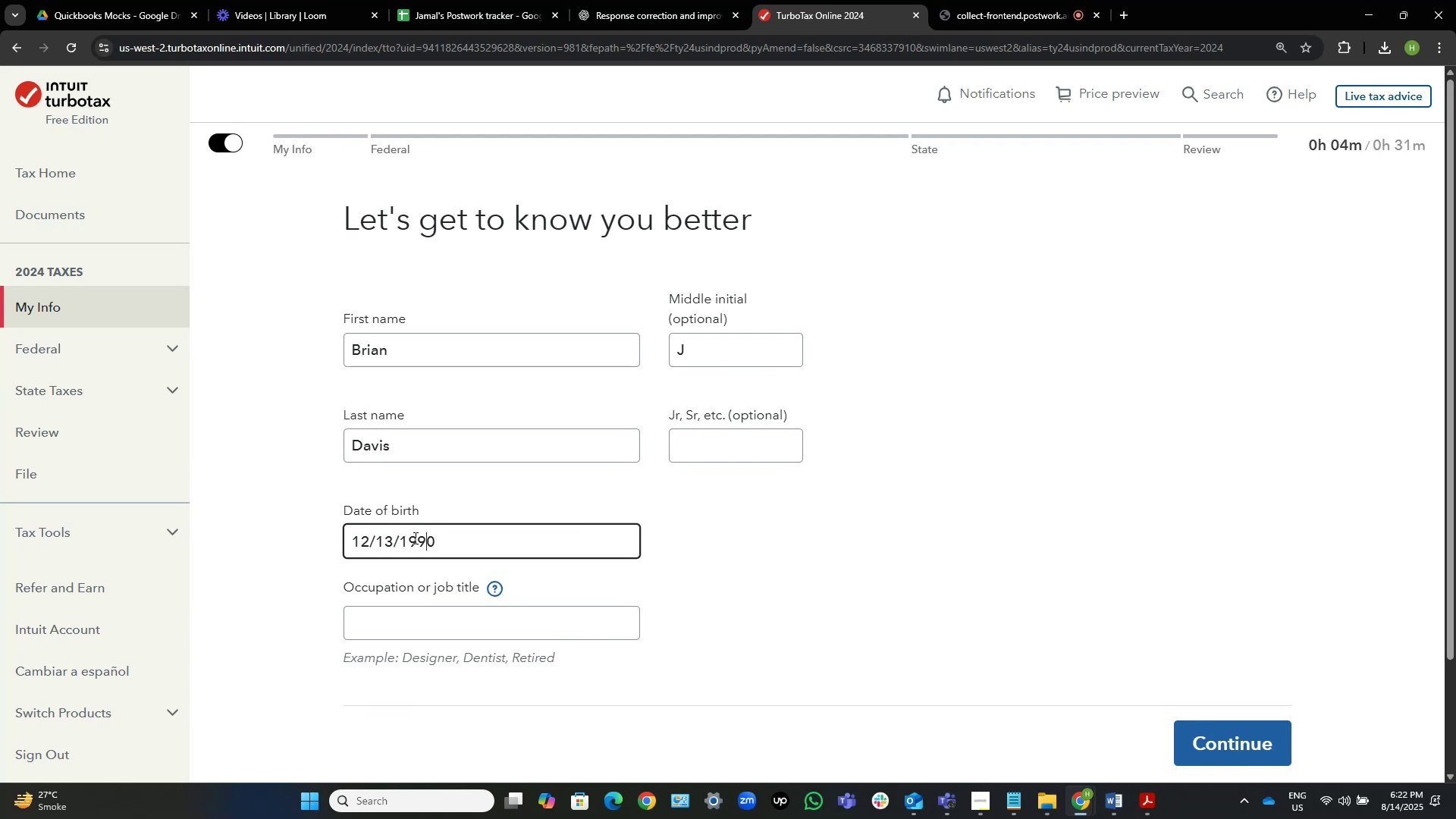 
key(ArrowLeft)
 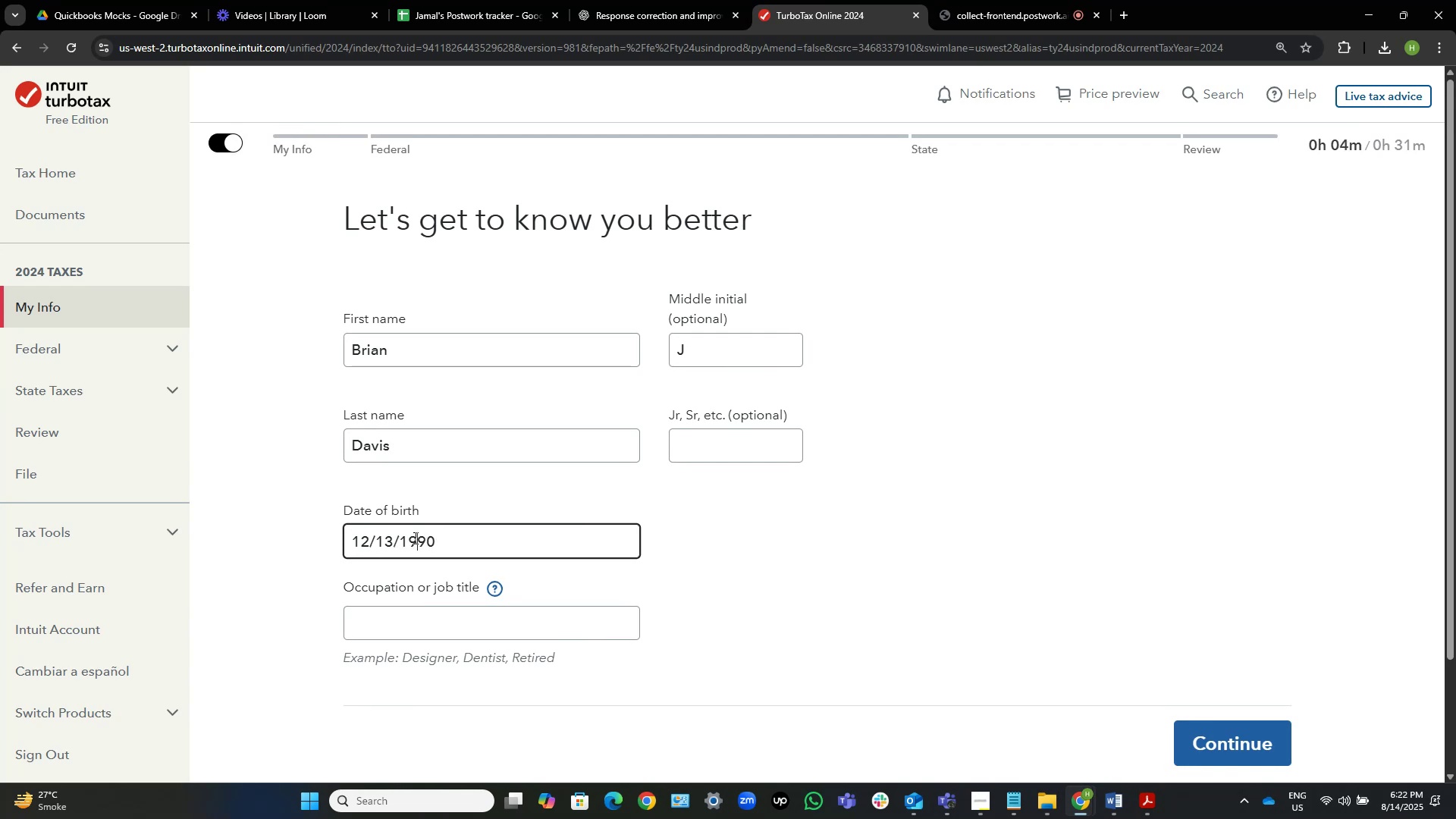 
key(ArrowLeft)
 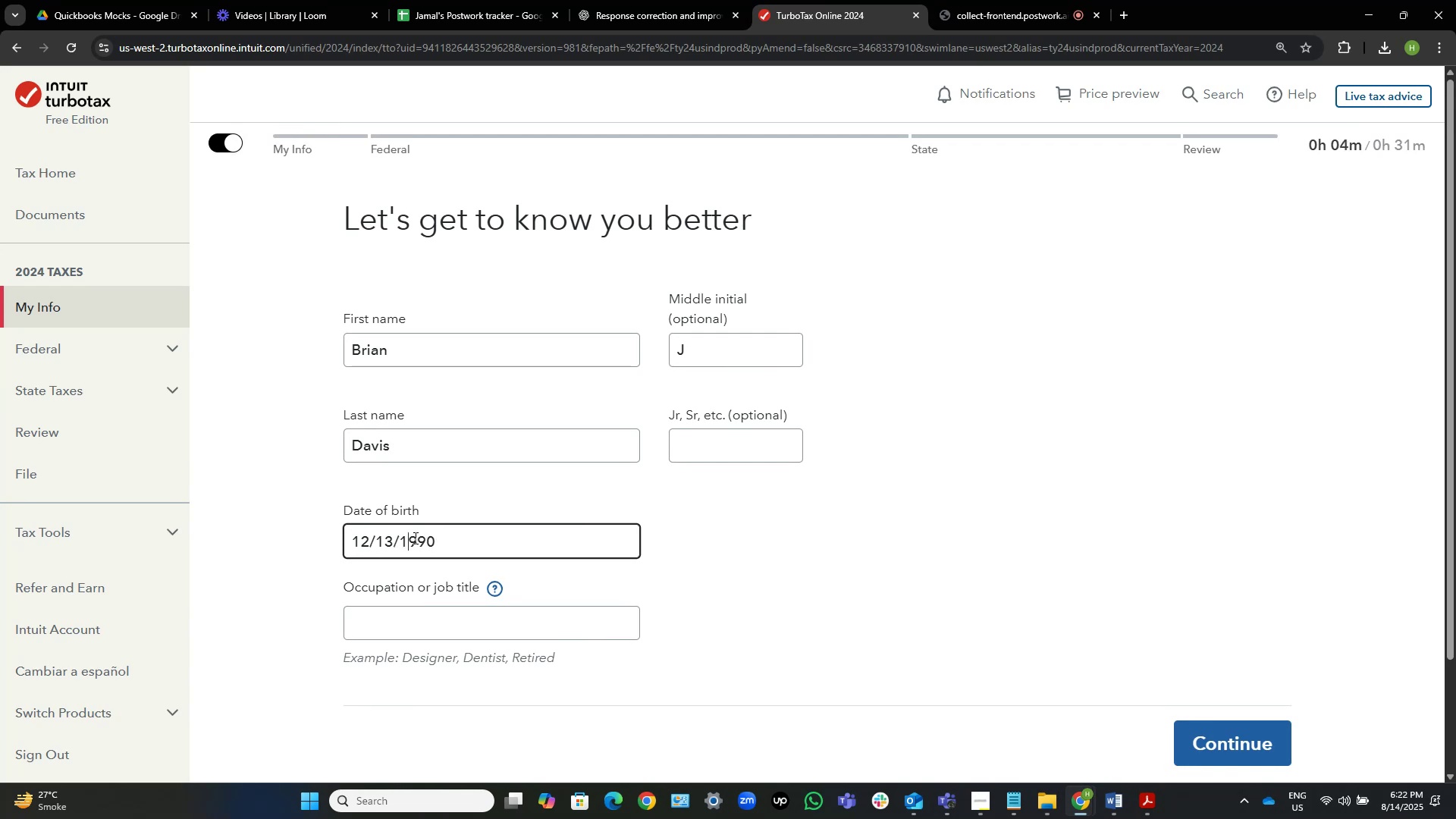 
key(ArrowLeft)
 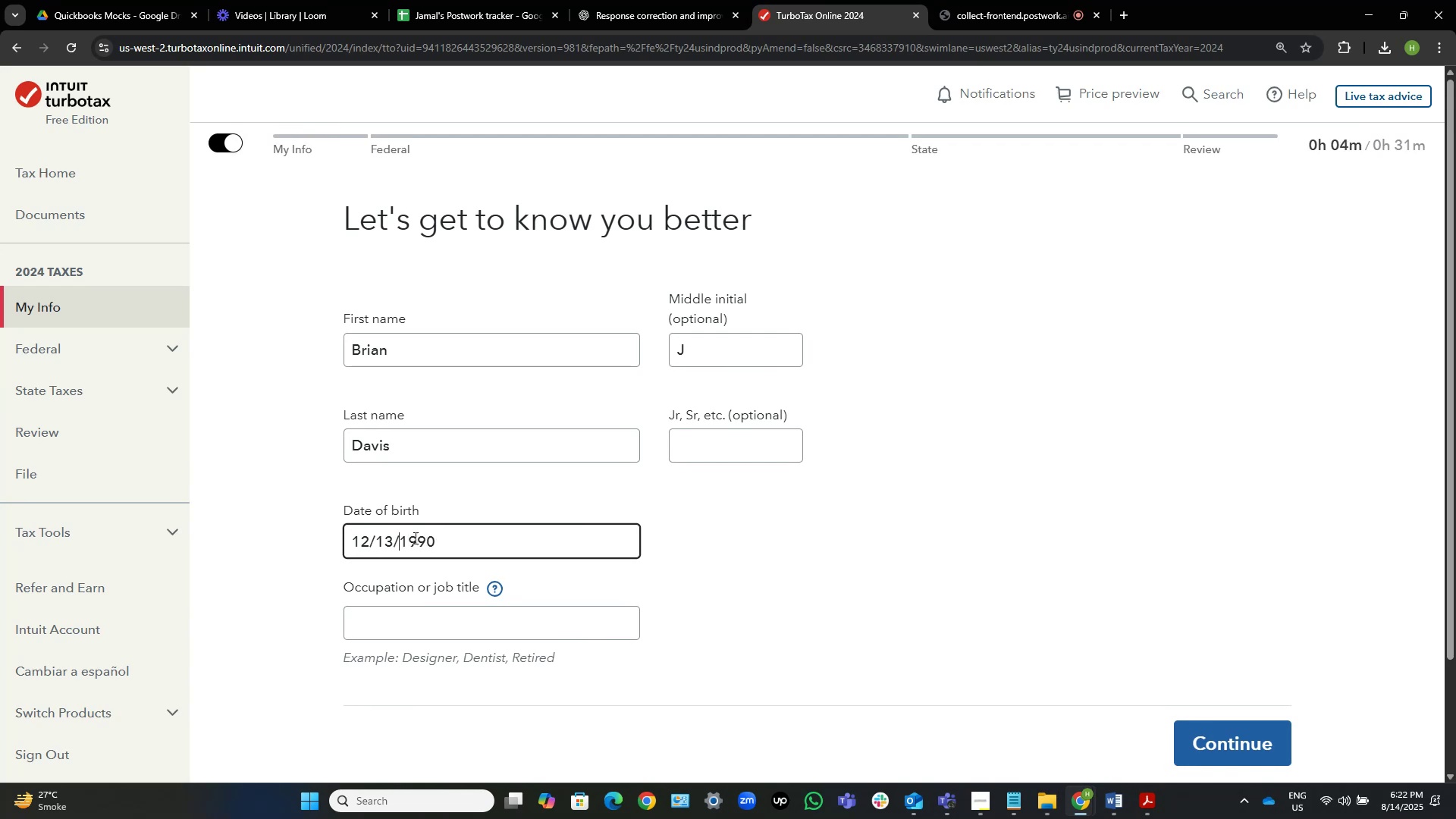 
key(ArrowLeft)
 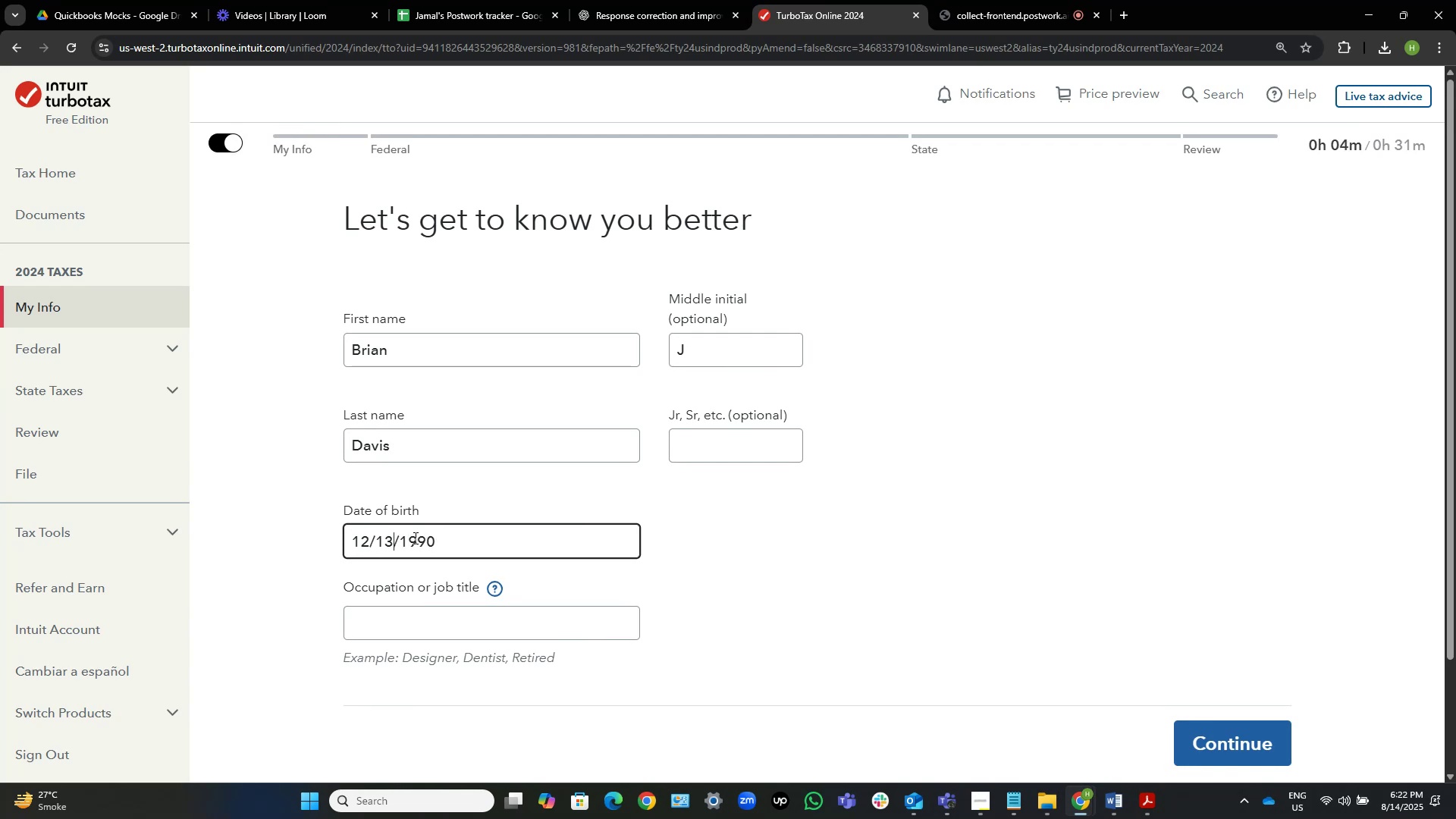 
key(Backspace)
 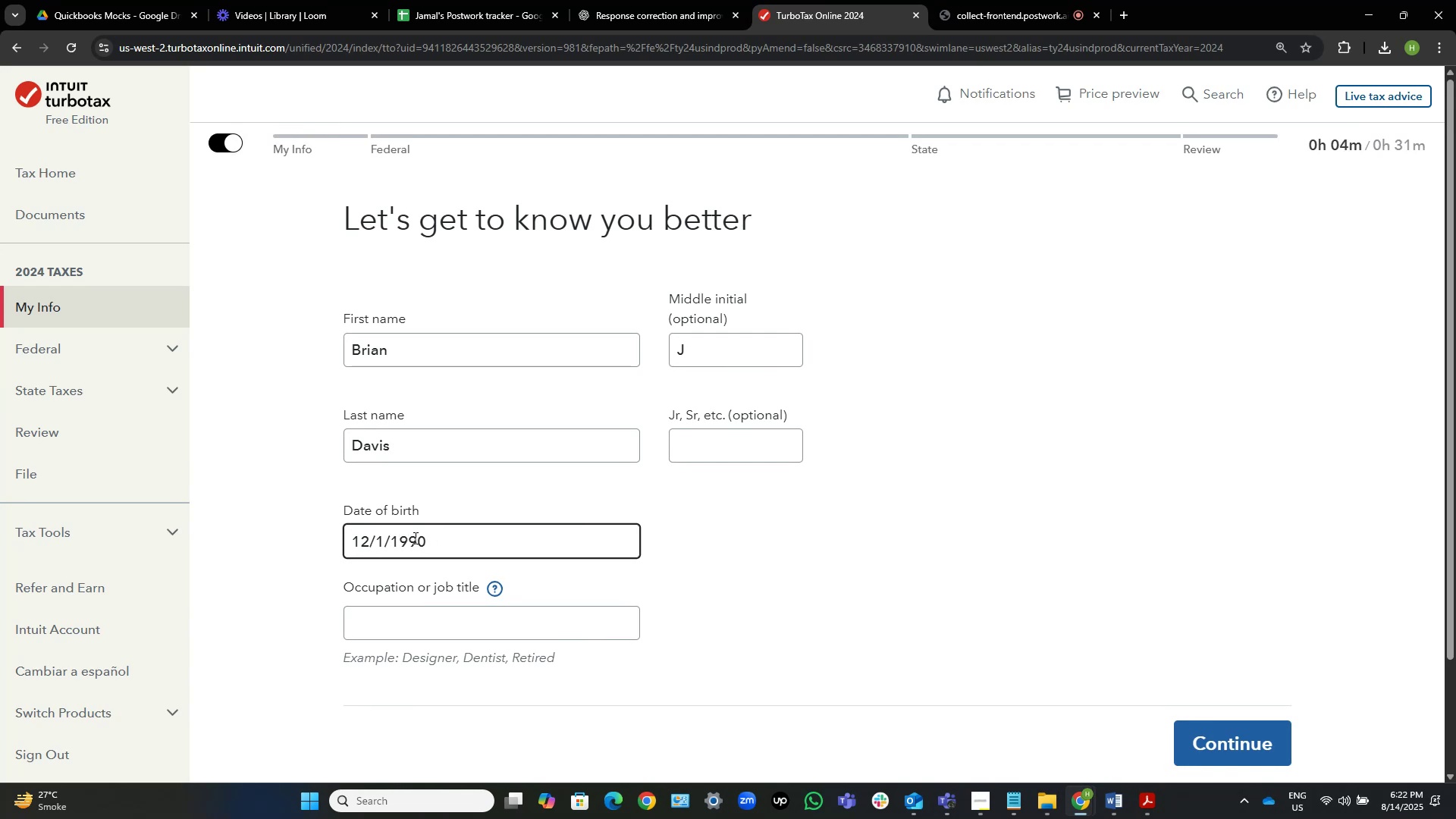 
key(Numpad5)
 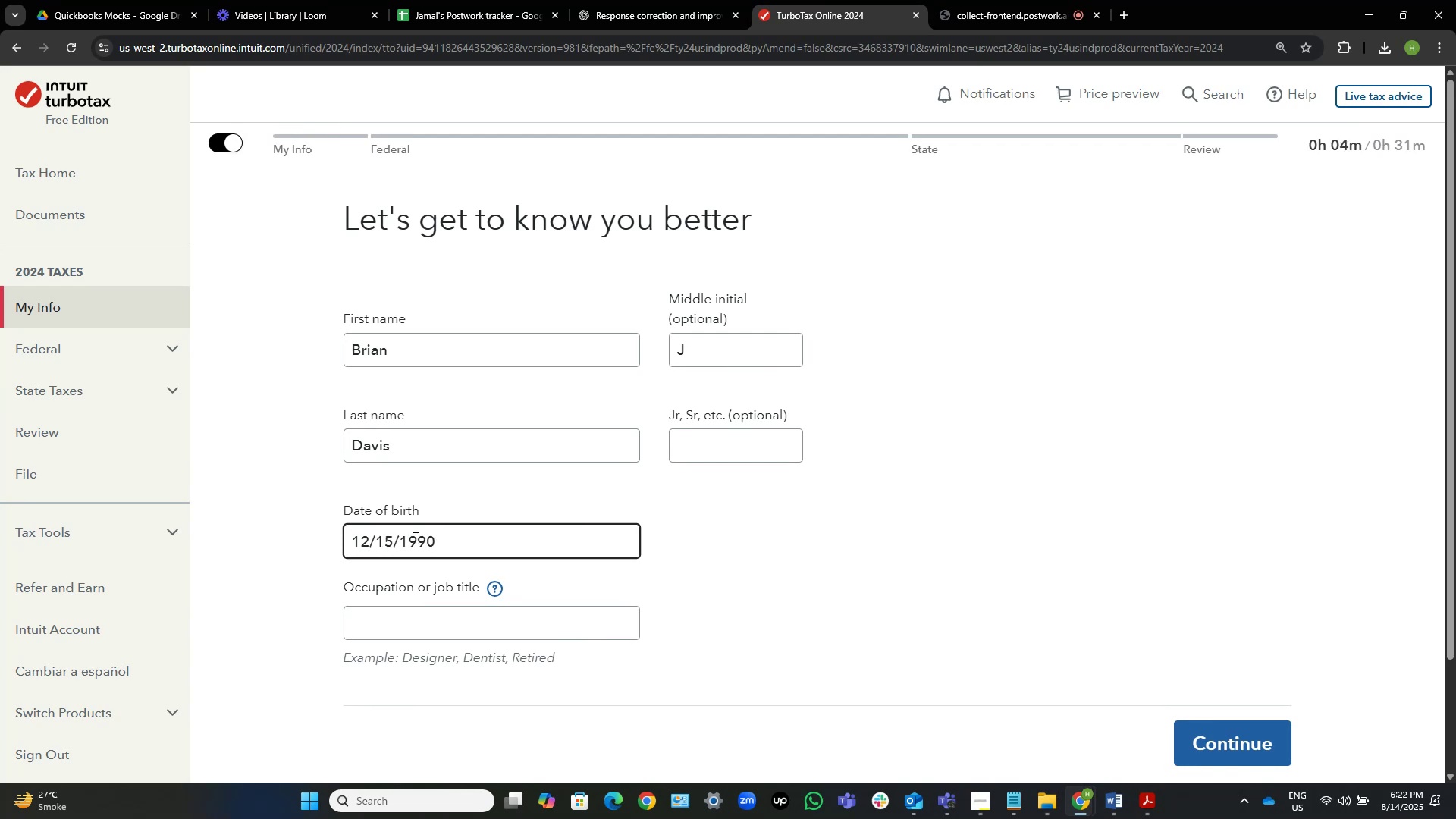 
key(End)
 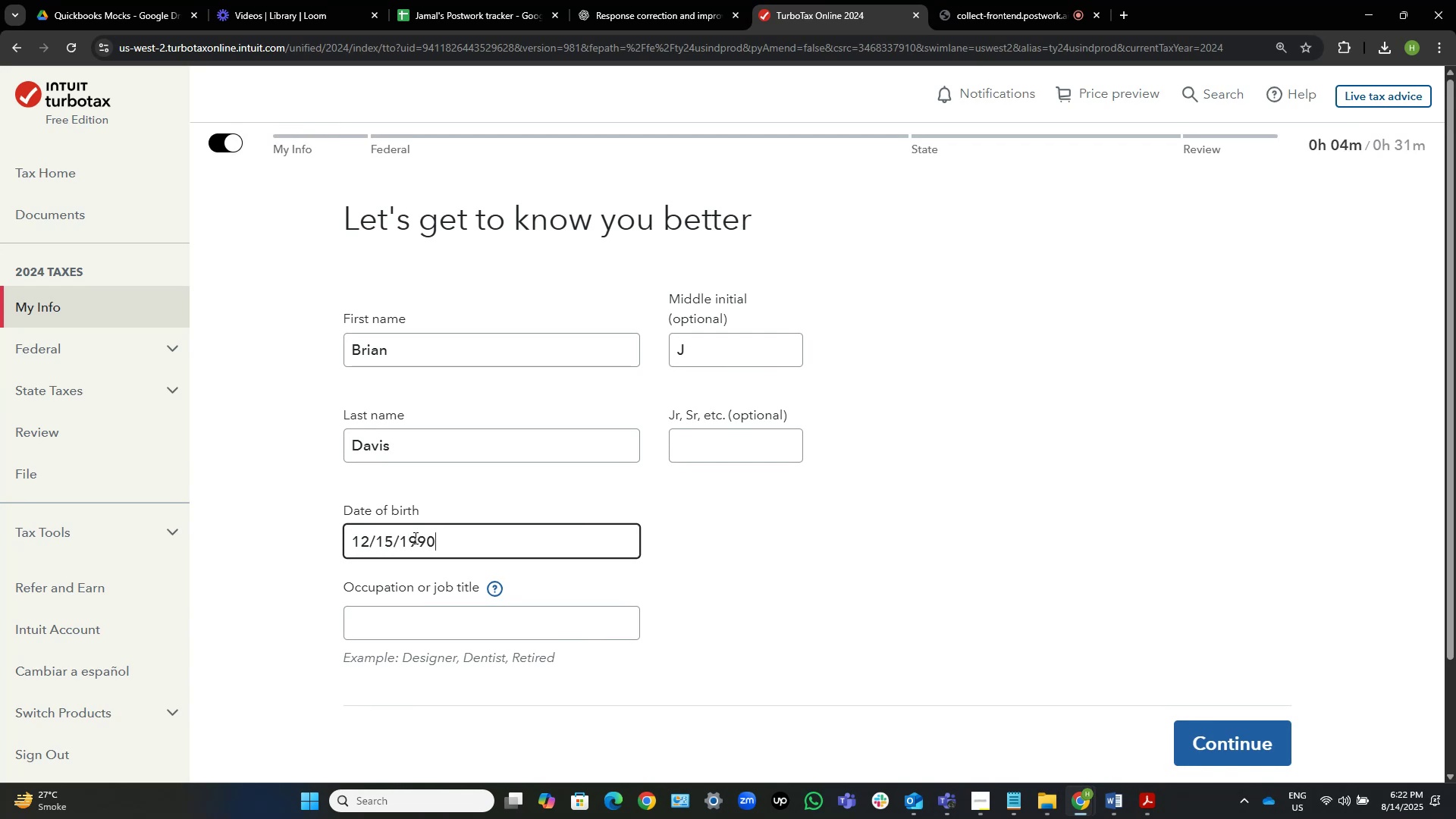 
key(Control+Shift+ArrowLeft)
 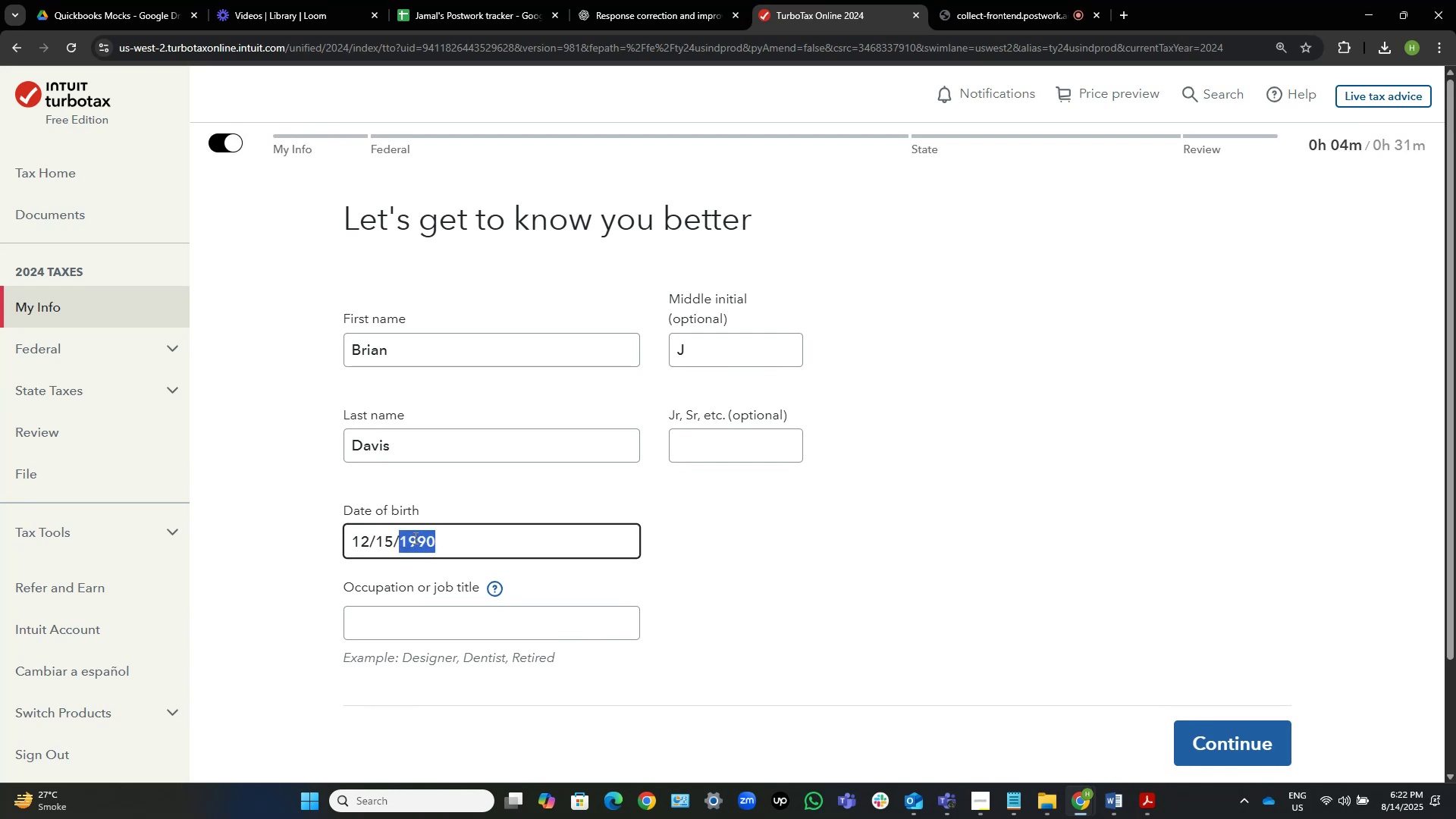 
key(Control+Shift+ArrowLeft)
 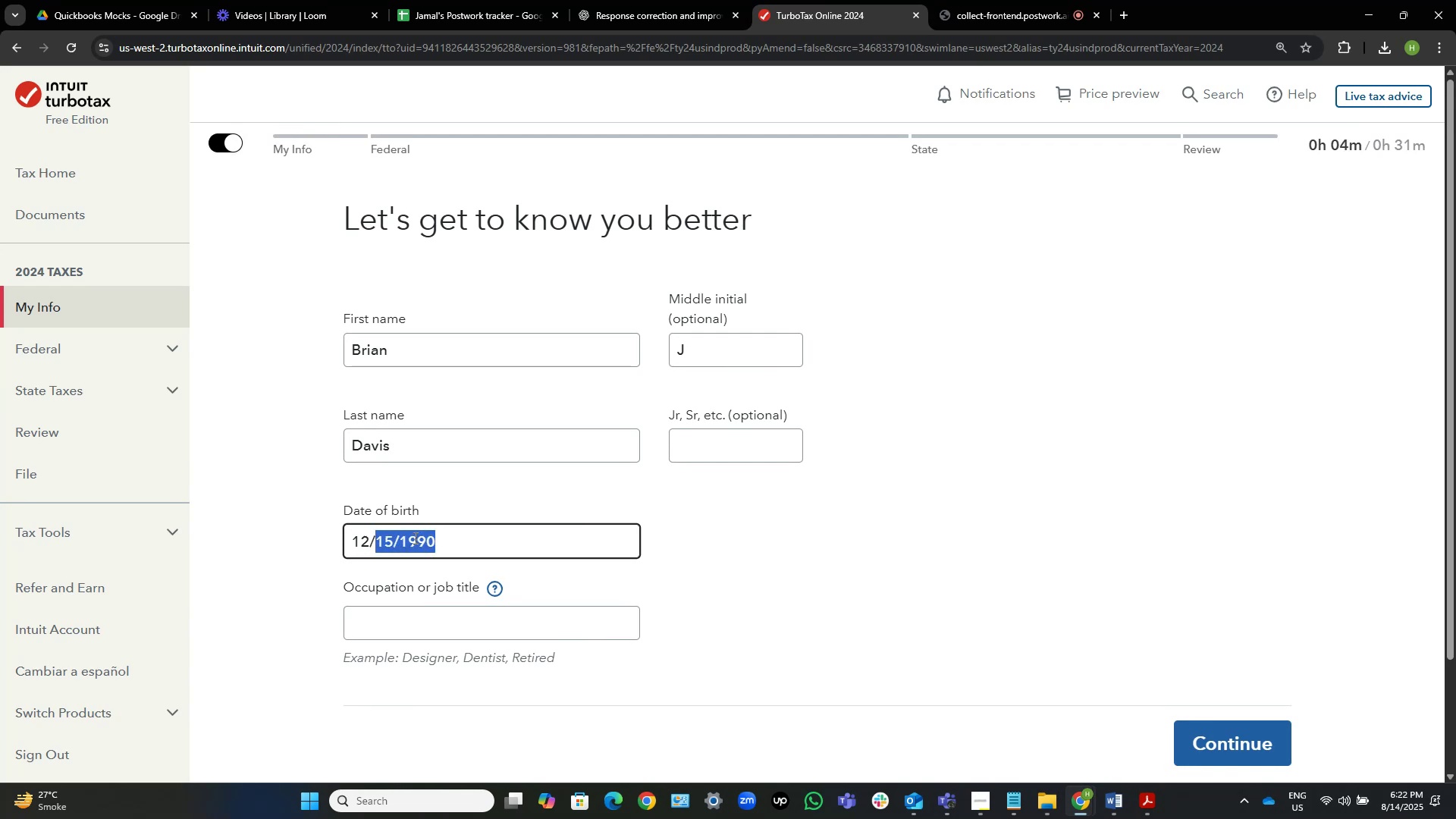 
key(Control+Shift+ArrowLeft)
 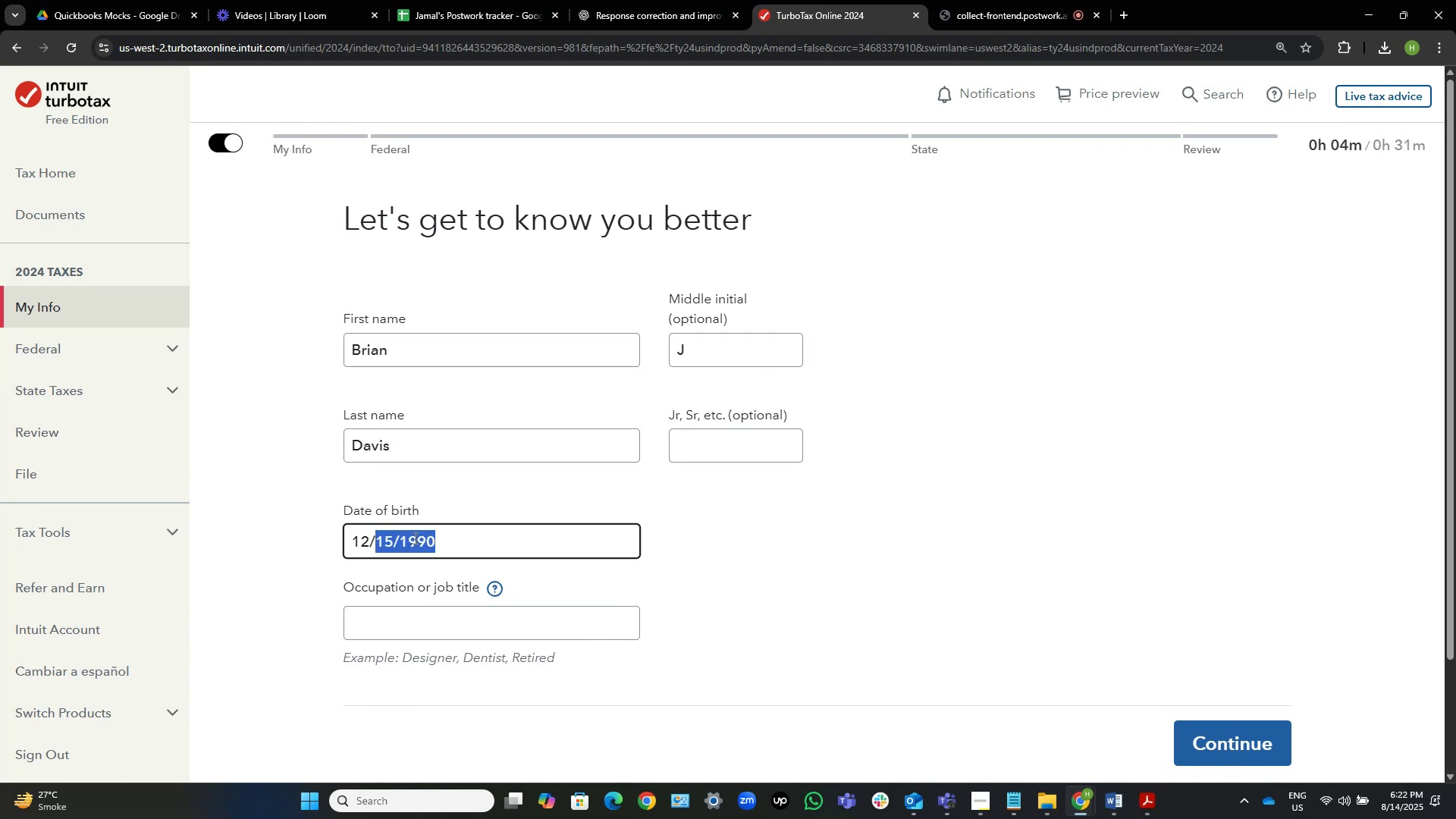 
key(Control+Shift+ArrowLeft)
 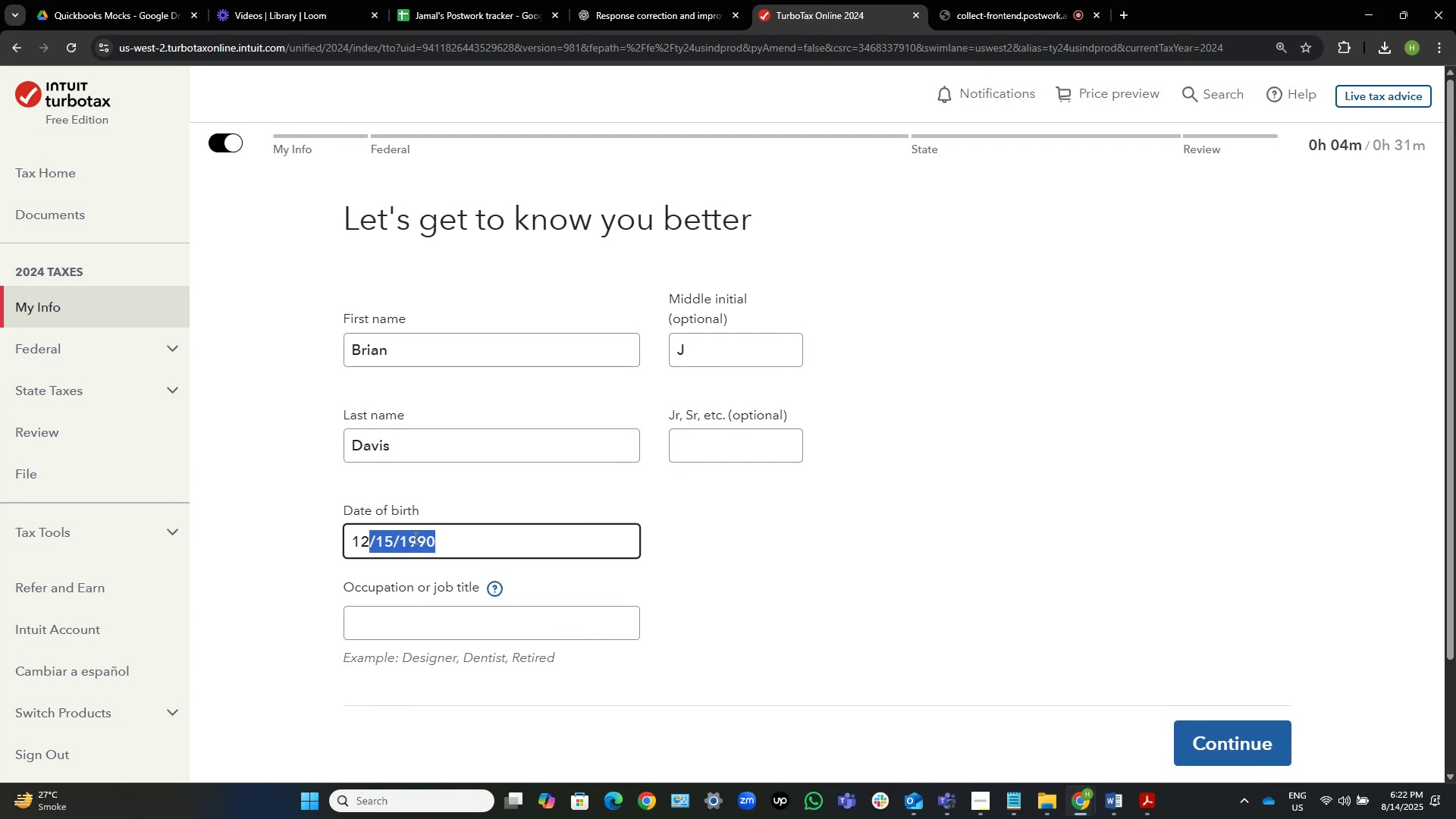 
key(Control+Shift+ArrowLeft)
 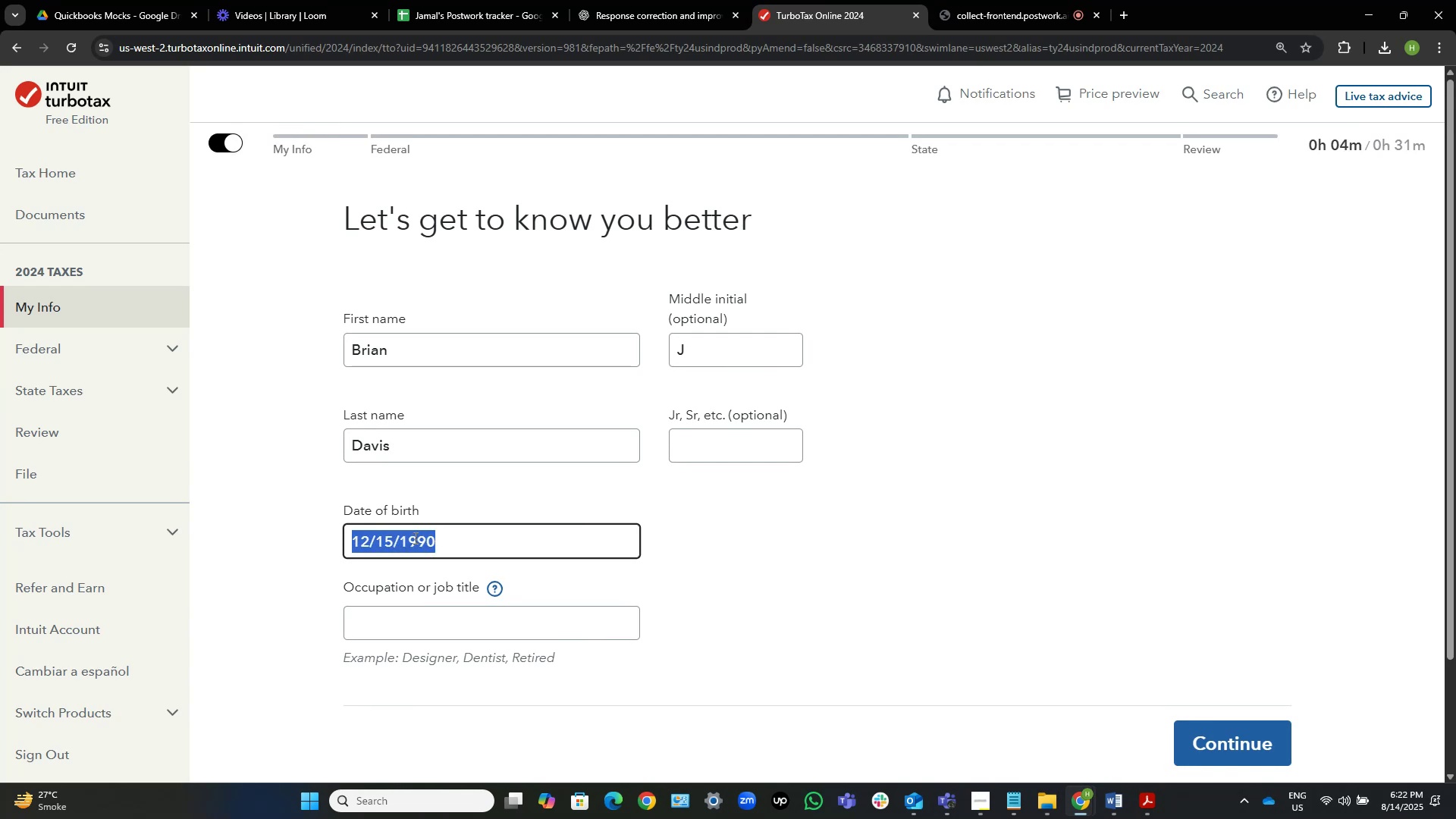 
key(Control+C)
 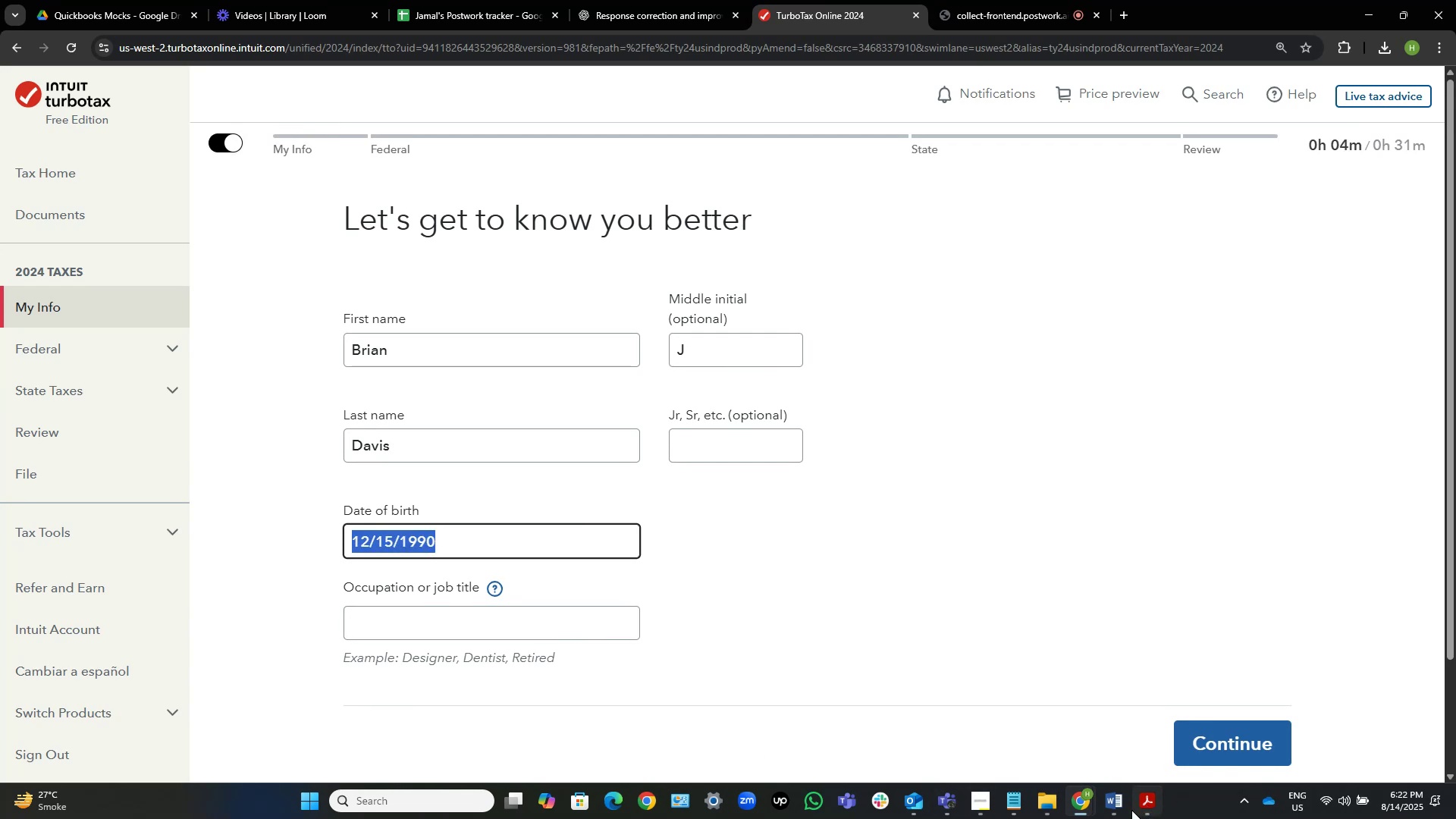 
left_click([1128, 810])
 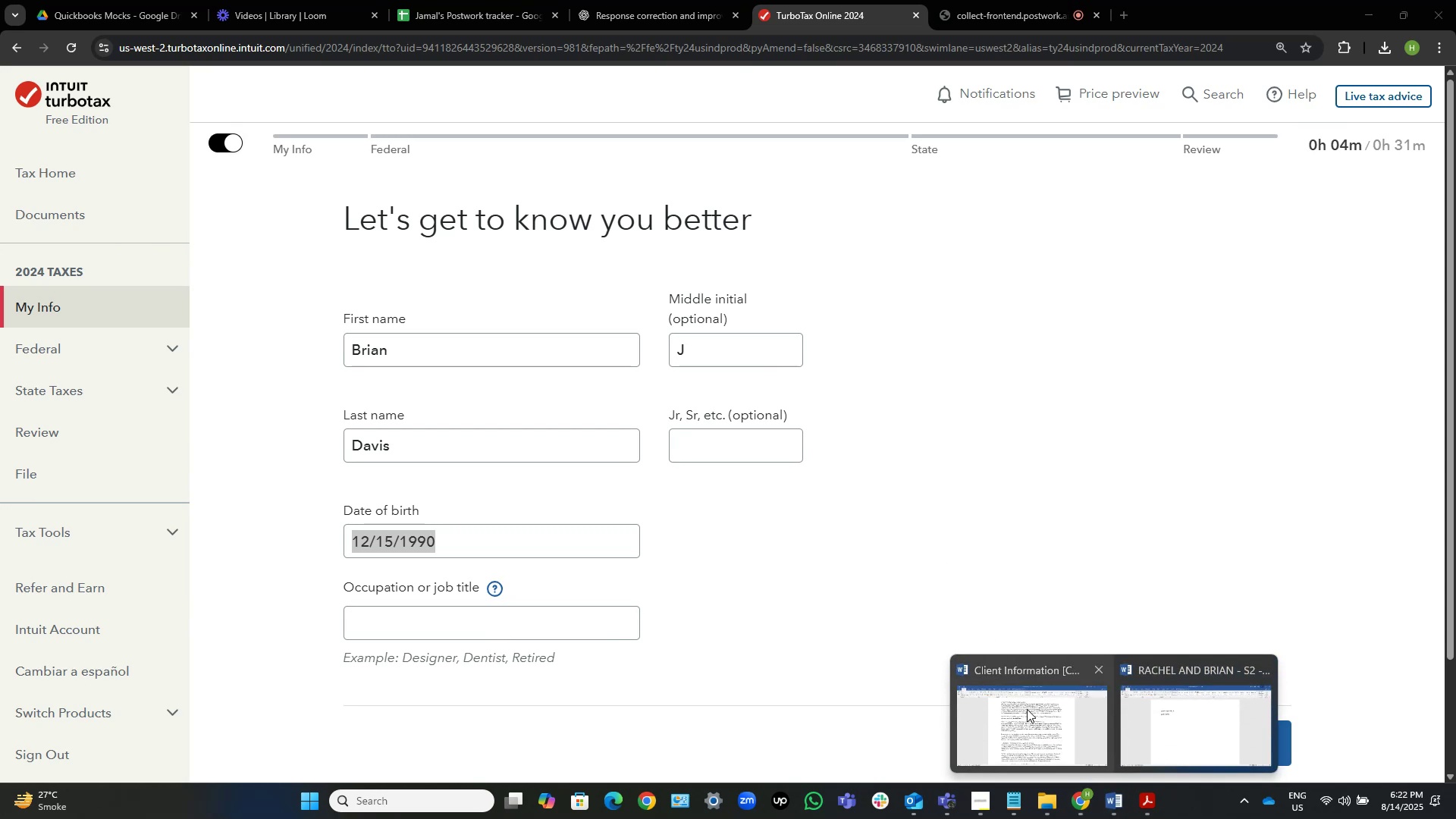 
left_click([1027, 741])
 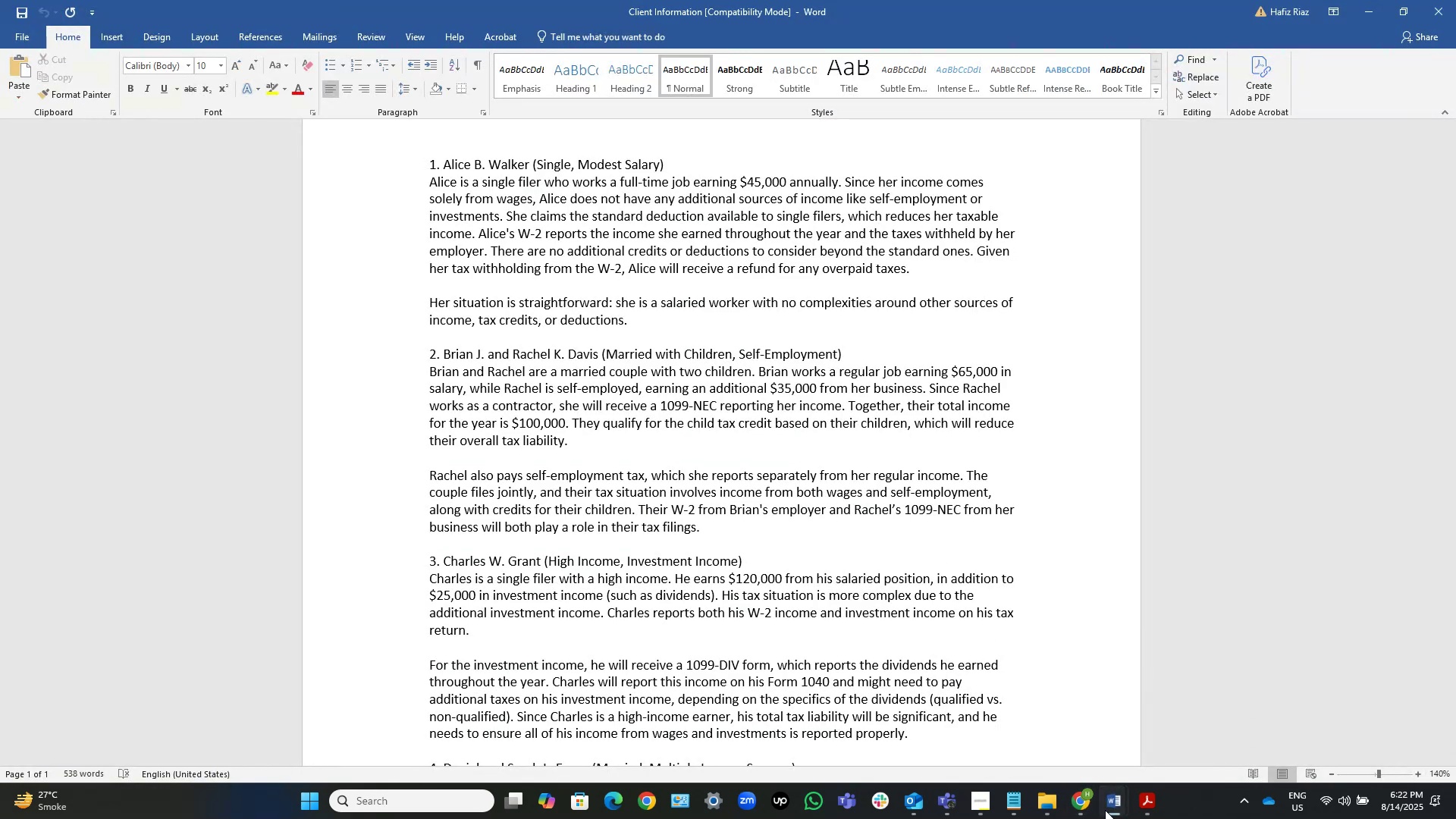 
double_click([1163, 748])
 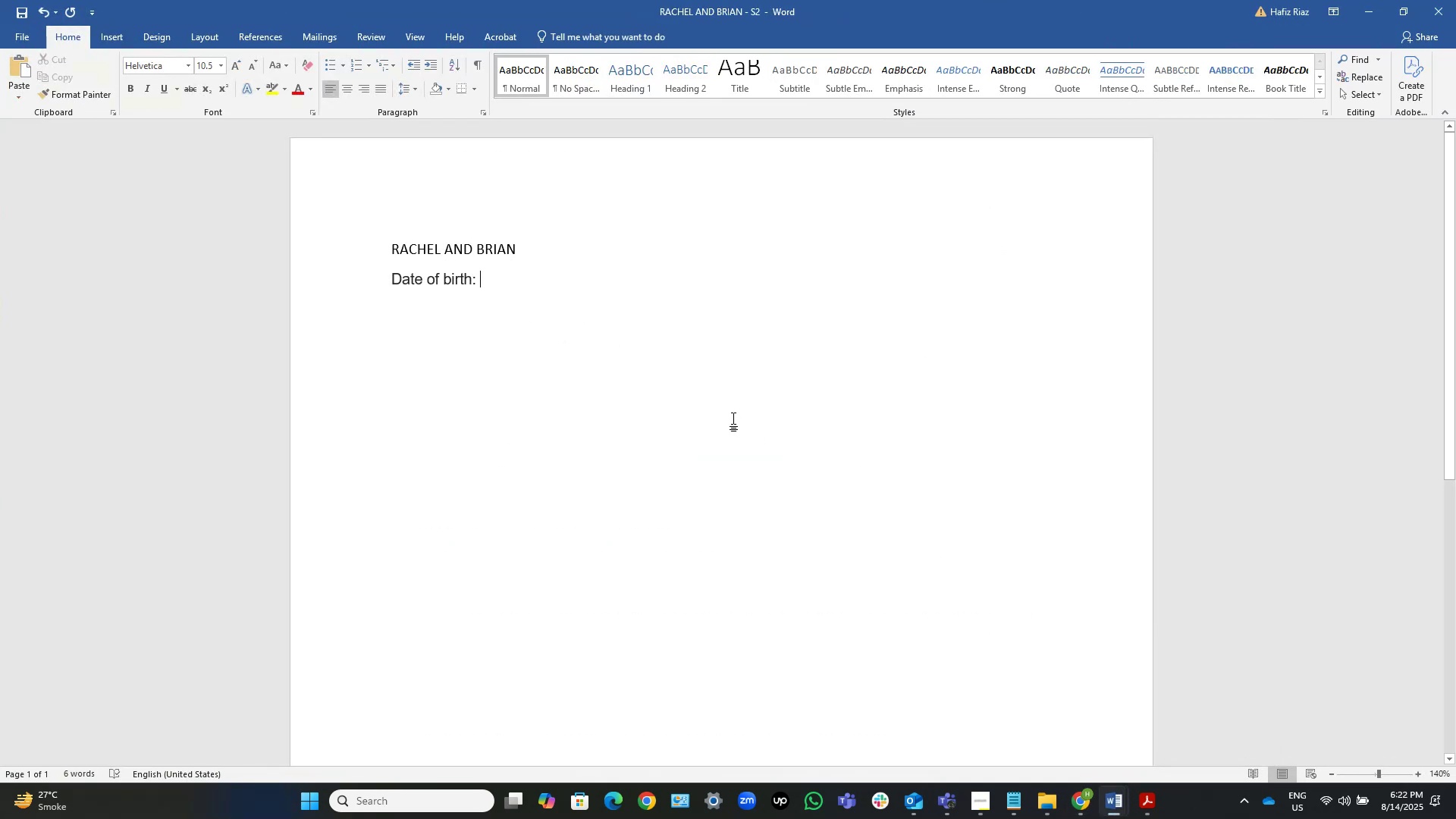 
key(Control+V)
 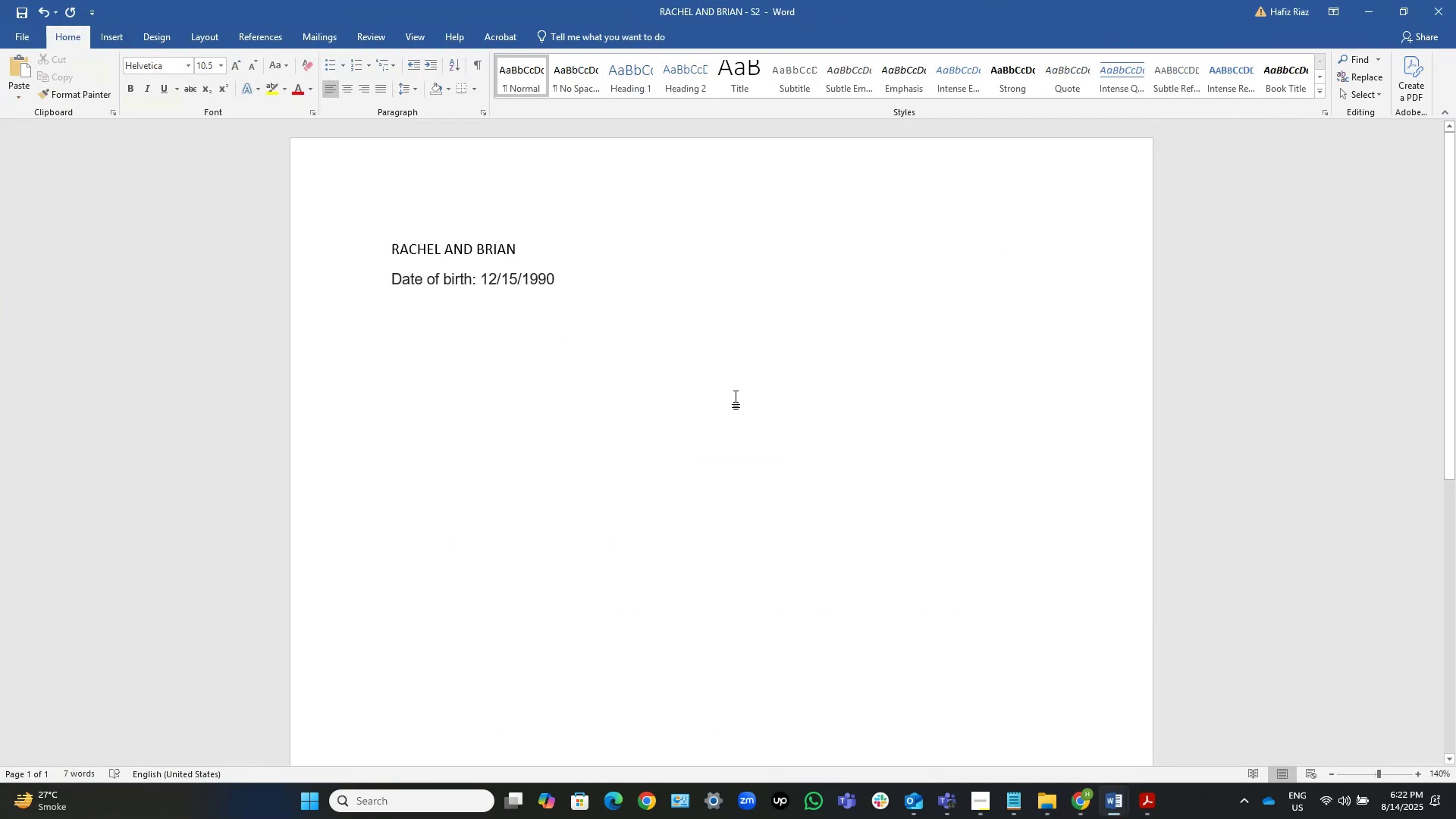 
key(NumpadEnter)
 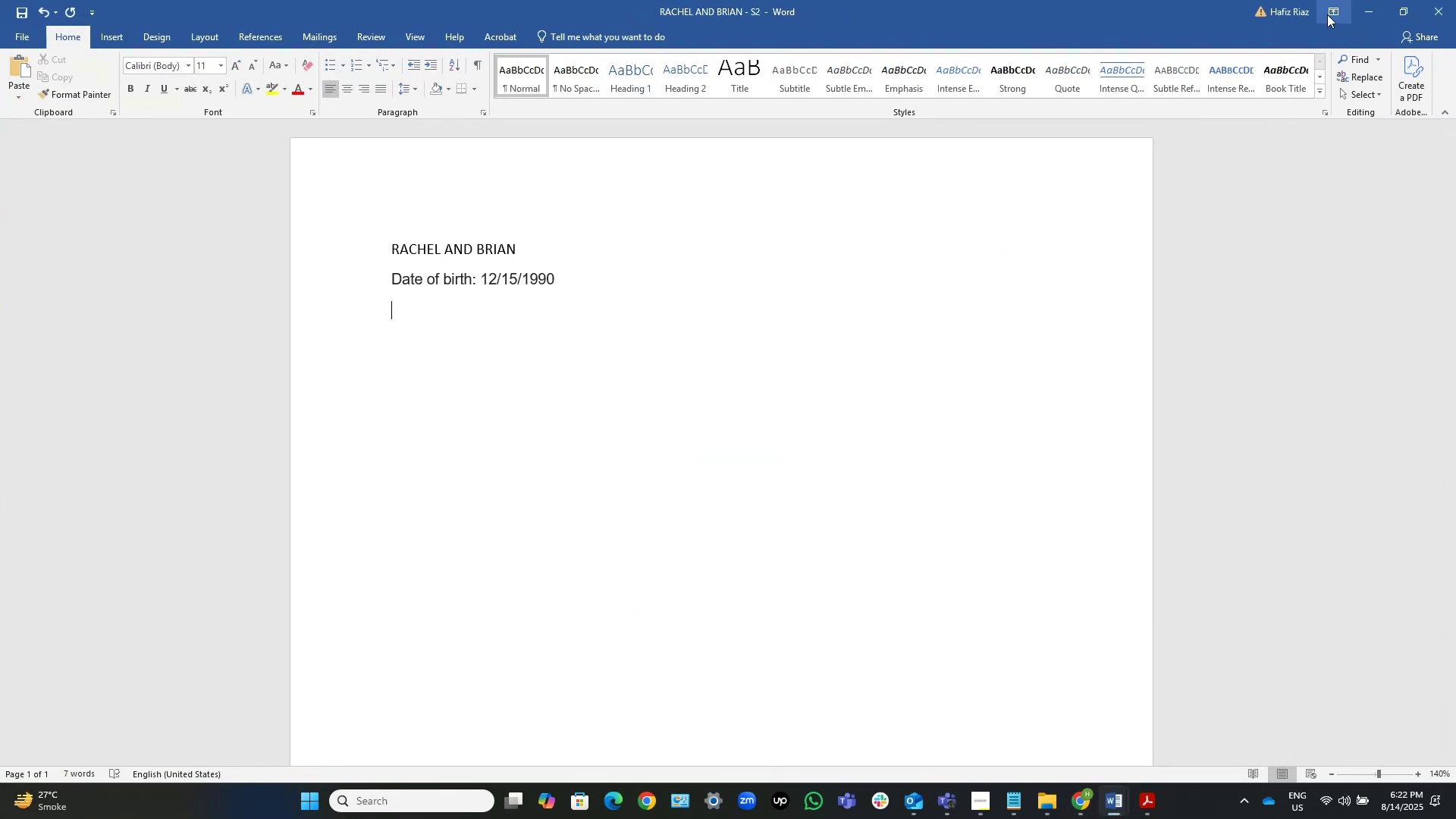 
key(Control+S)
 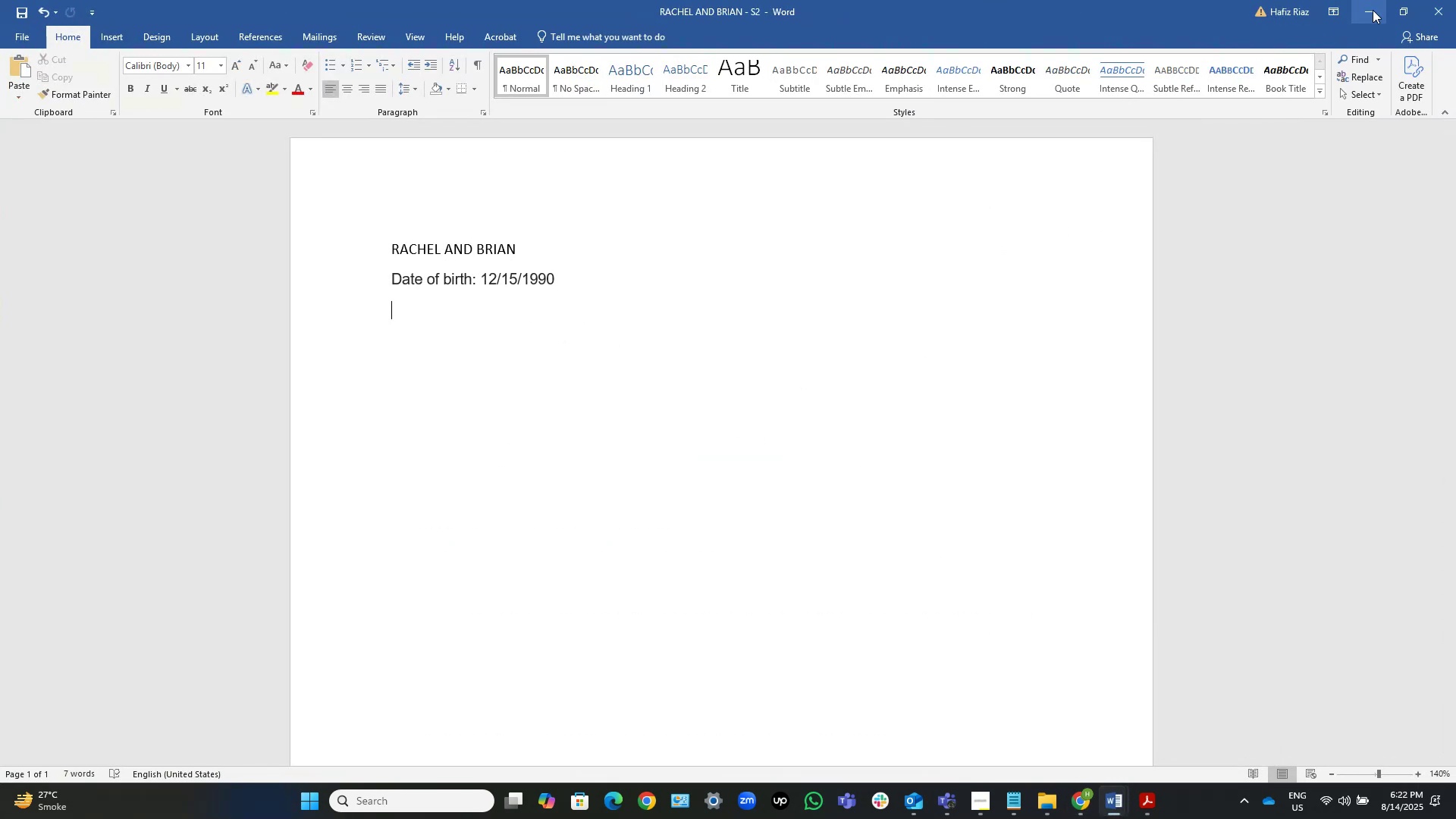 
left_click([1376, 10])
 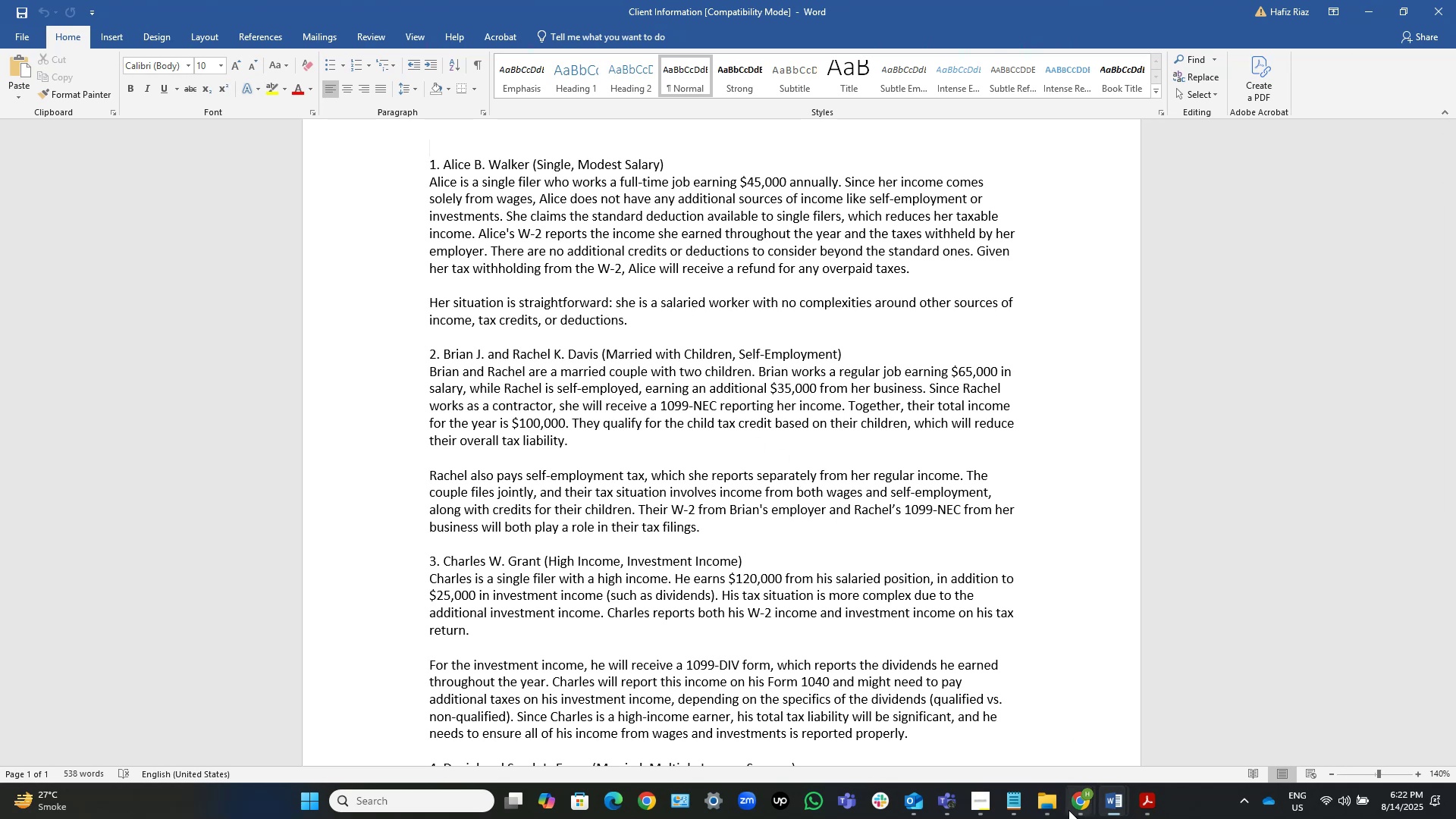 
left_click([1006, 701])
 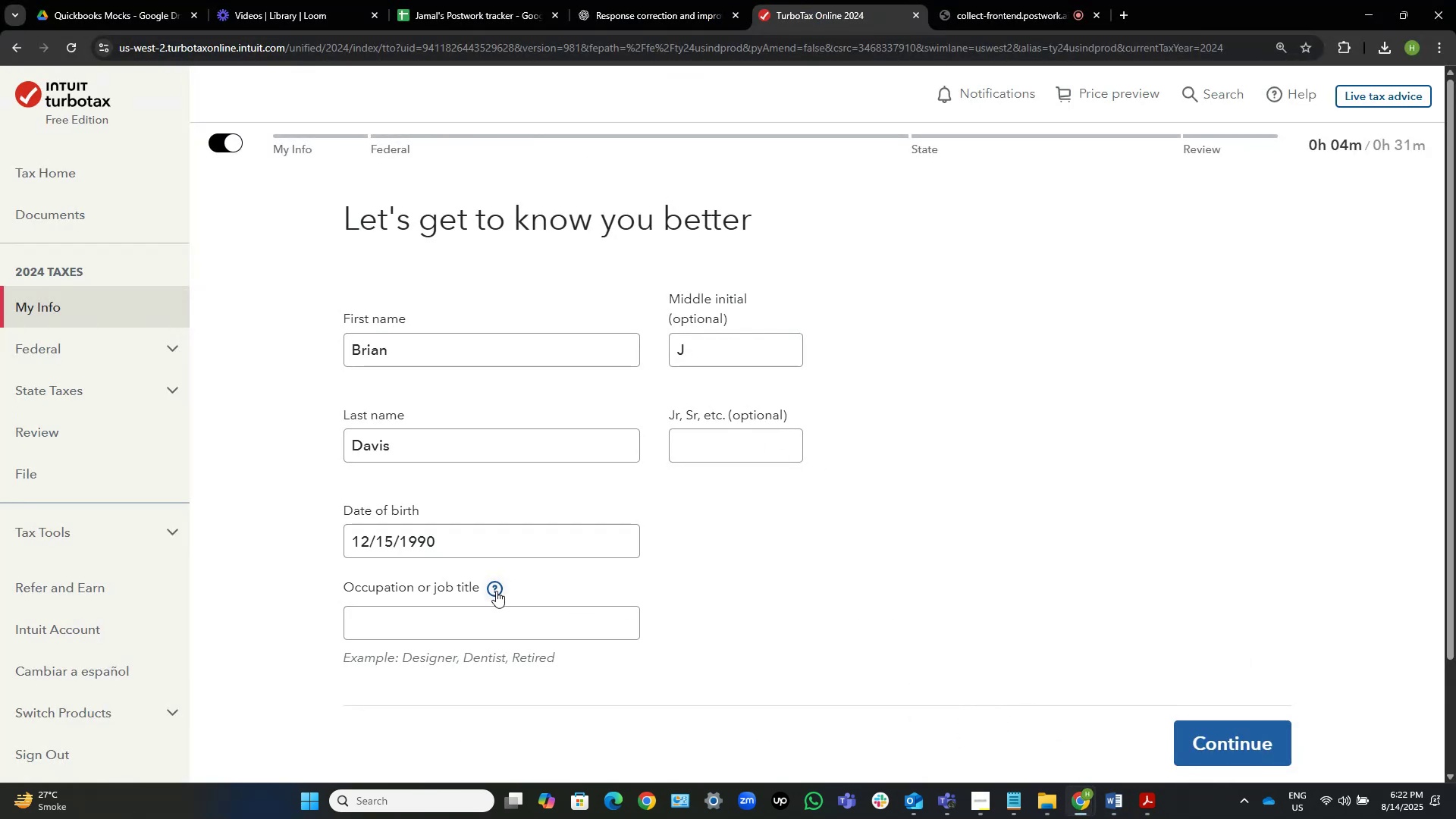 
wait(9.28)
 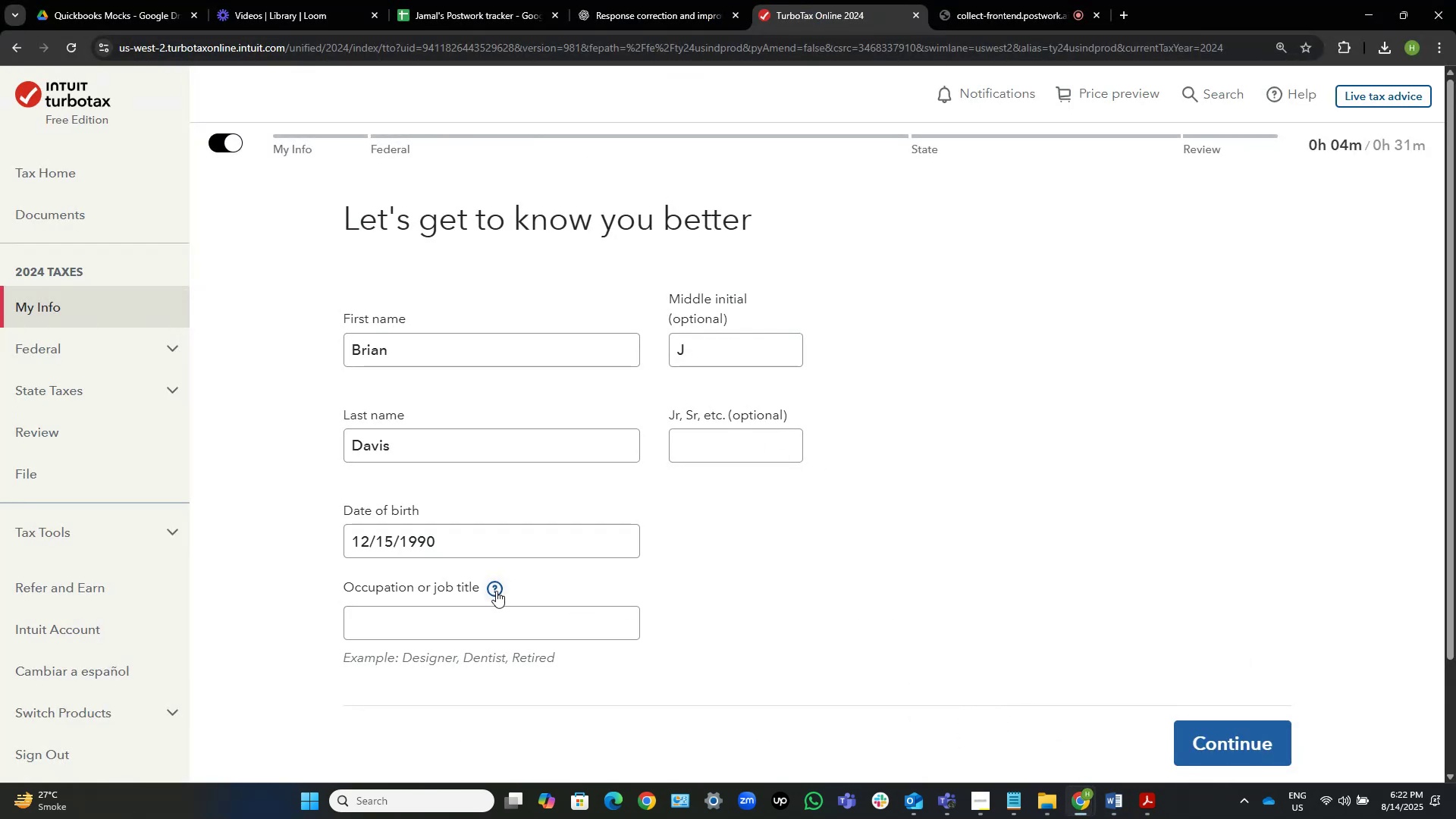 
scroll: coordinate [529, 617], scroll_direction: down, amount: 2.0
 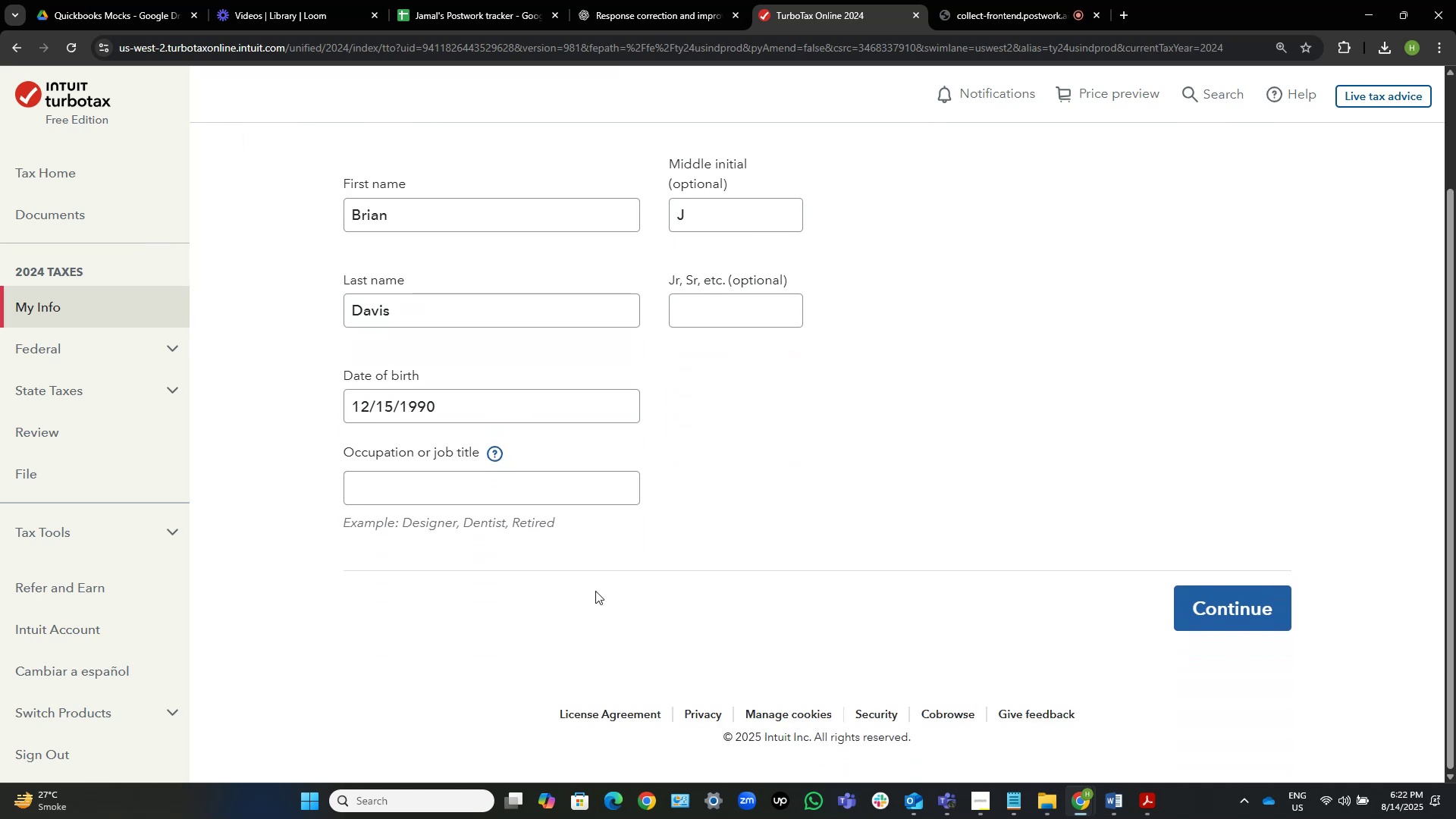 
scroll: coordinate [631, 574], scroll_direction: up, amount: 2.0
 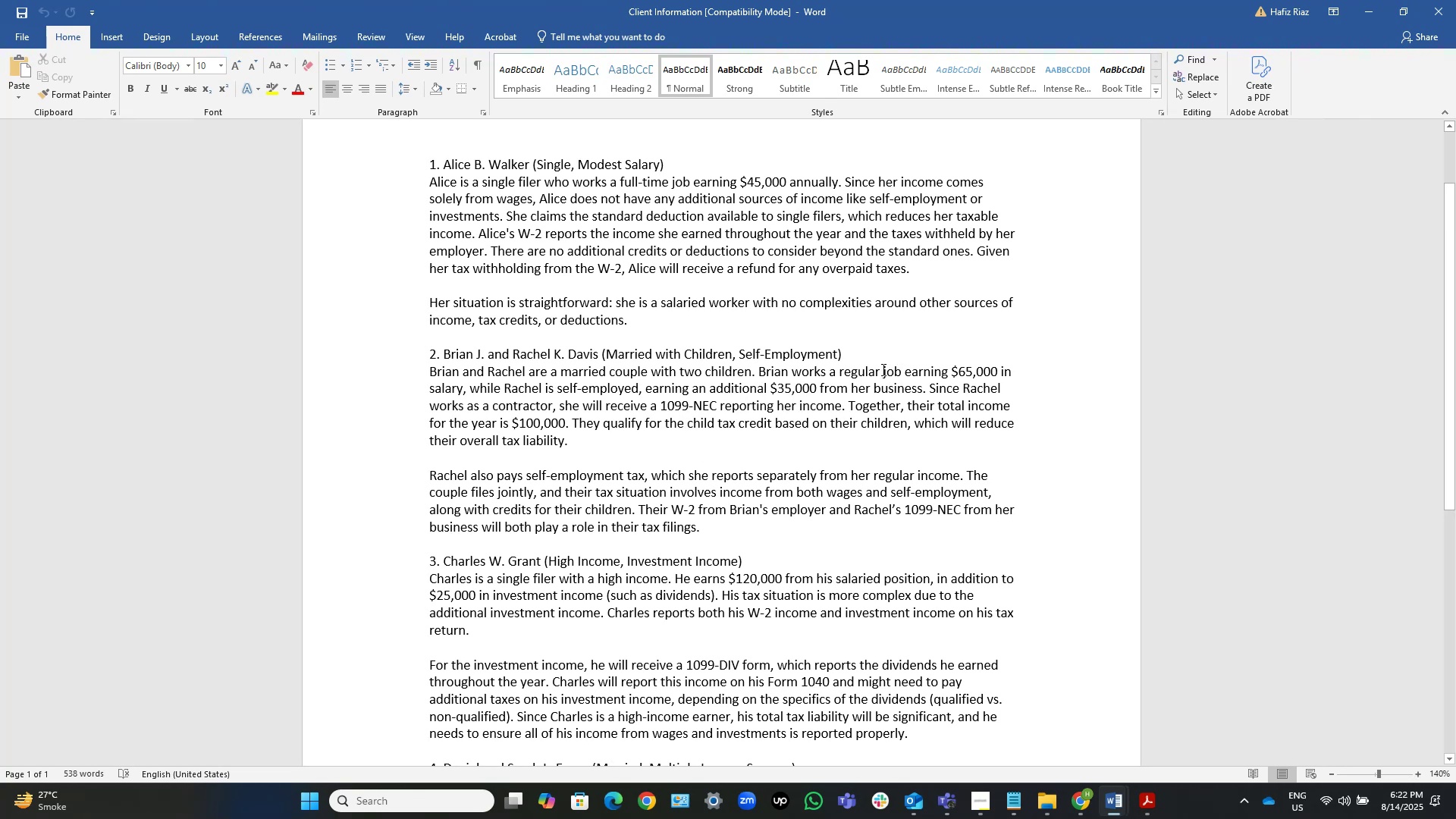 
wait(16.72)
 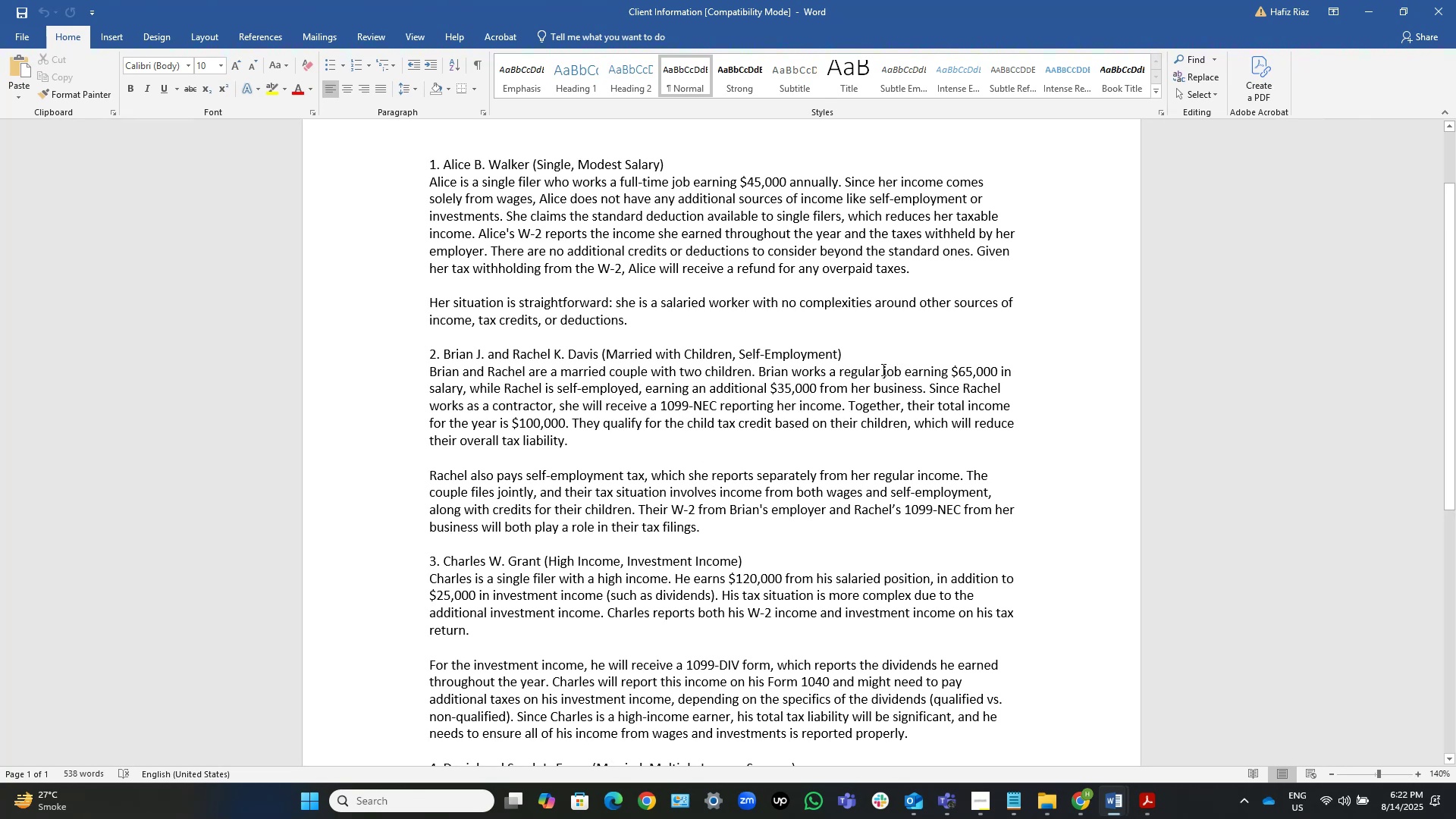 
double_click([1031, 755])
 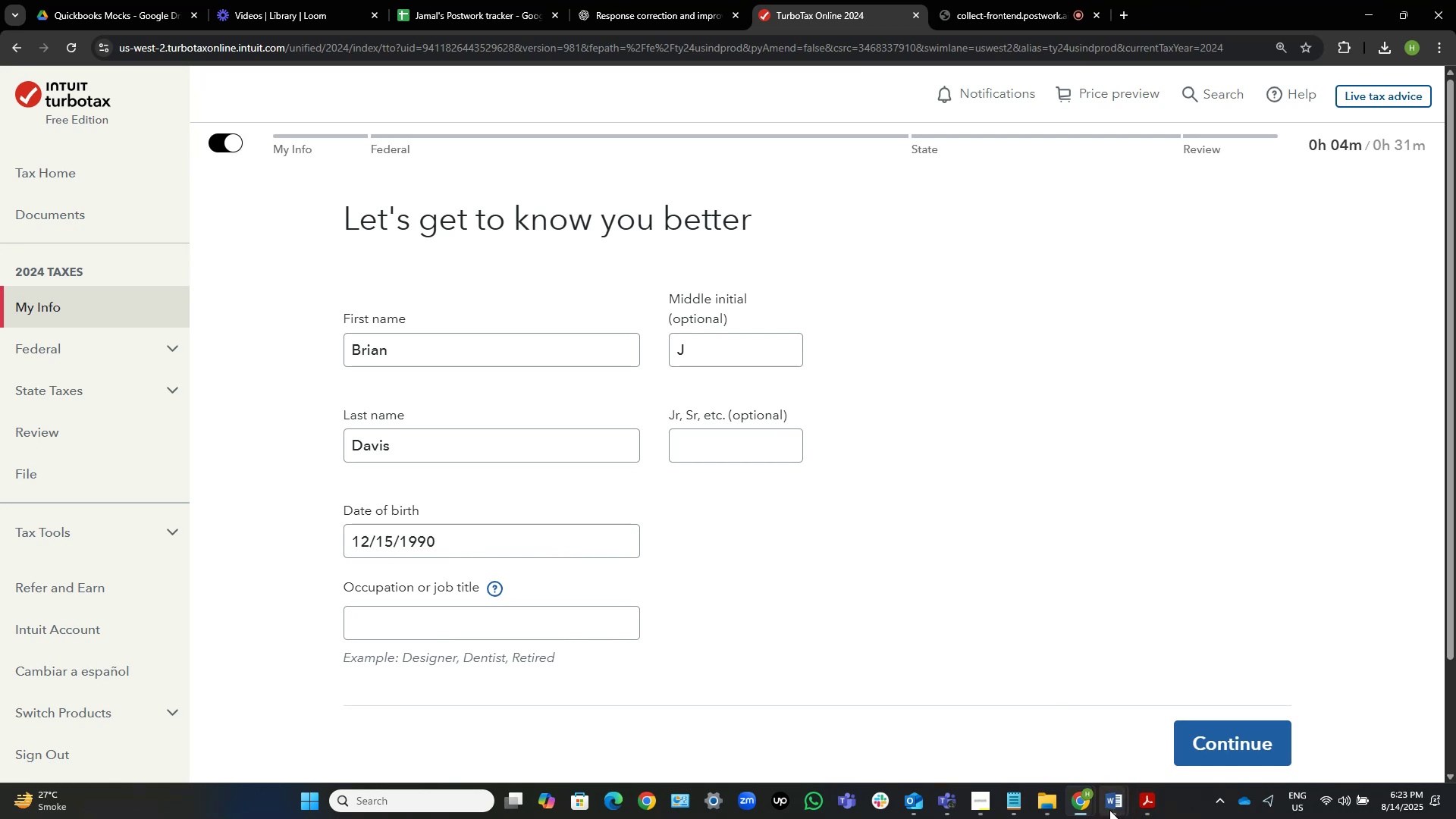 
wait(6.81)
 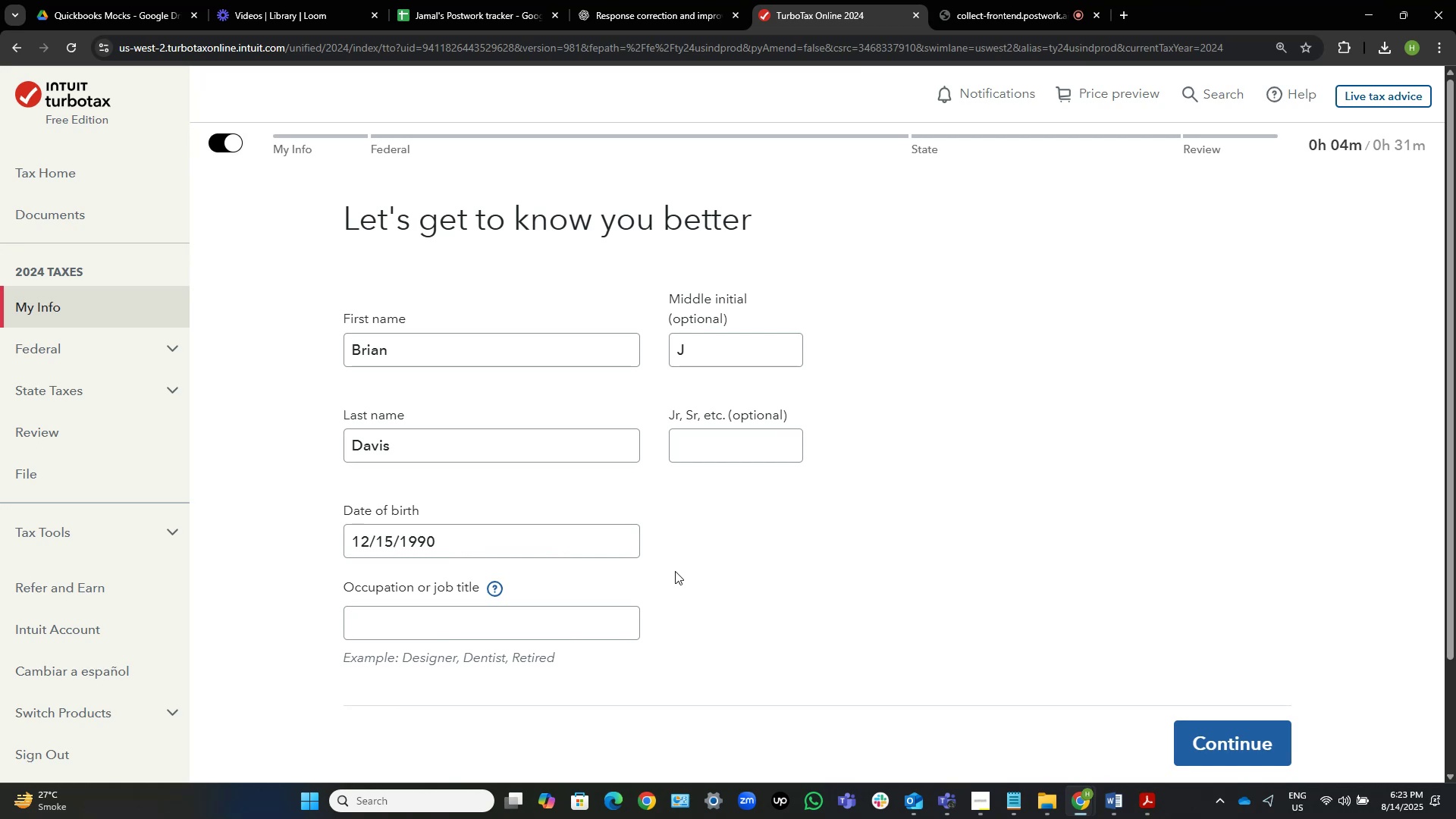 
left_click([1106, 807])
 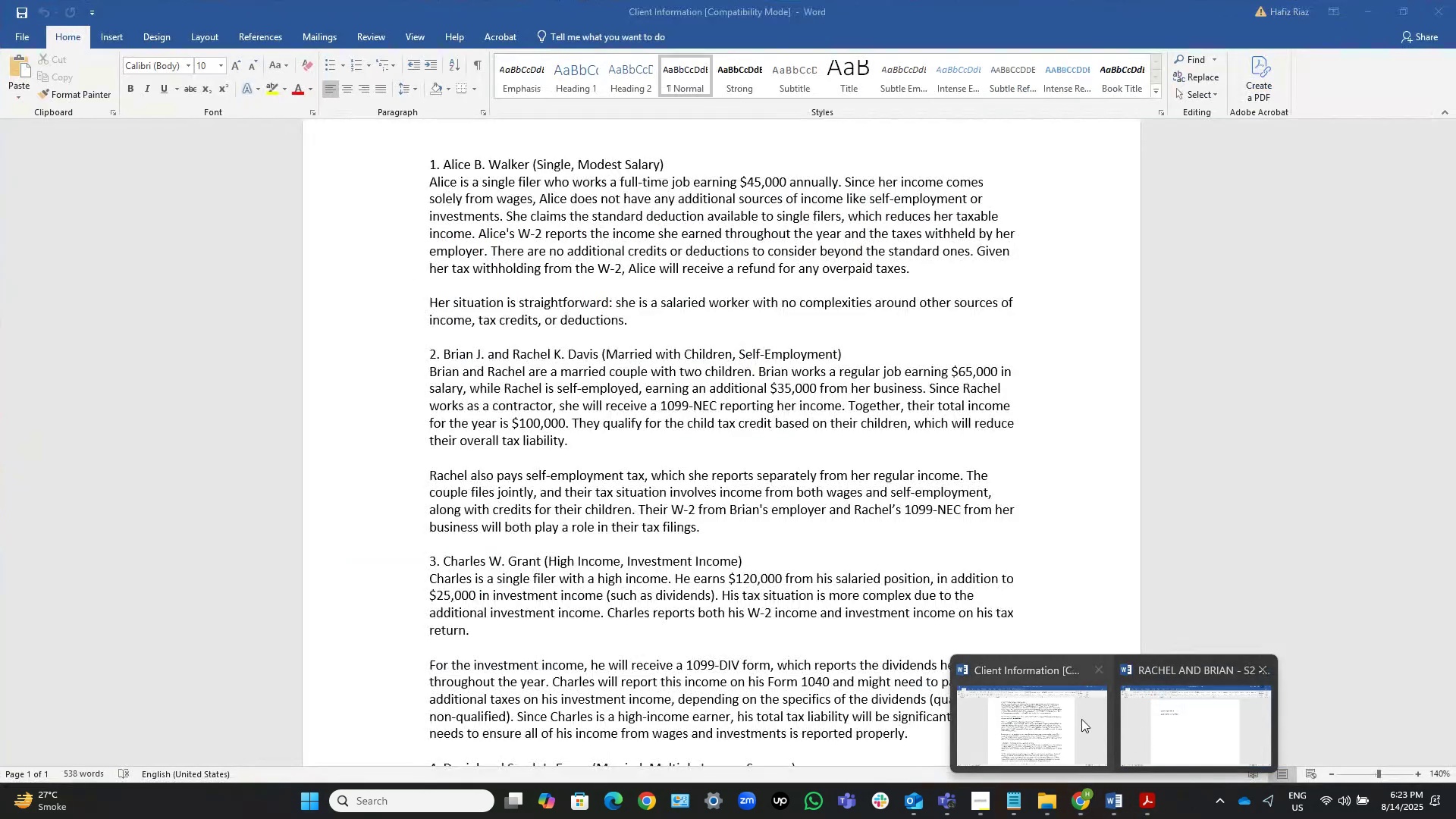 
left_click([1050, 717])
 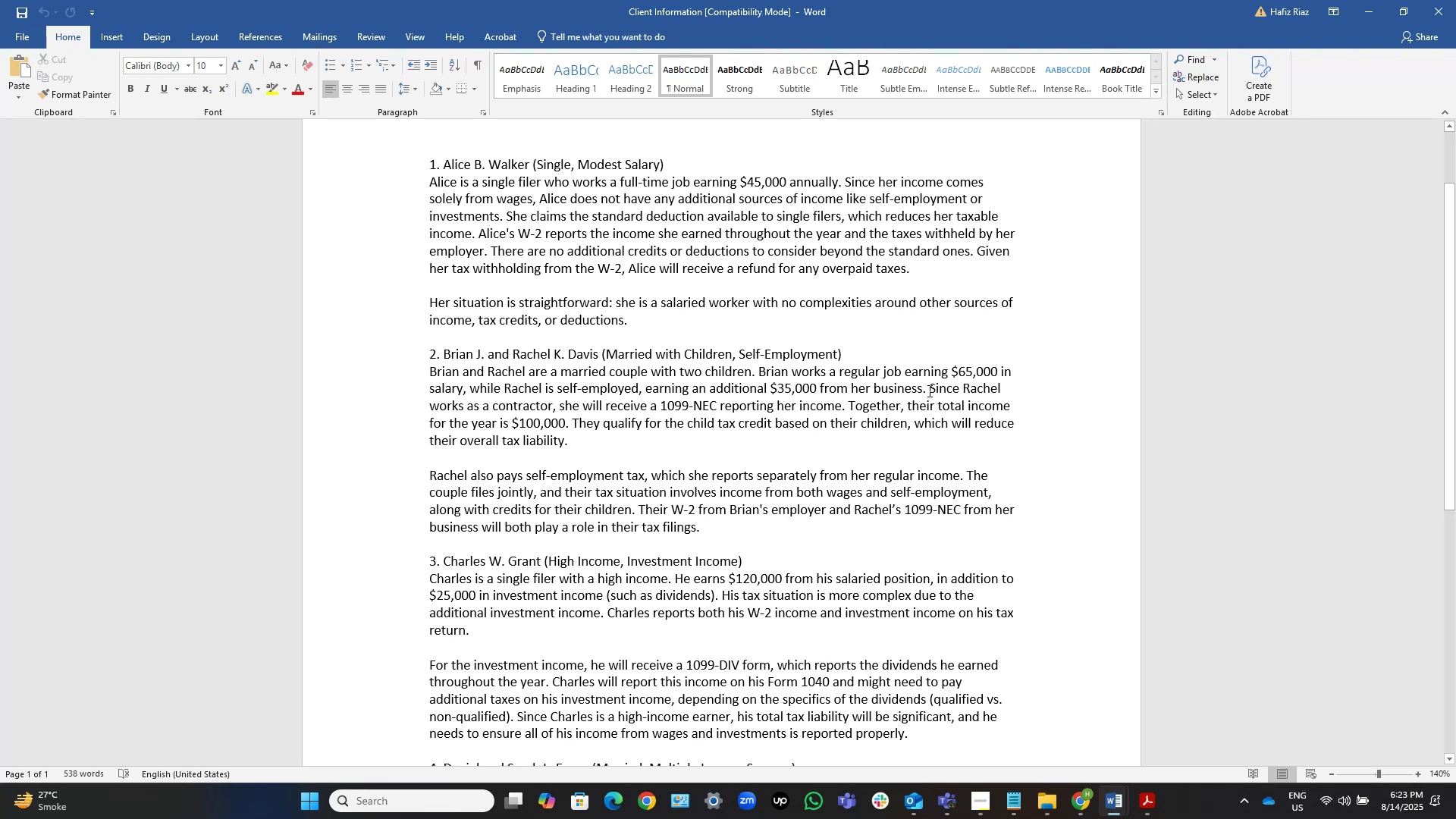 
wait(33.85)
 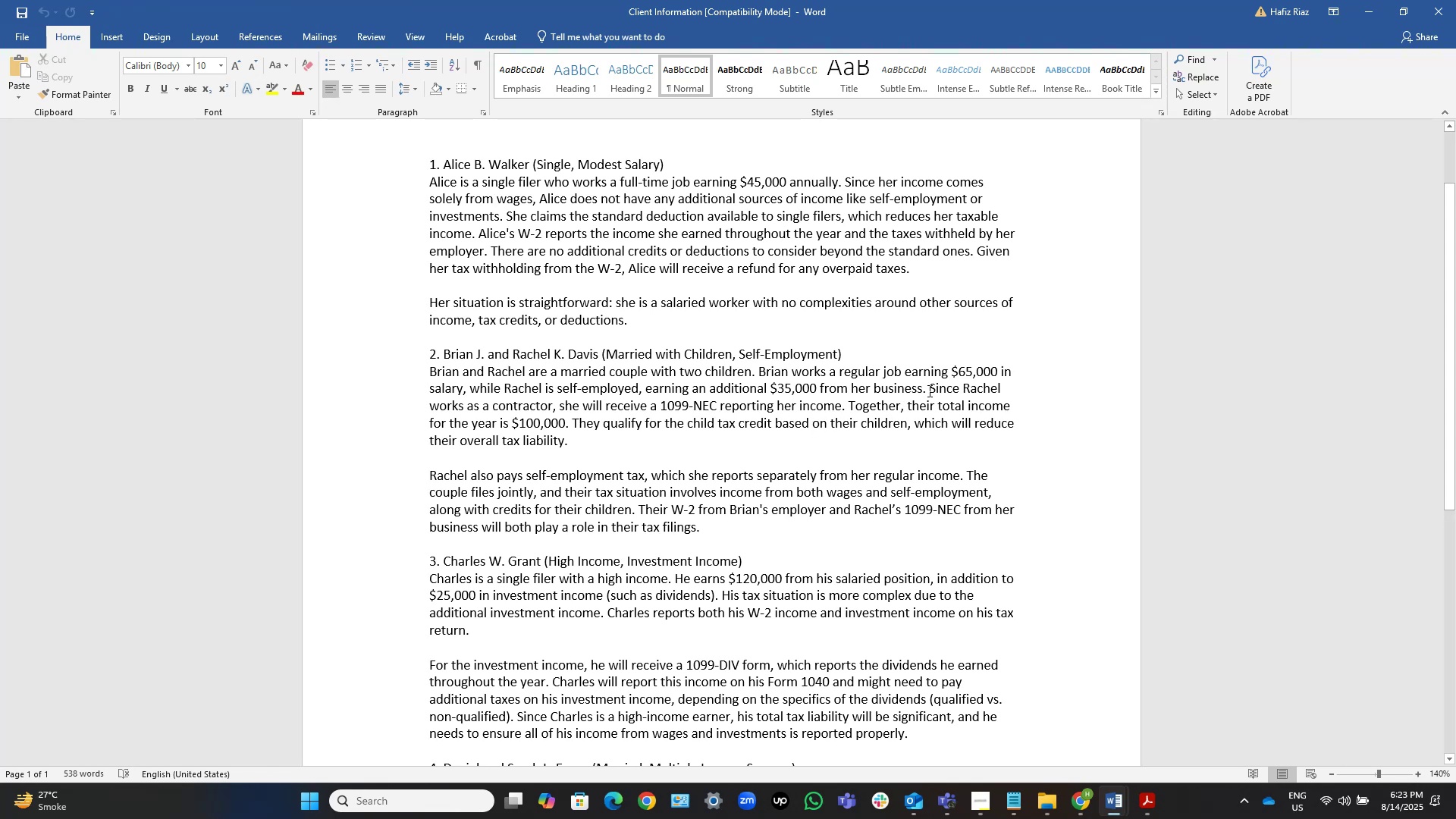 
left_click([1374, 0])
 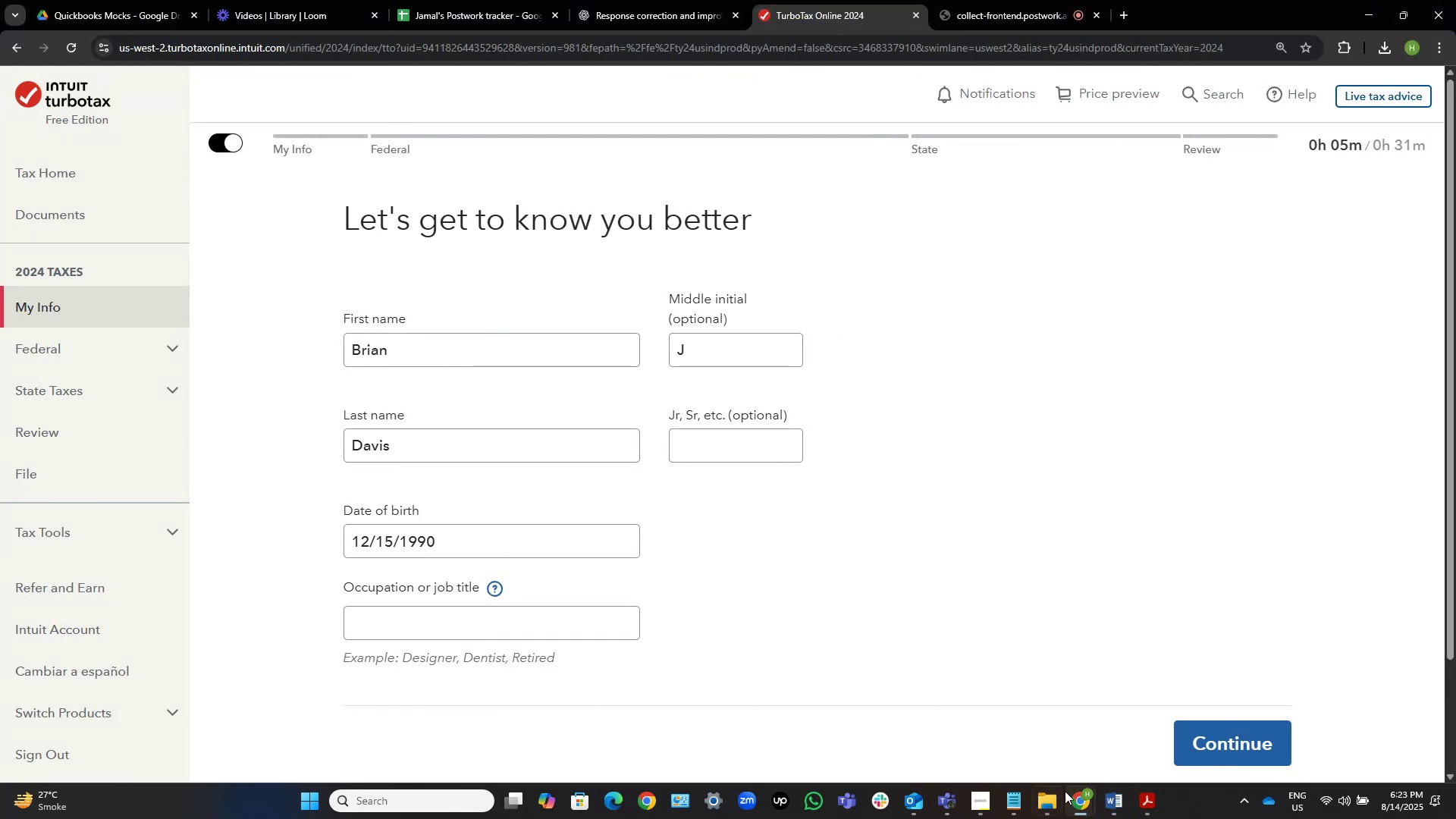 
left_click([1134, 802])
 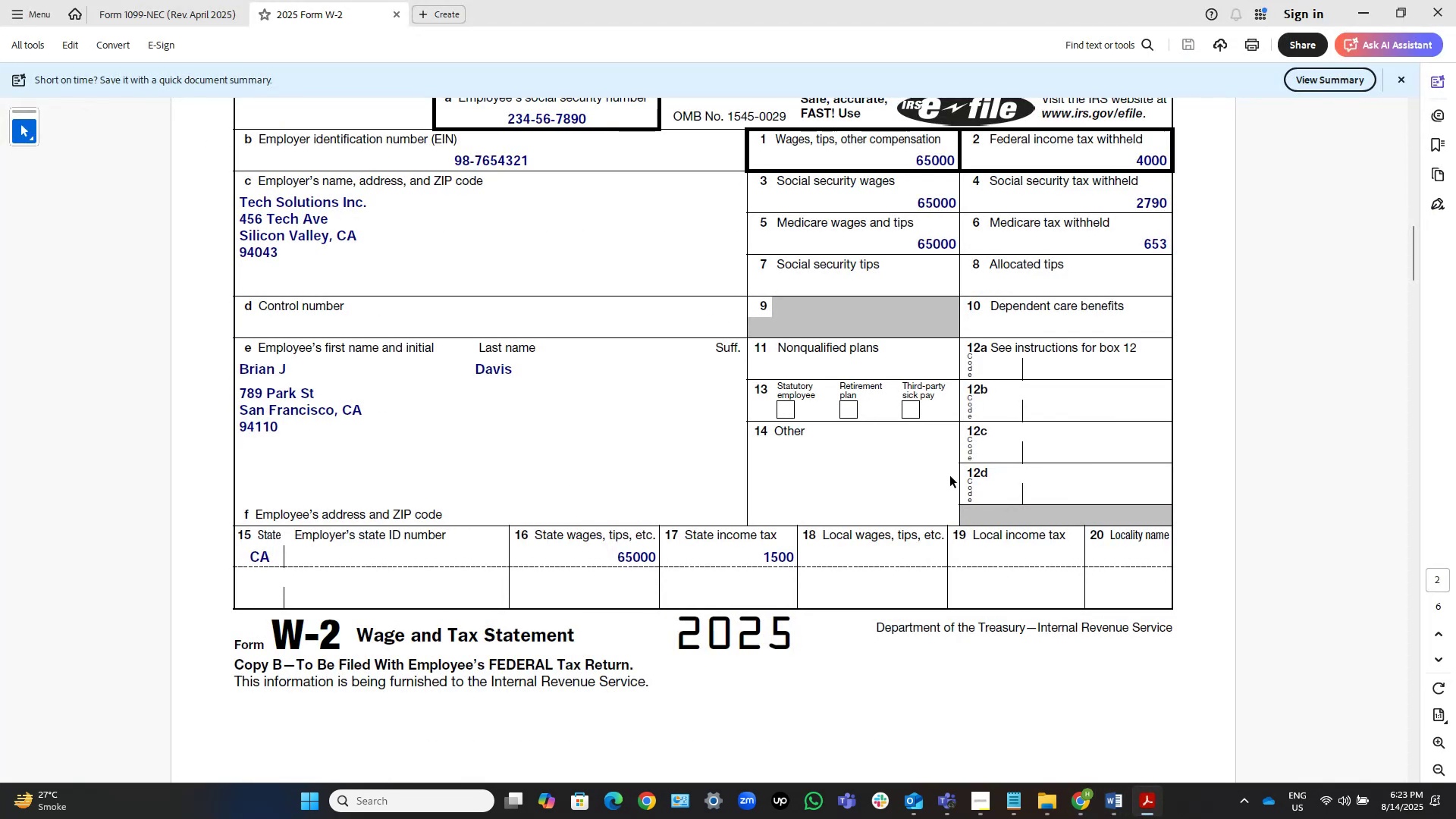 
scroll: coordinate [950, 476], scroll_direction: up, amount: 1.0
 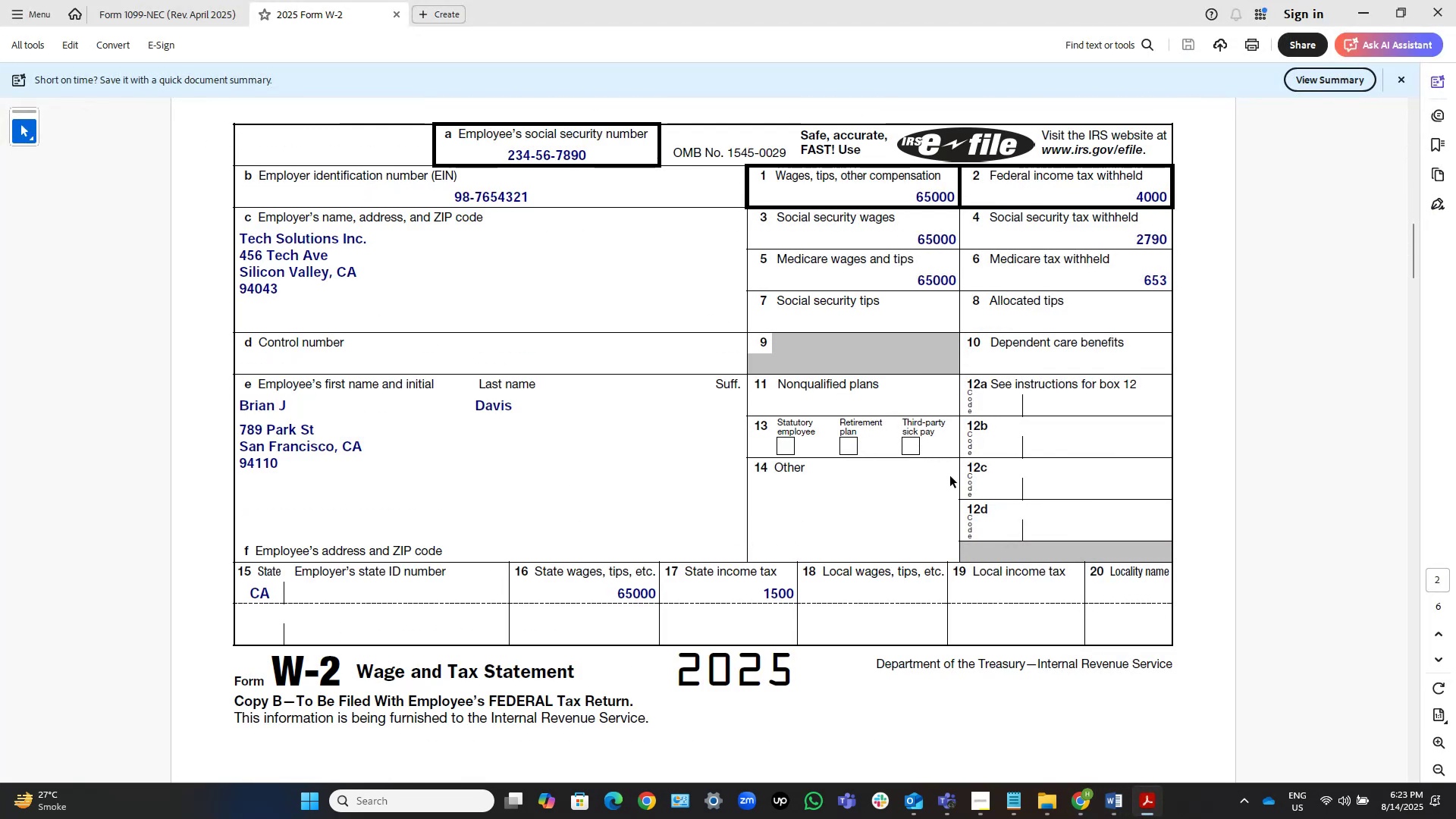 
wait(5.52)
 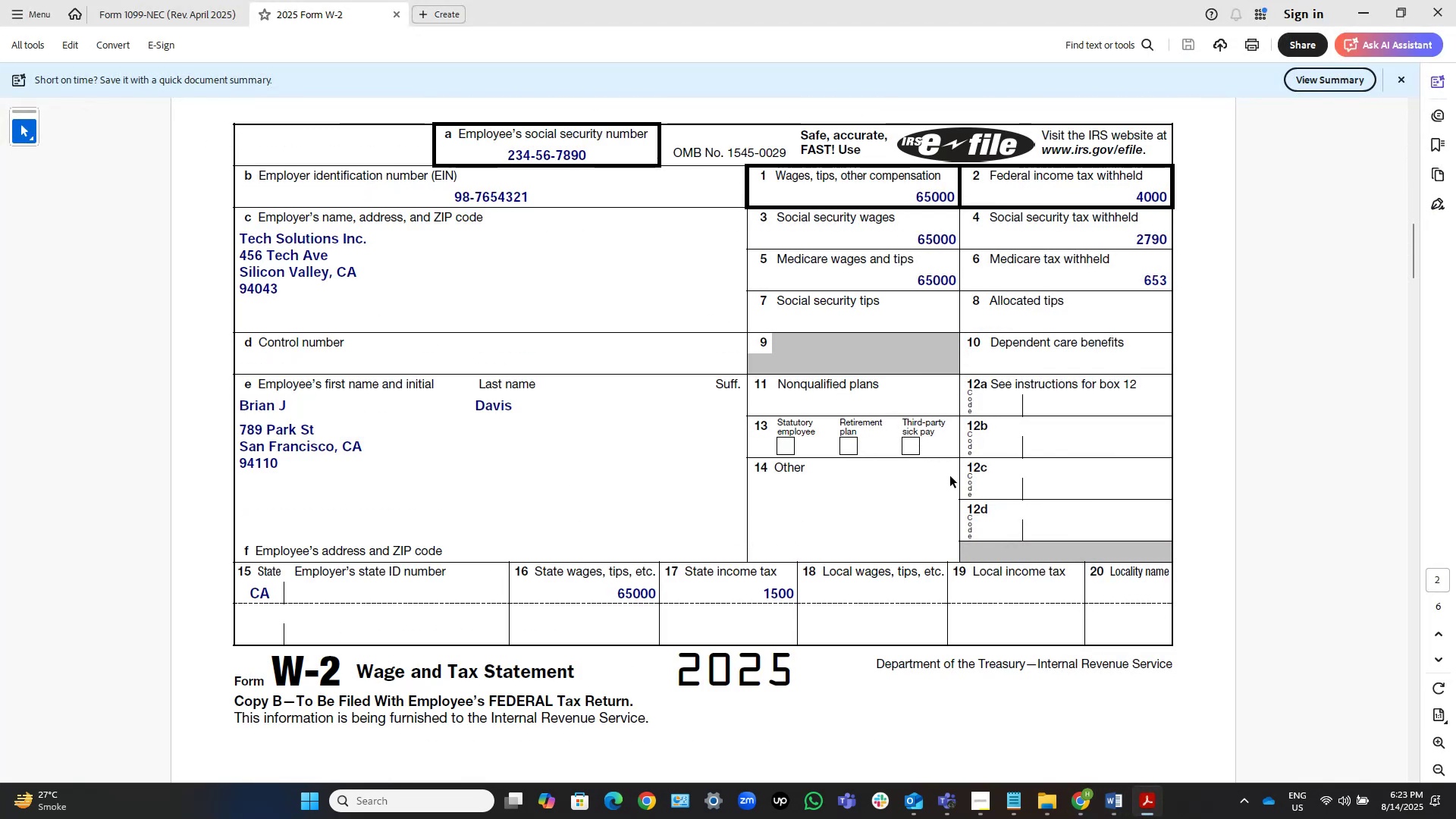 
scroll: coordinate [950, 476], scroll_direction: down, amount: 15.0
 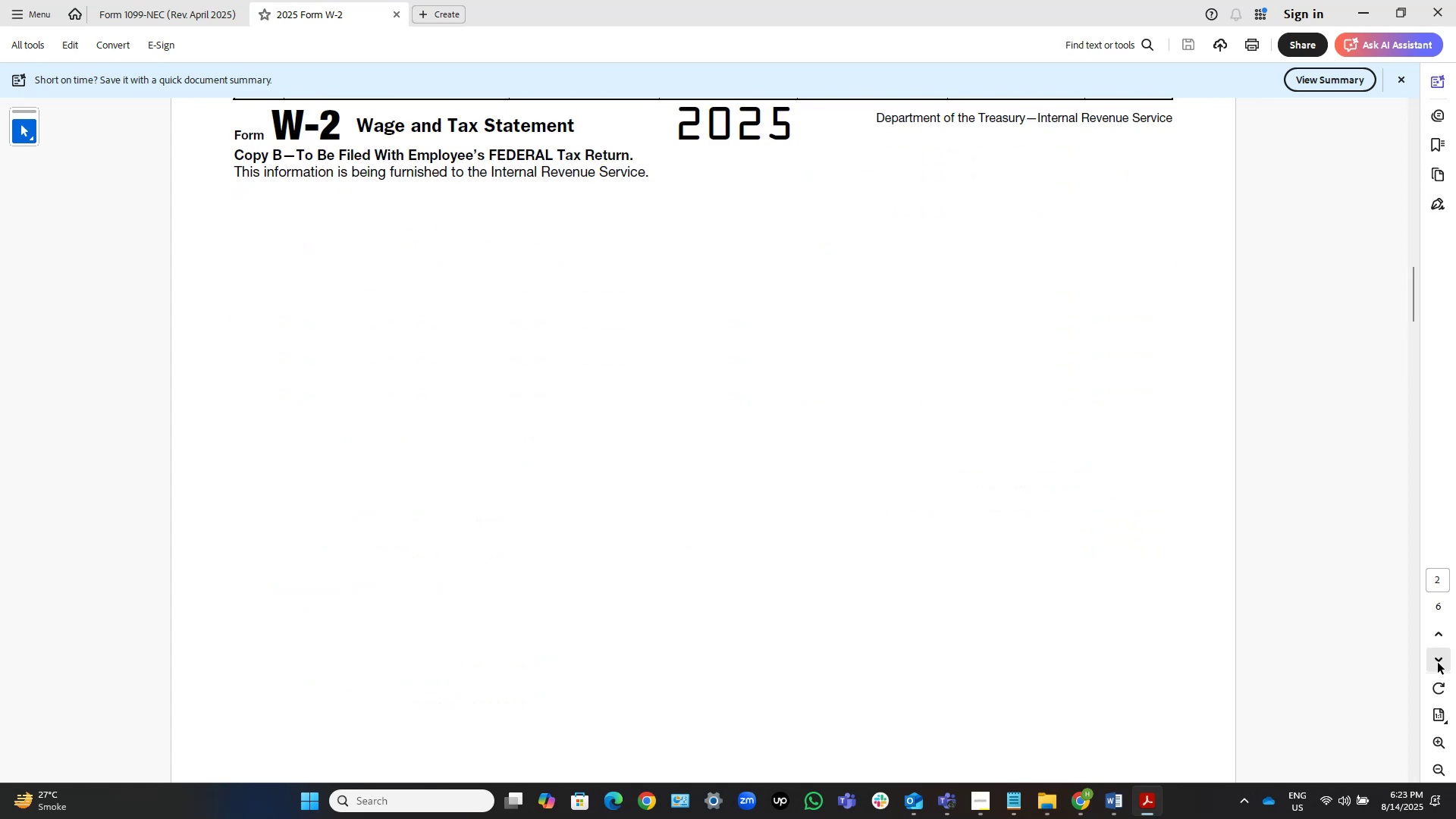 
left_click([1429, 657])
 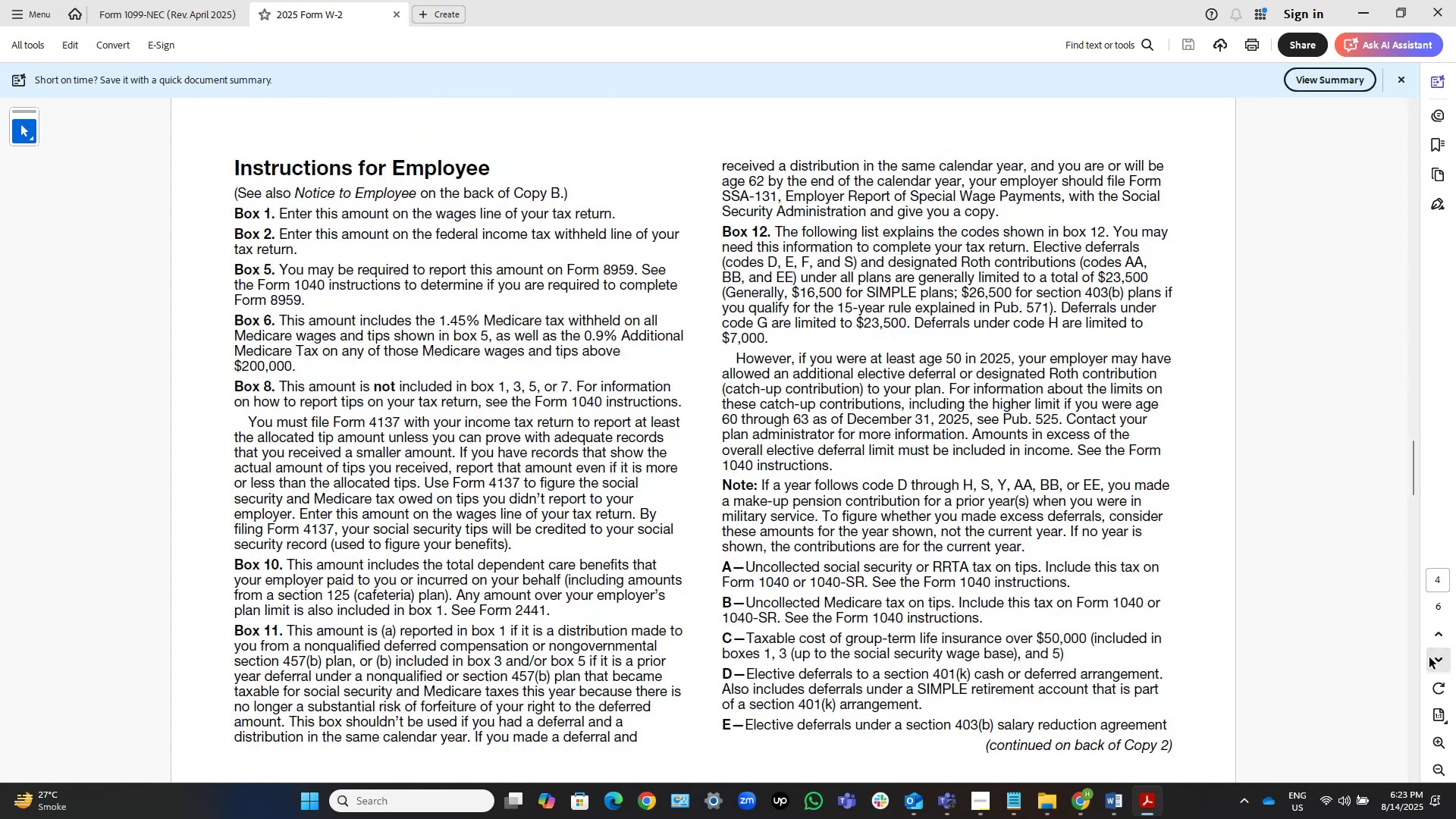 
double_click([1429, 657])
 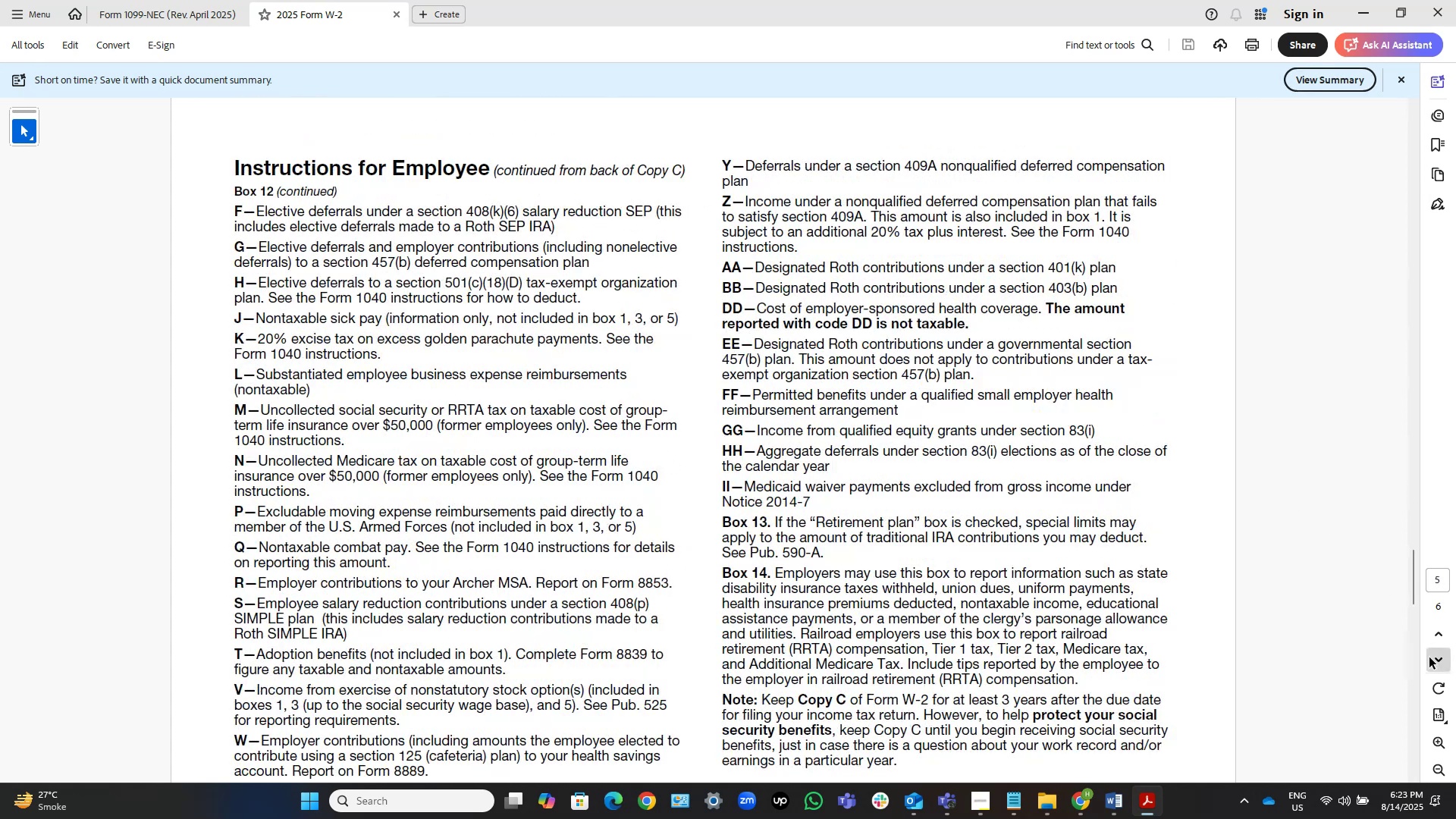 
left_click([1429, 657])
 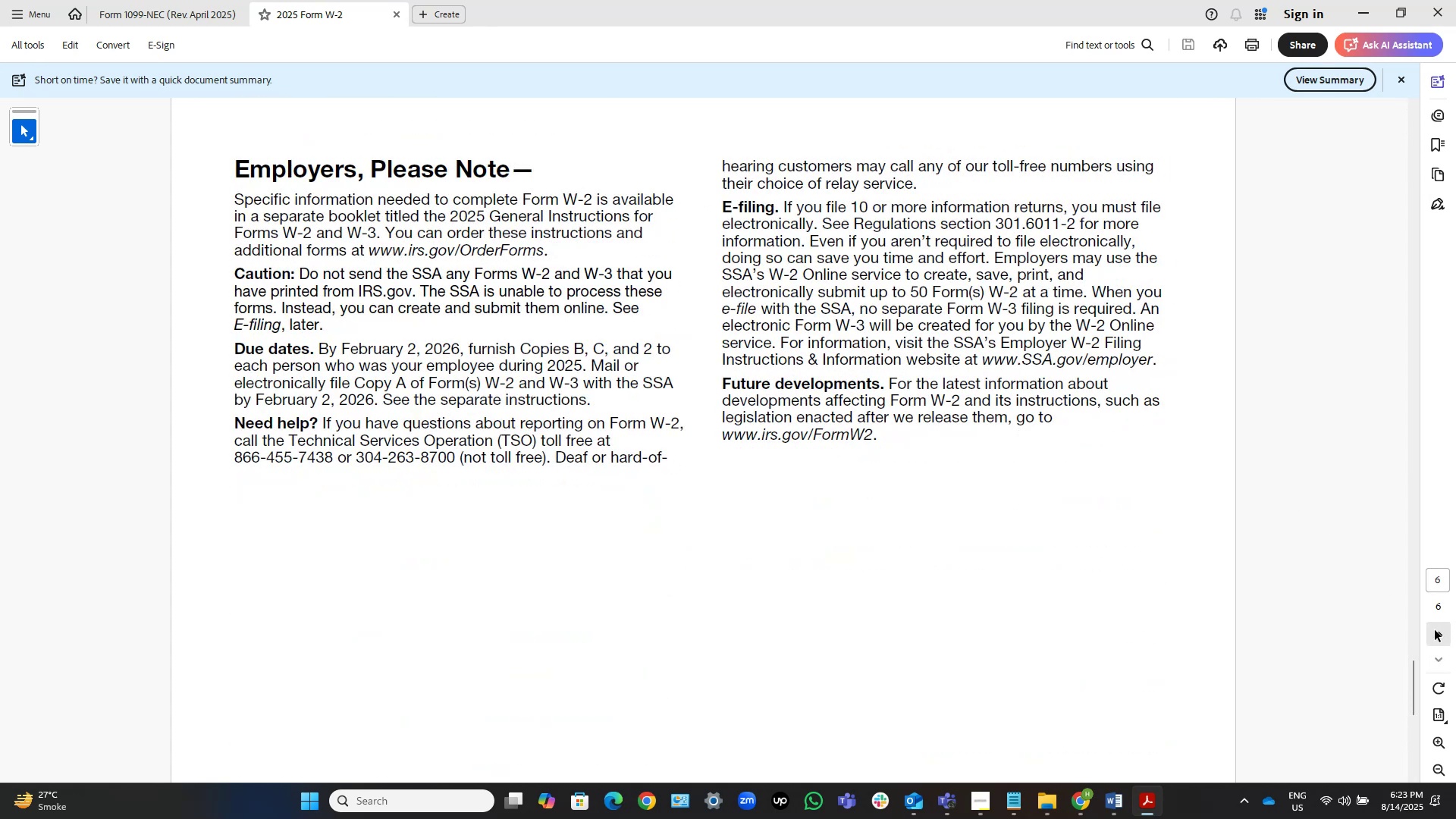 
double_click([1435, 630])
 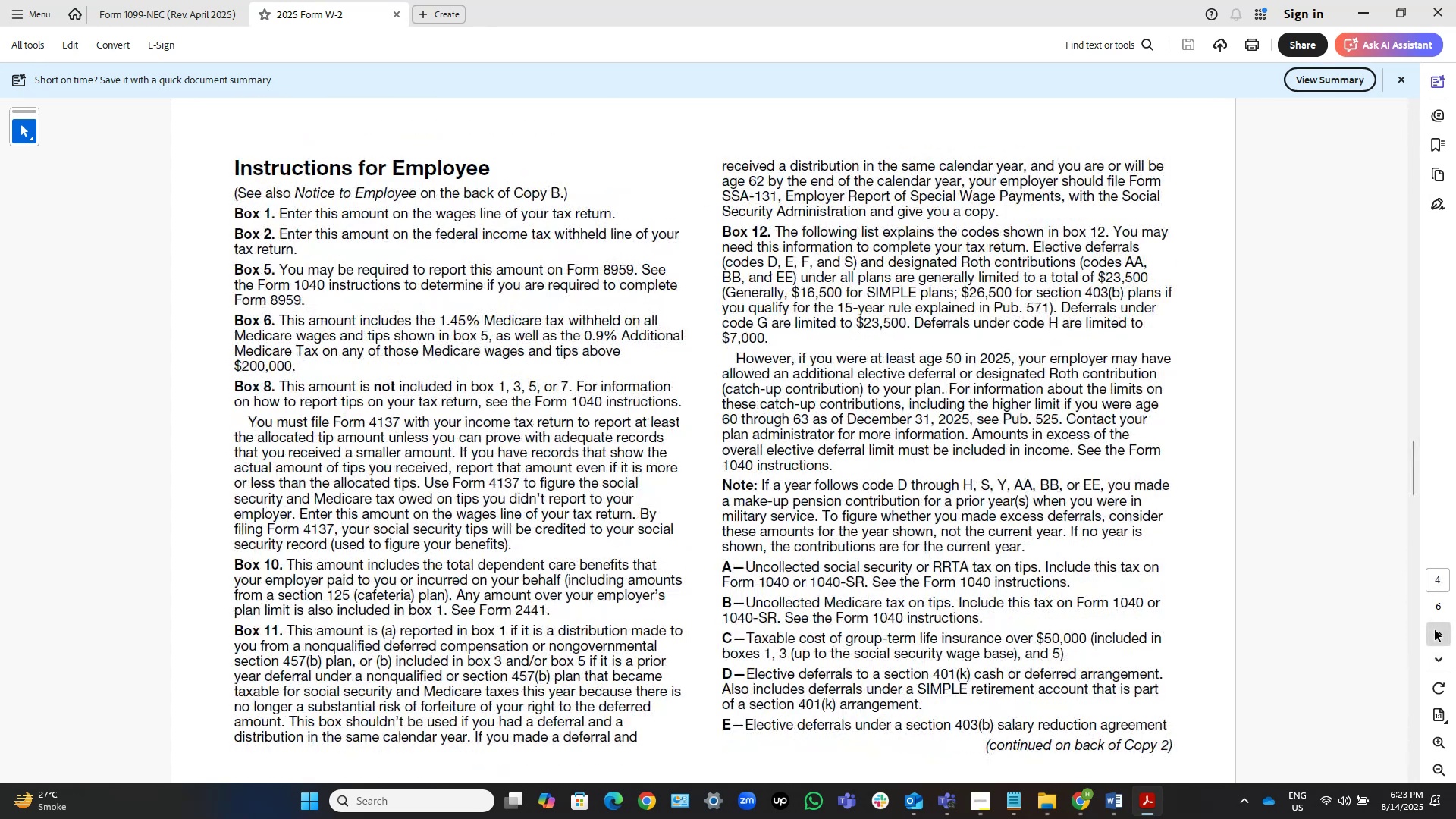 
triple_click([1435, 630])
 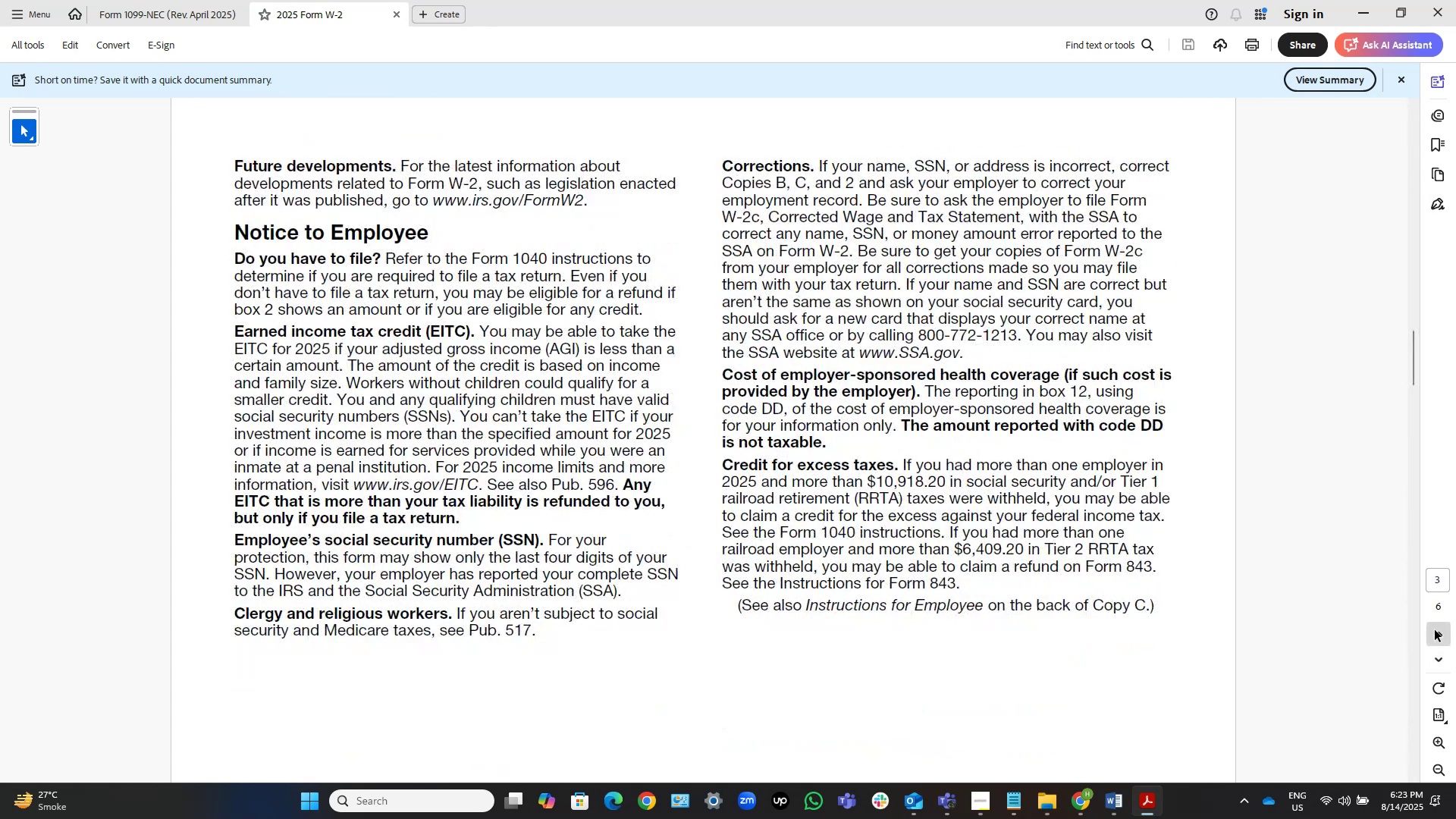 
triple_click([1435, 630])
 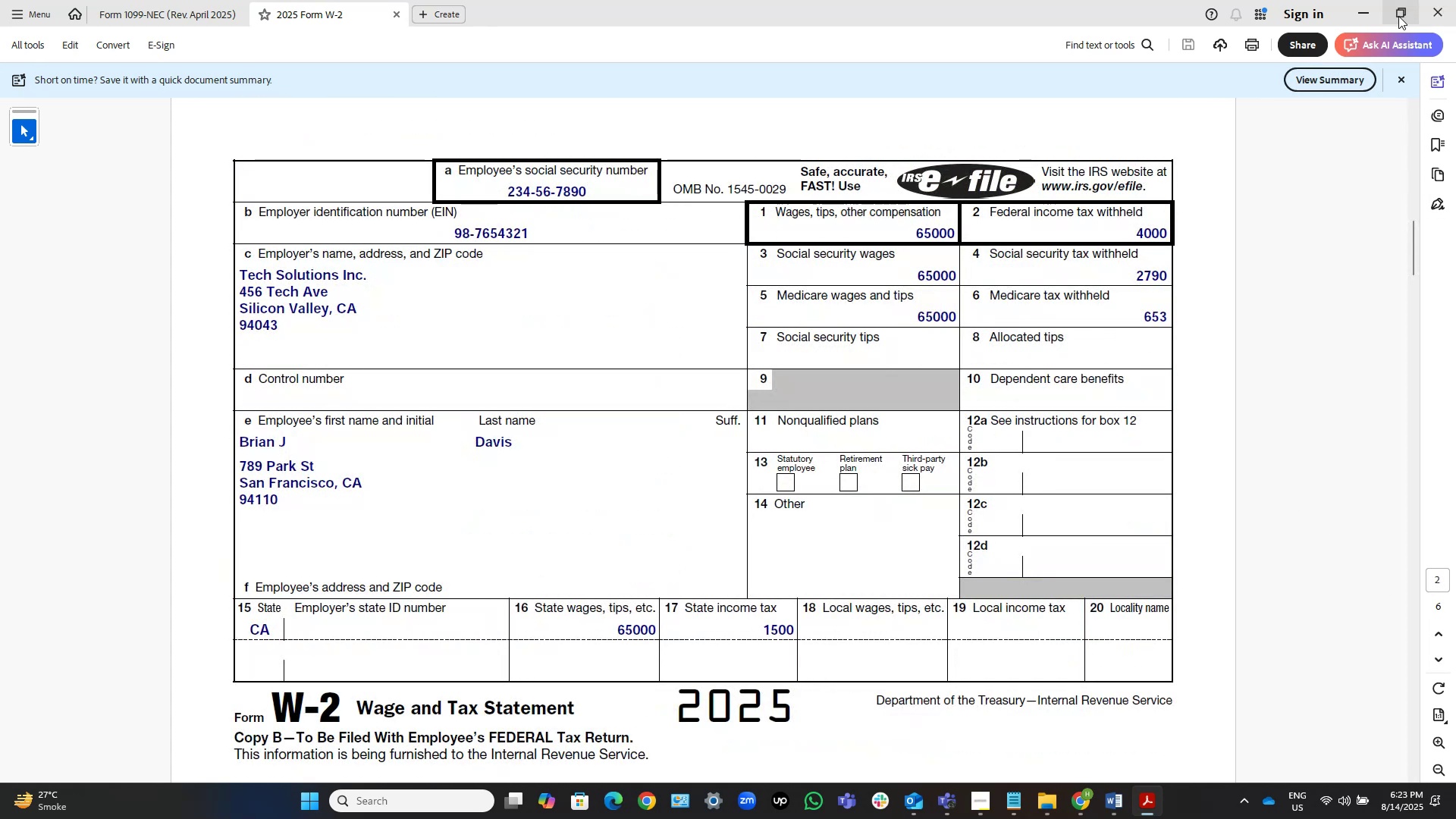 
left_click([1356, 10])
 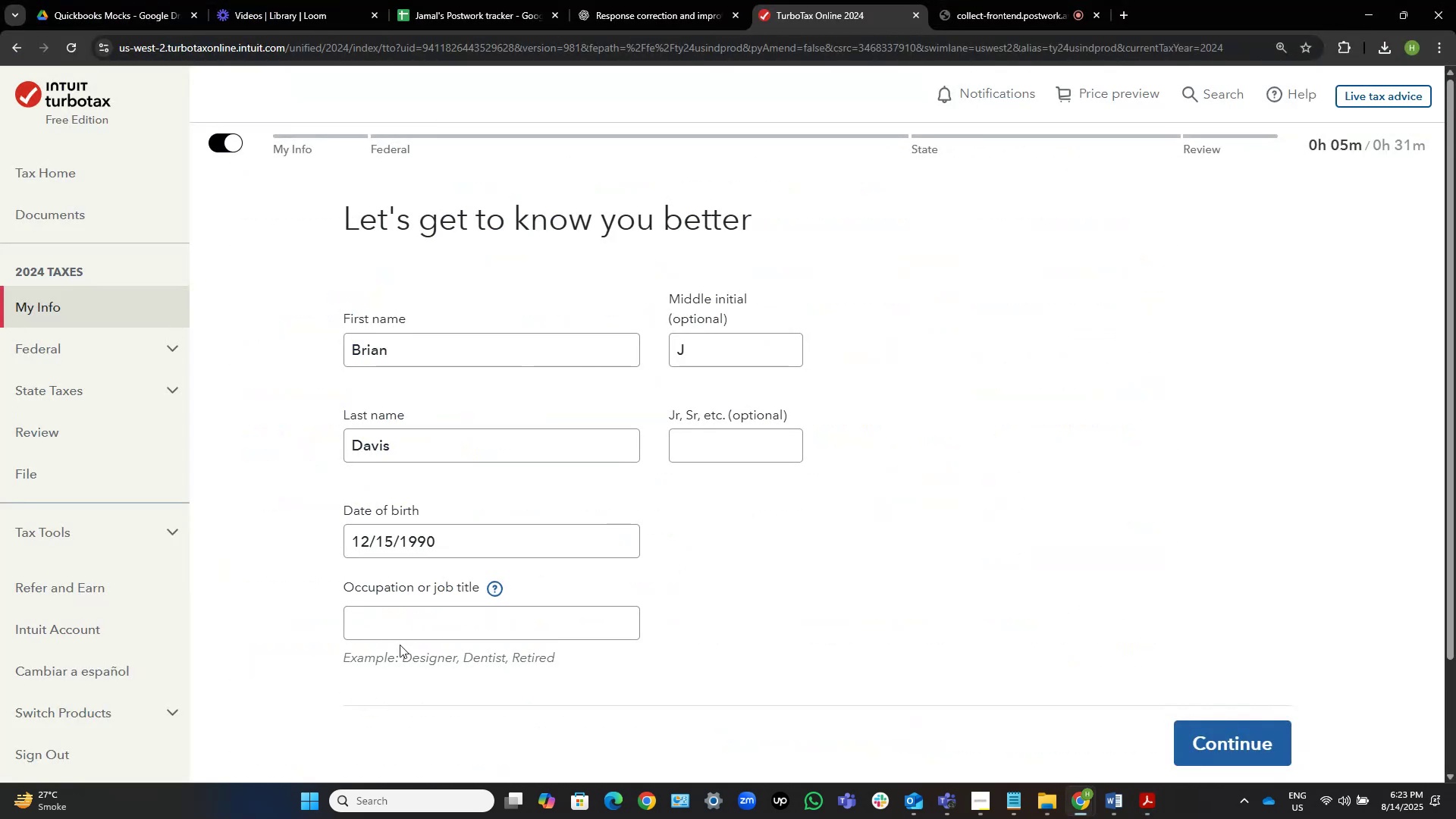 
left_click([407, 626])
 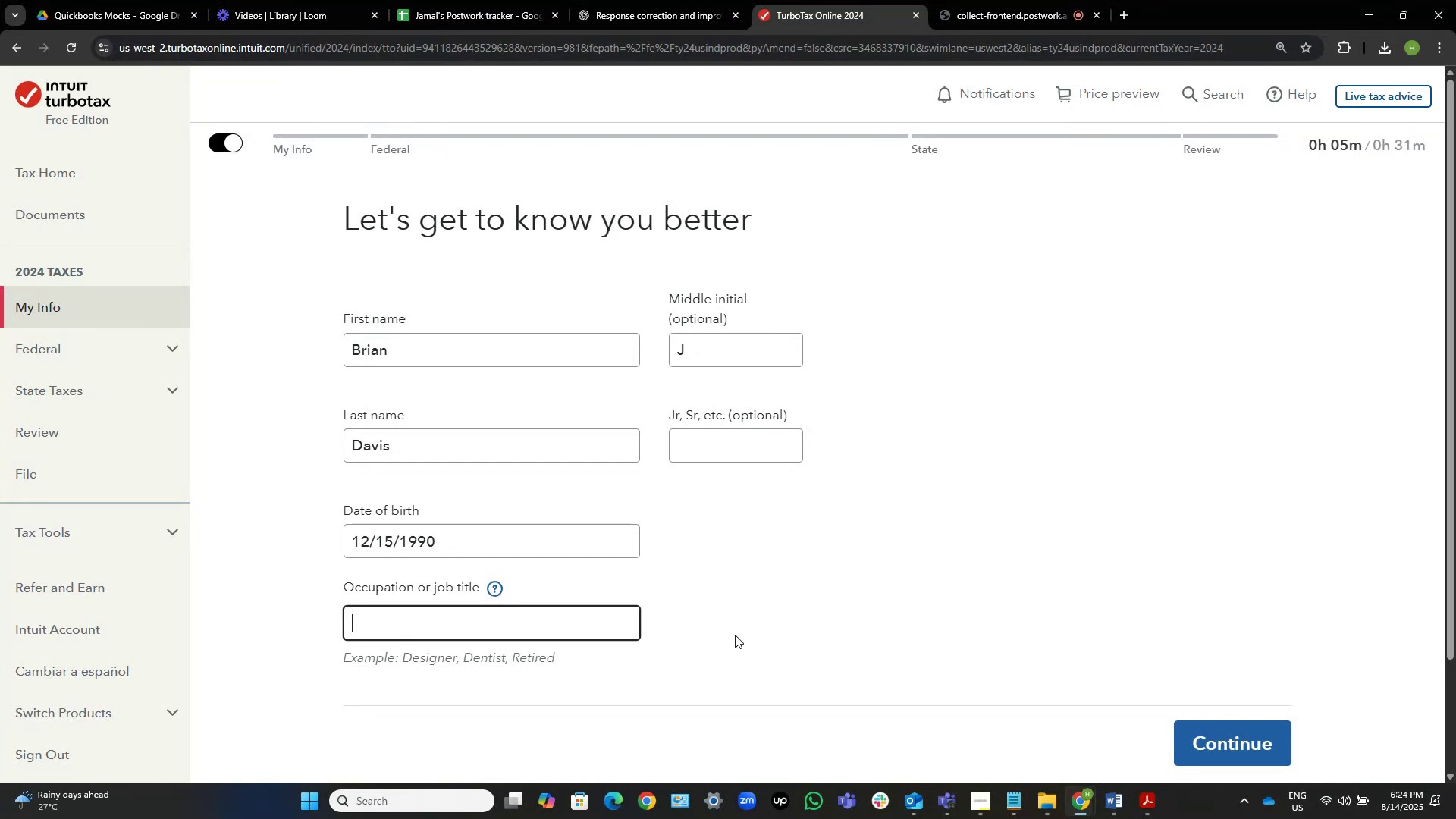 
wait(7.1)
 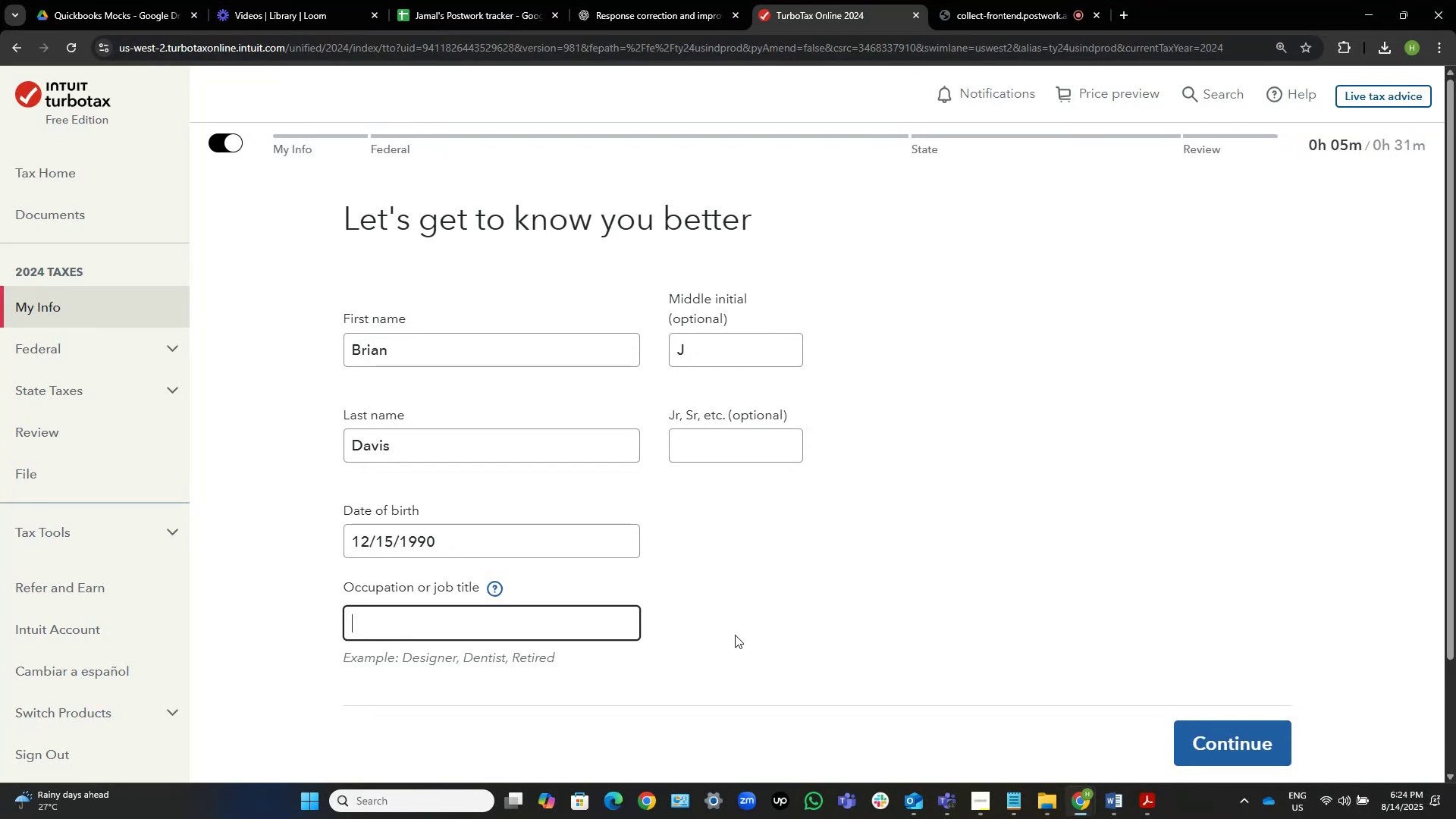 
left_click([492, 595])
 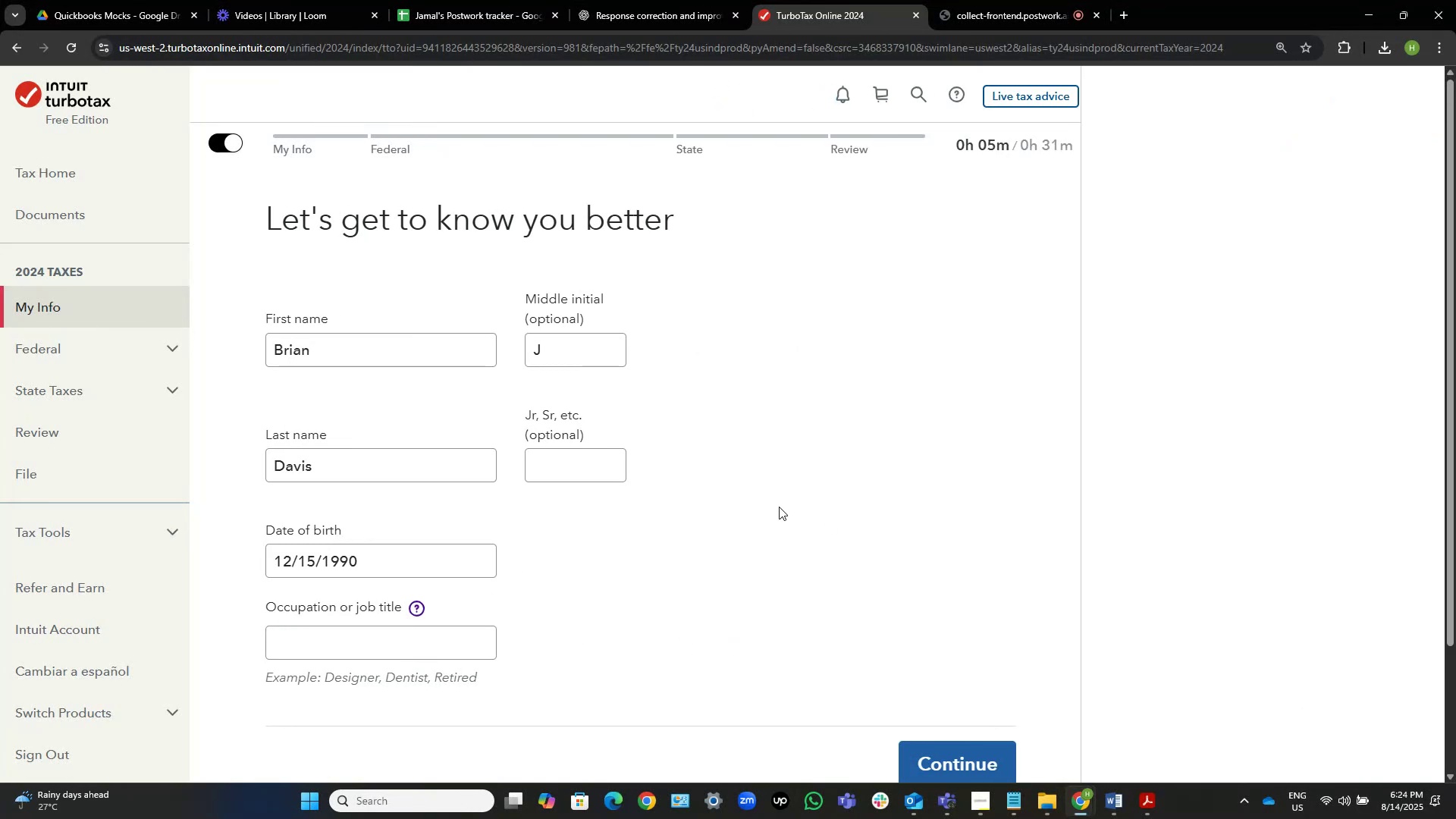 
left_click([813, 497])
 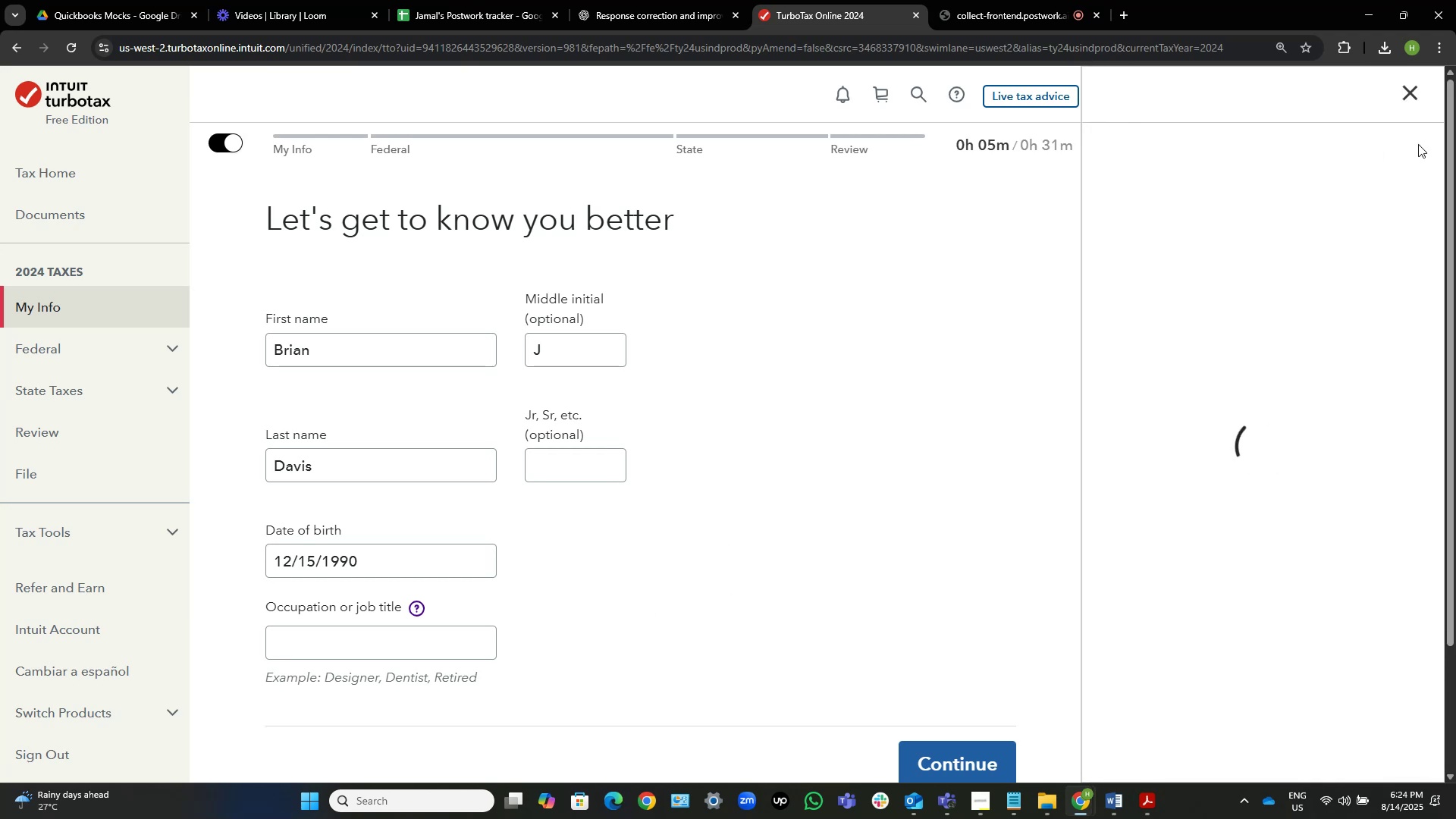 
left_click([1410, 95])
 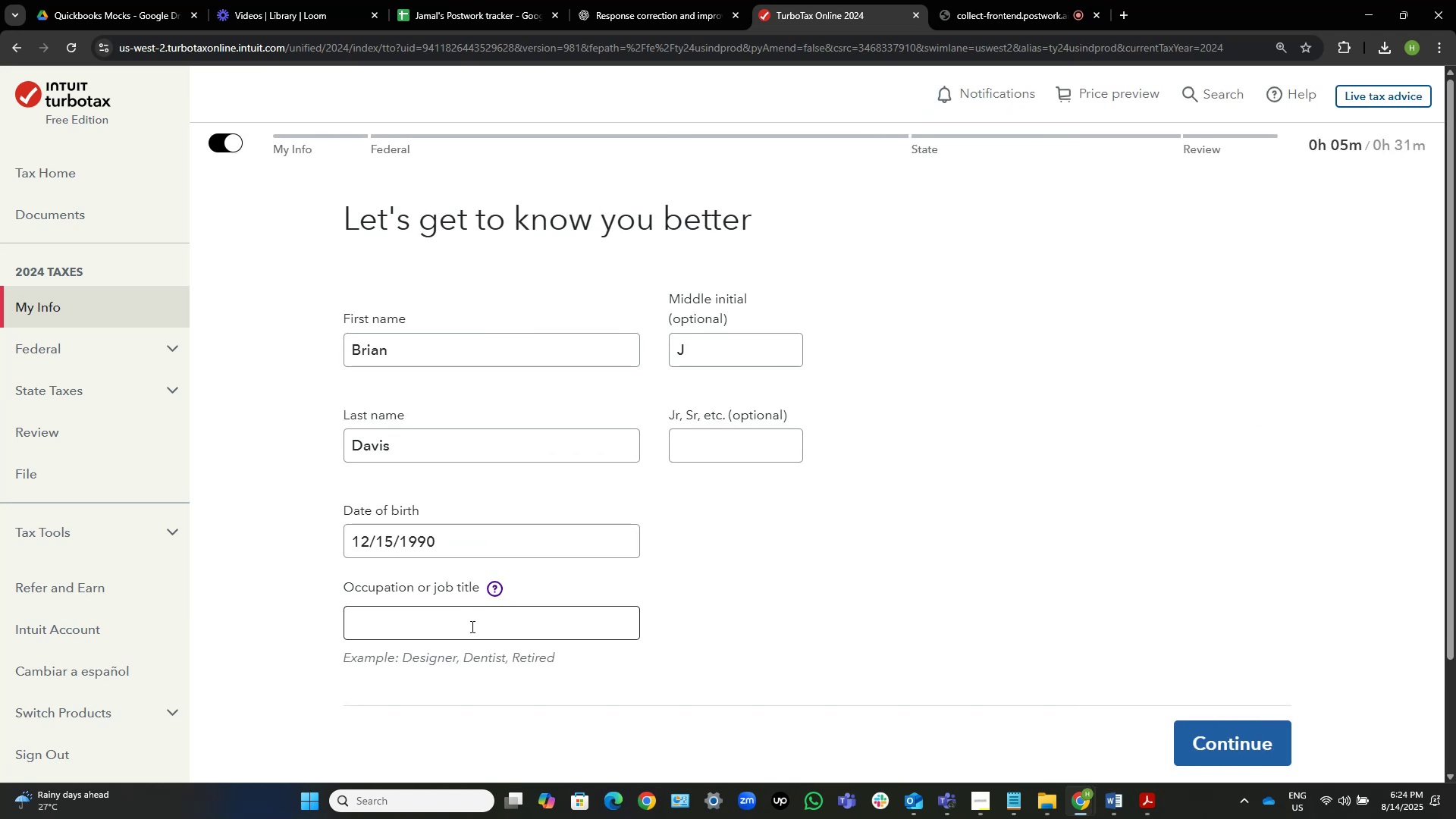 
left_click([478, 617])
 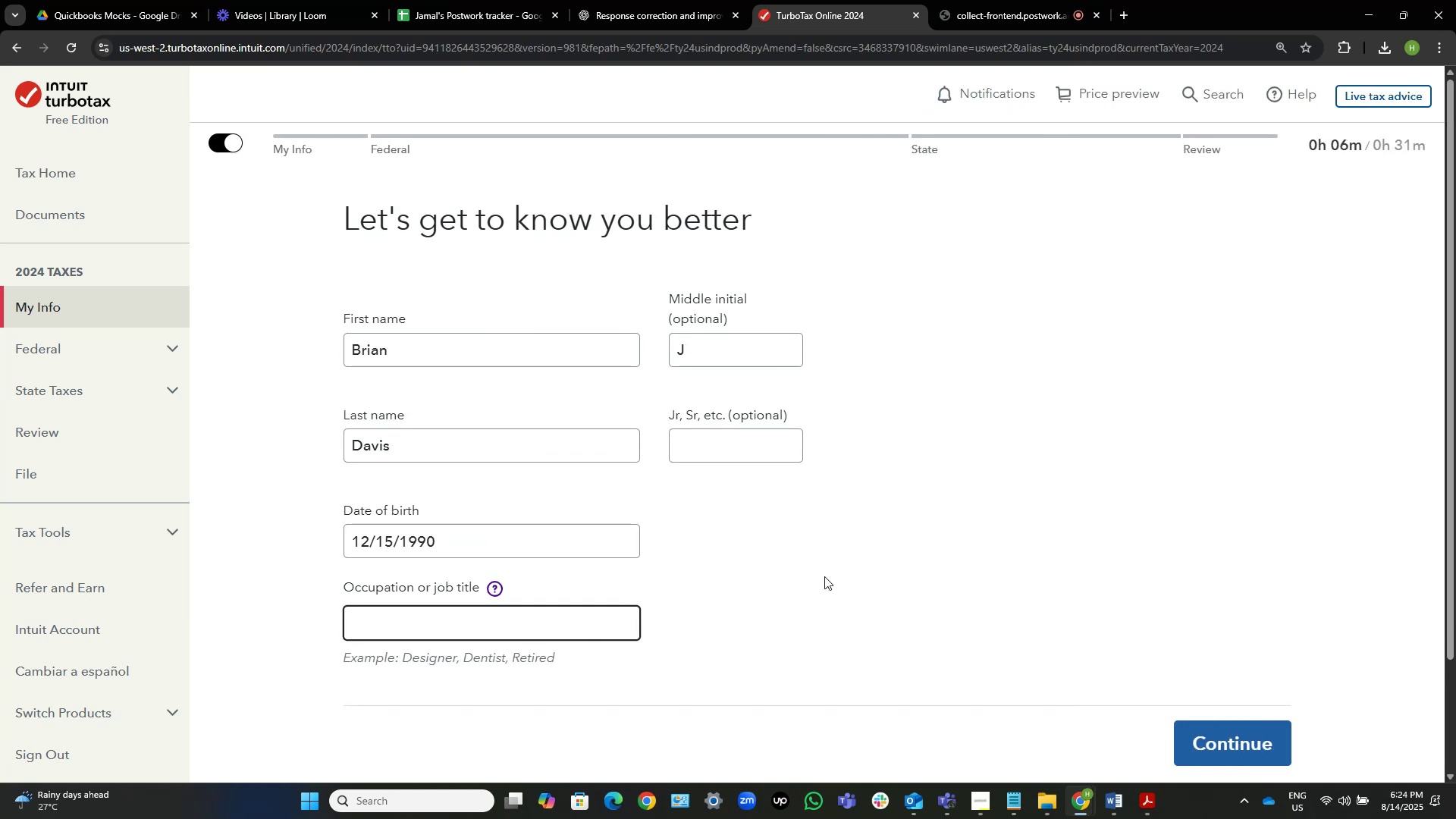 
key(Shift+D)
 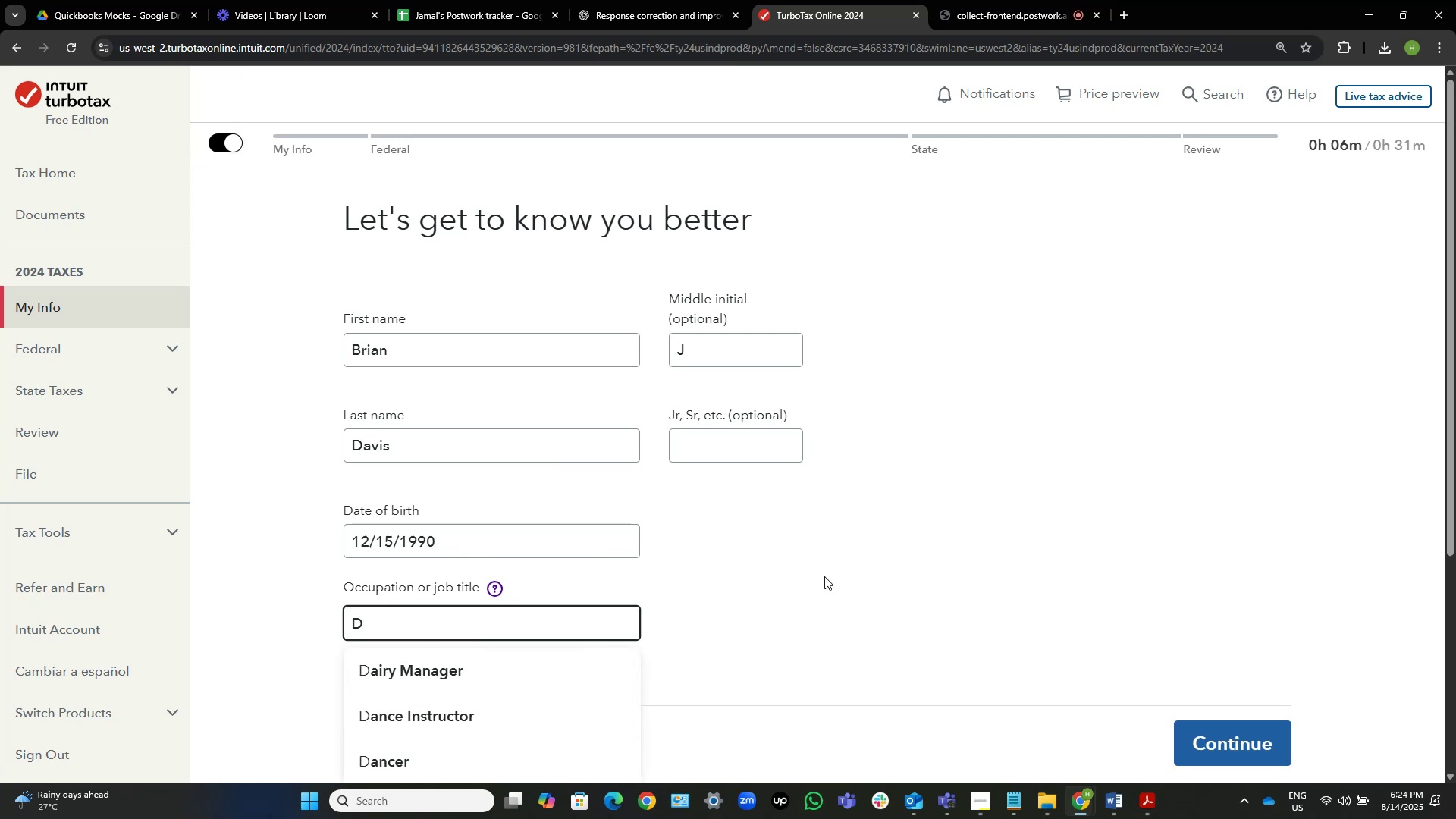 
scroll: coordinate [951, 568], scroll_direction: down, amount: 3.0
 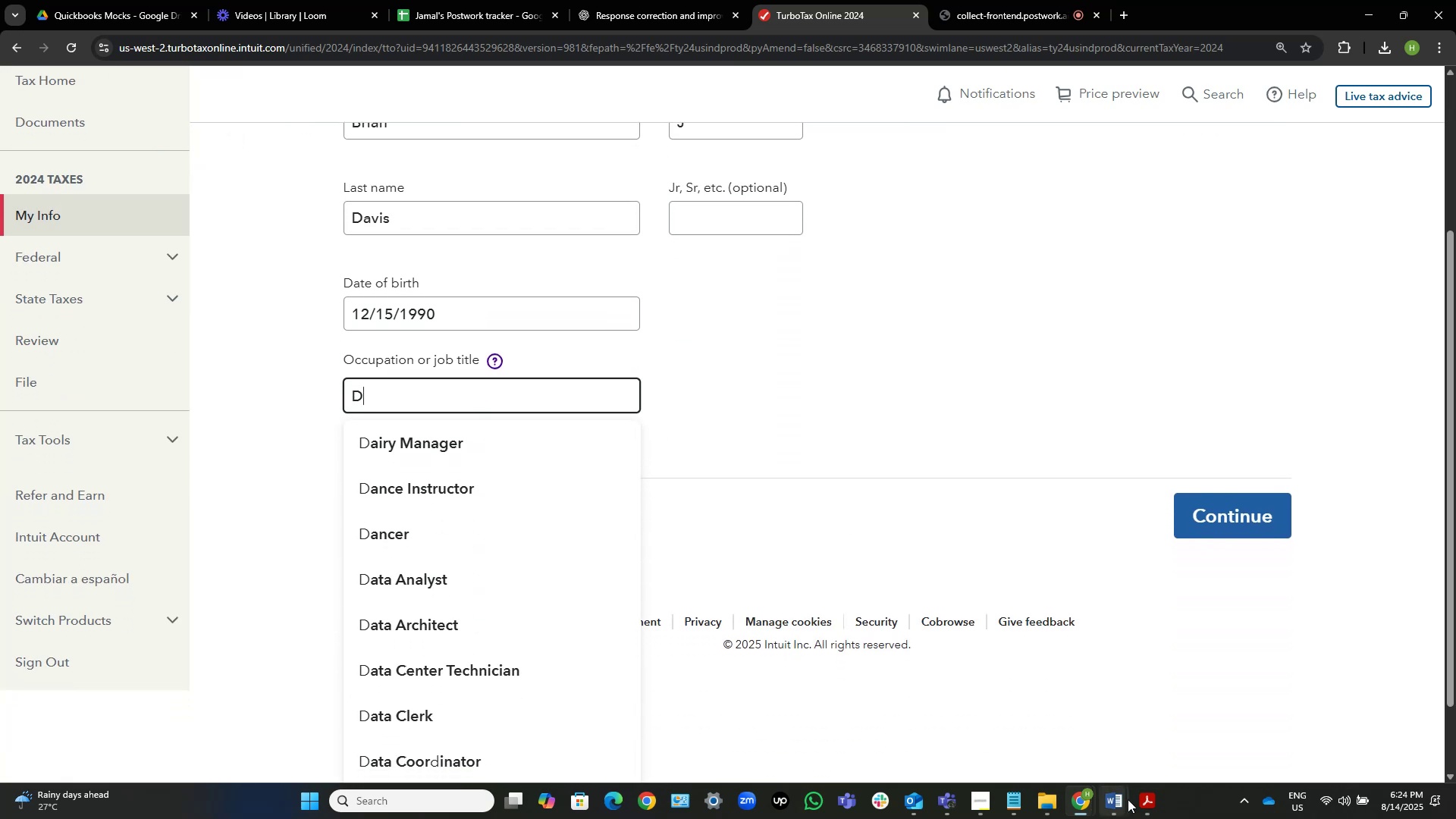 
left_click([1130, 802])
 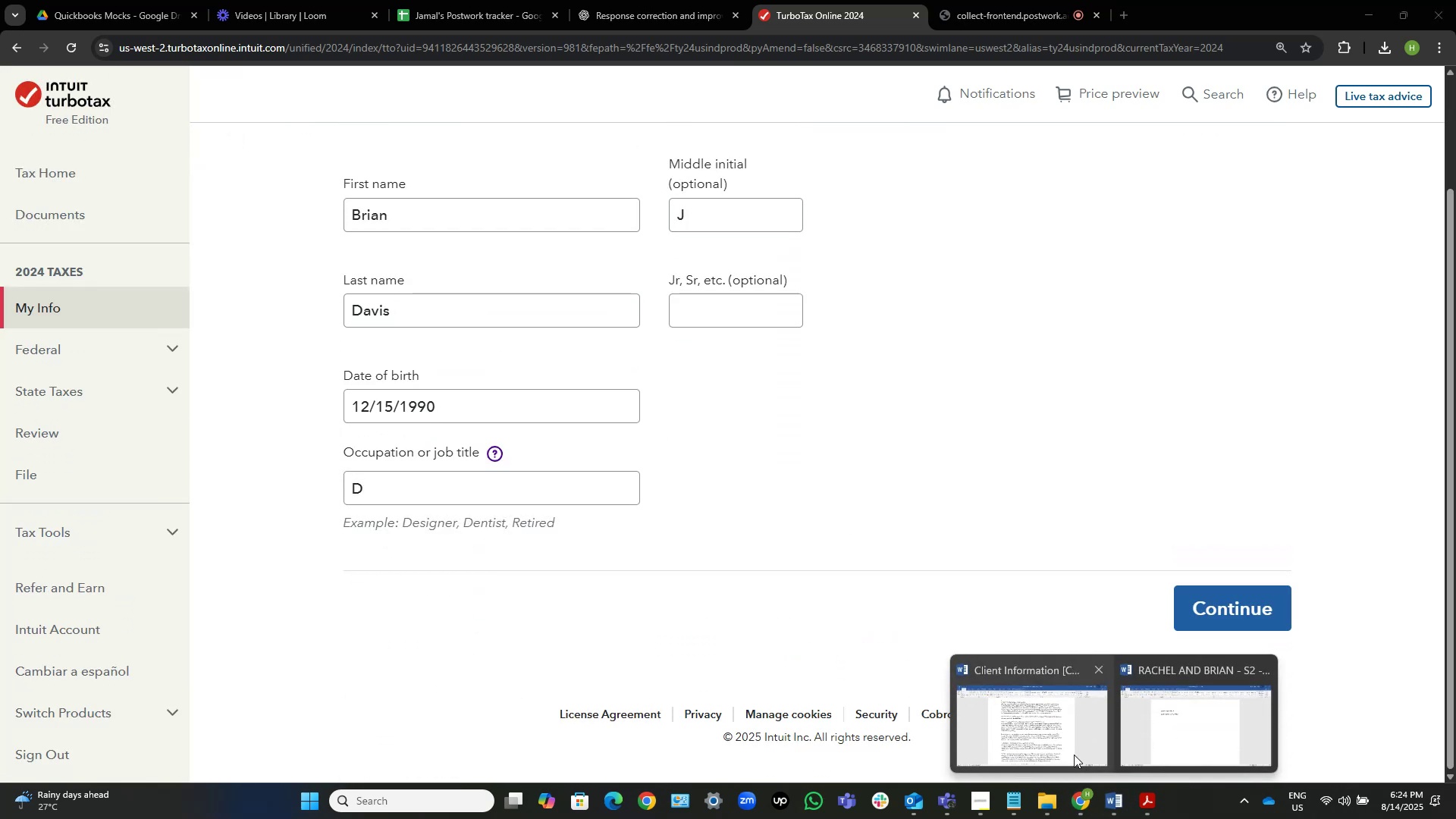 
left_click([1073, 754])
 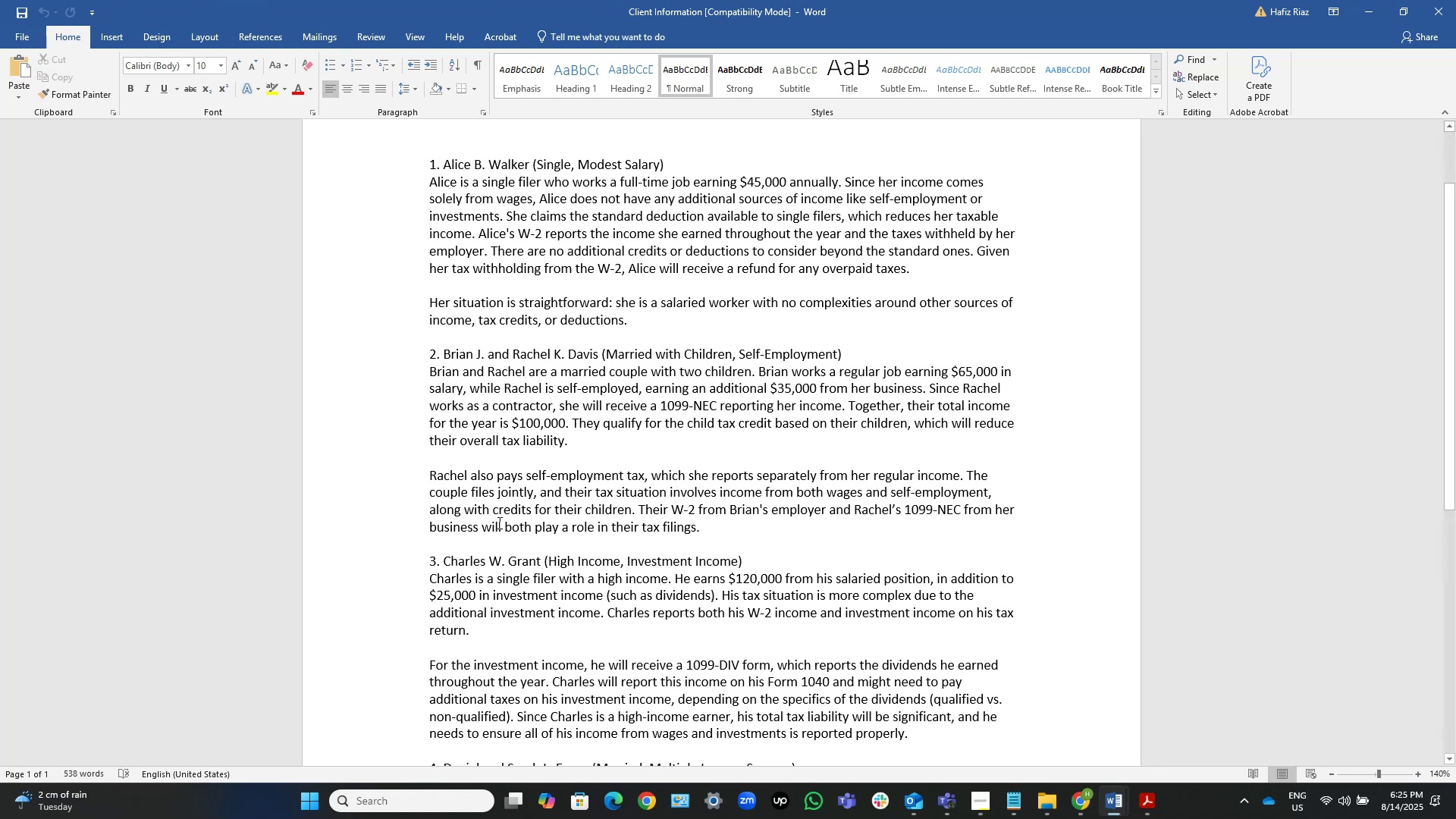 
wait(42.86)
 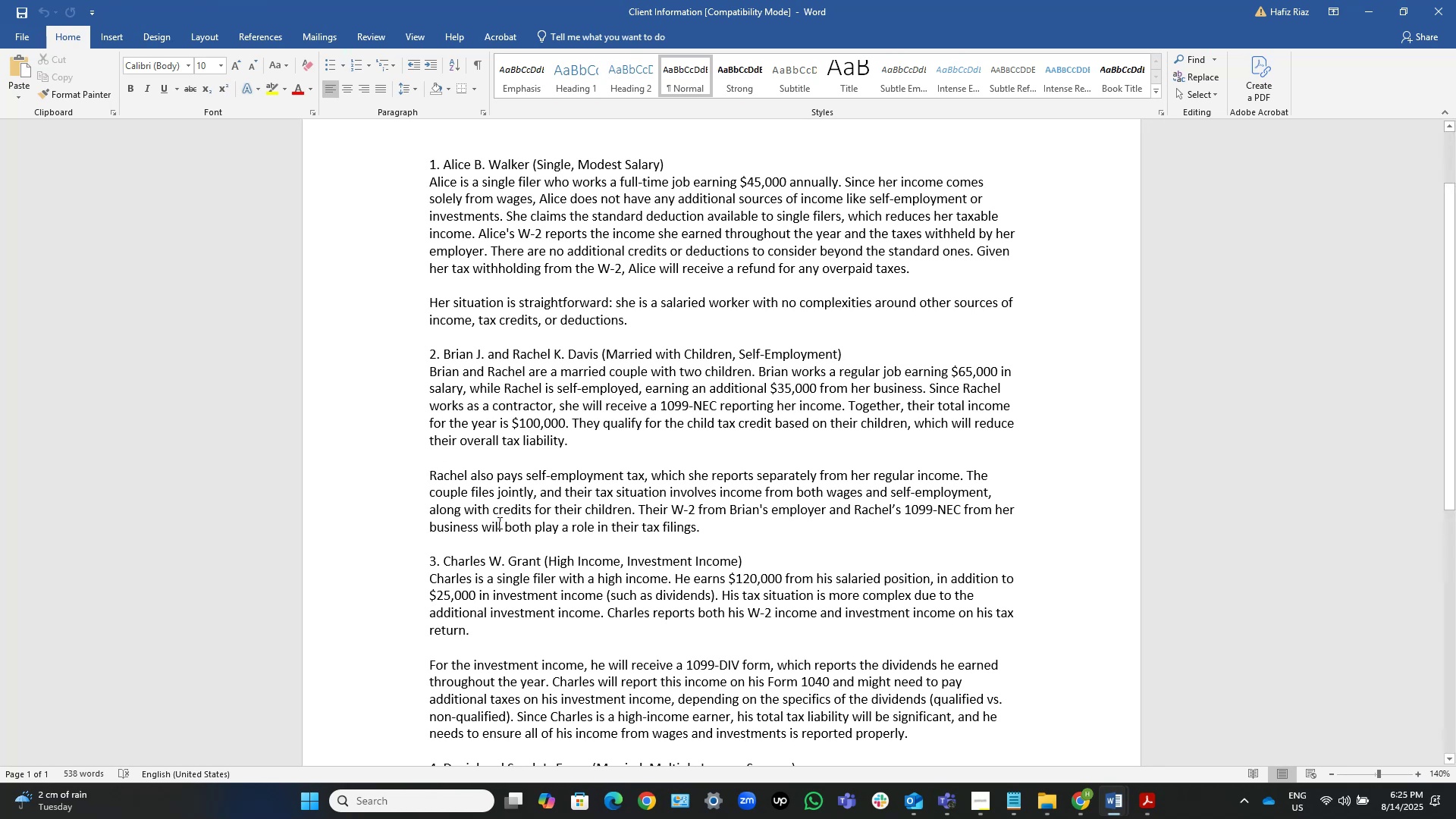 
left_click([1363, 11])
 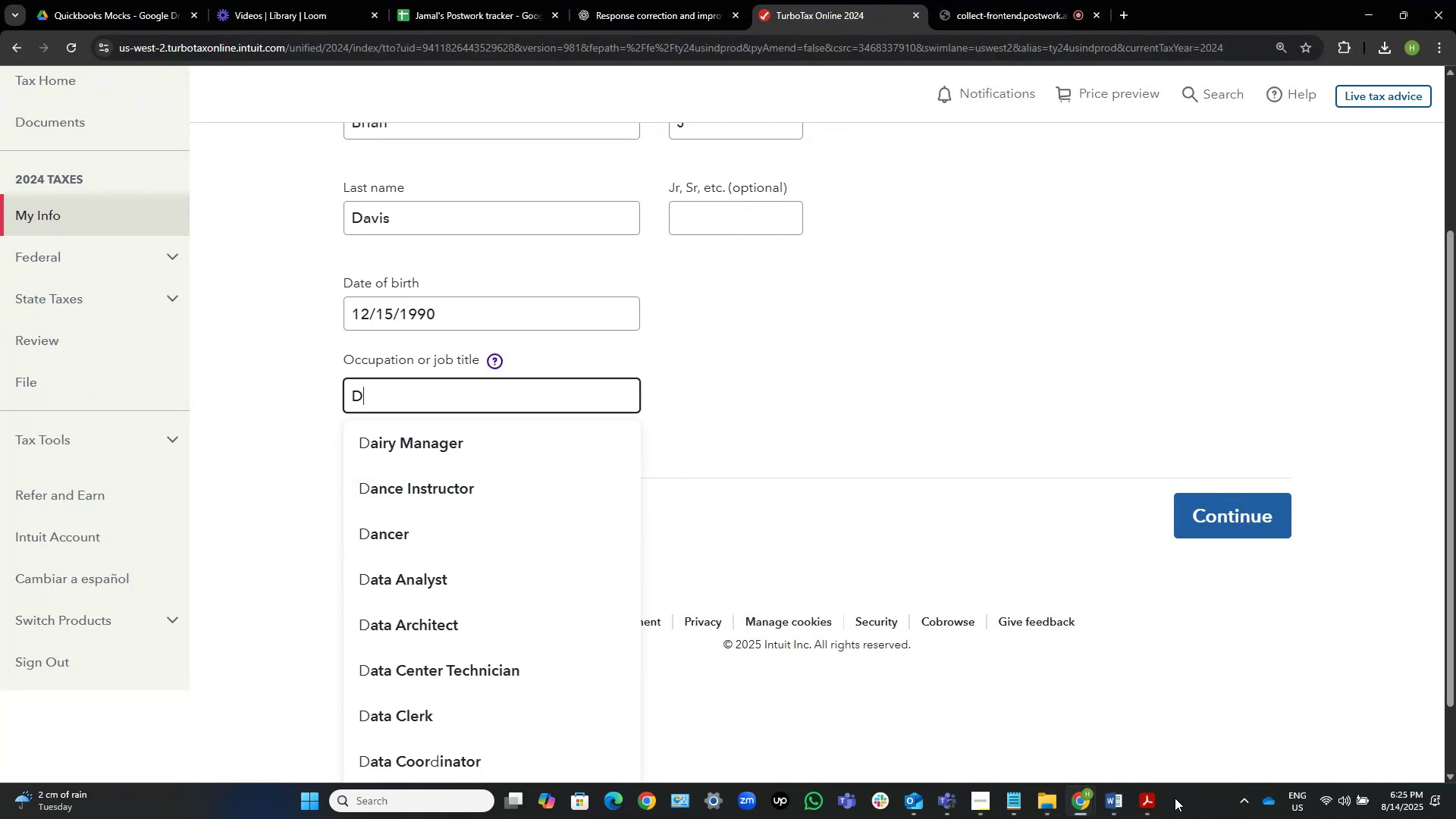 
left_click([1147, 801])
 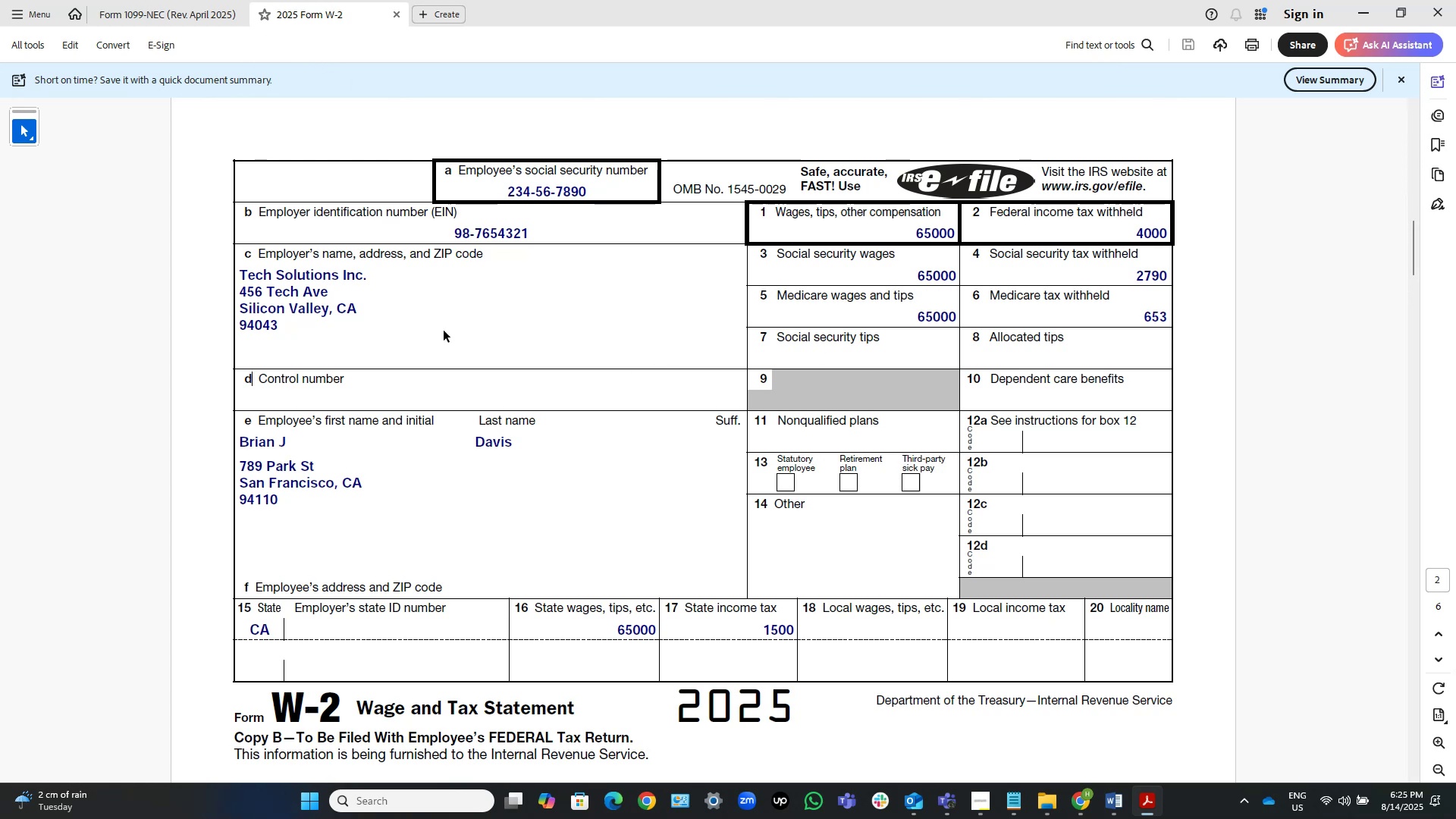 
wait(10.61)
 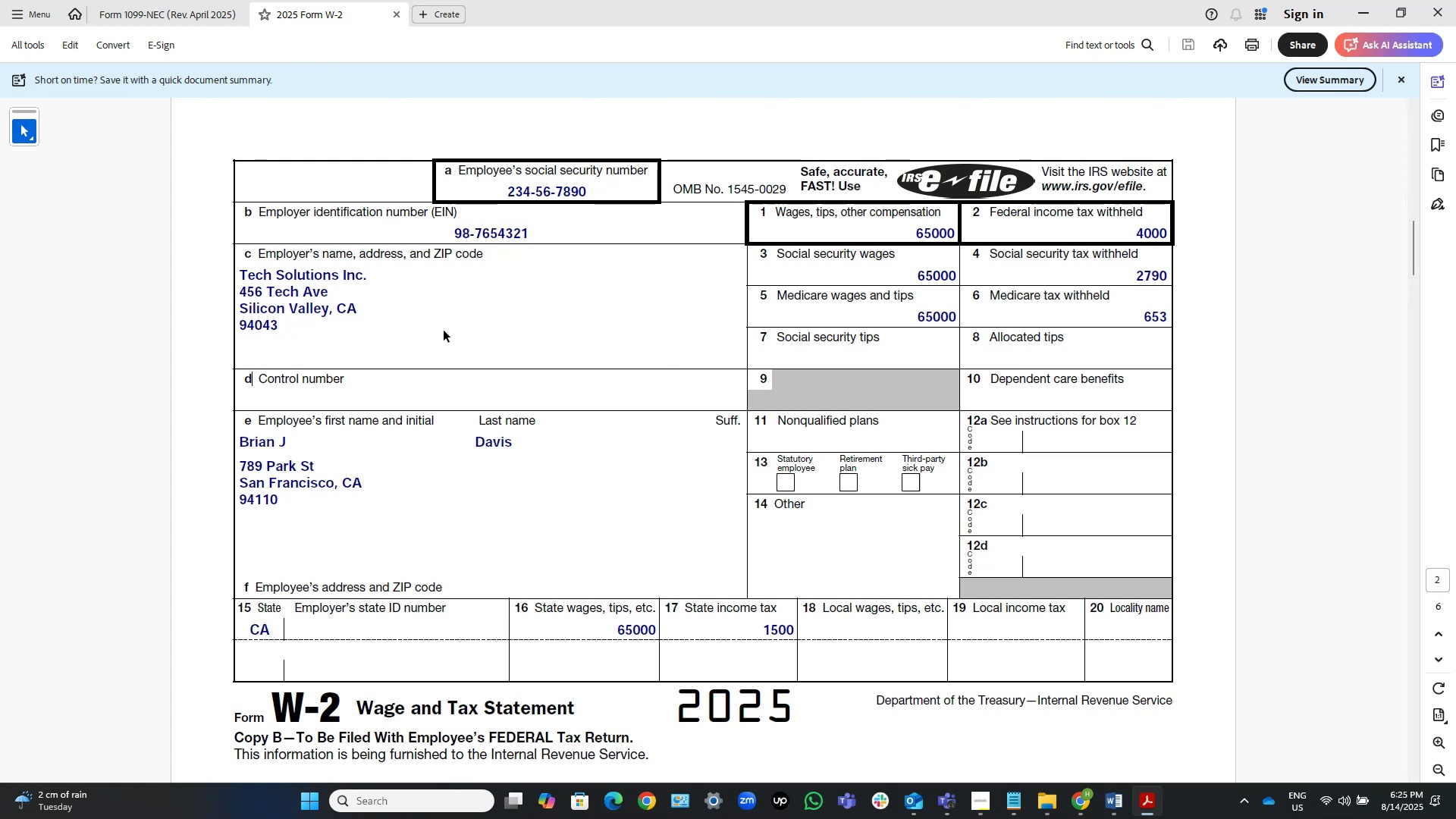 
scroll: coordinate [389, 271], scroll_direction: down, amount: 33.0
 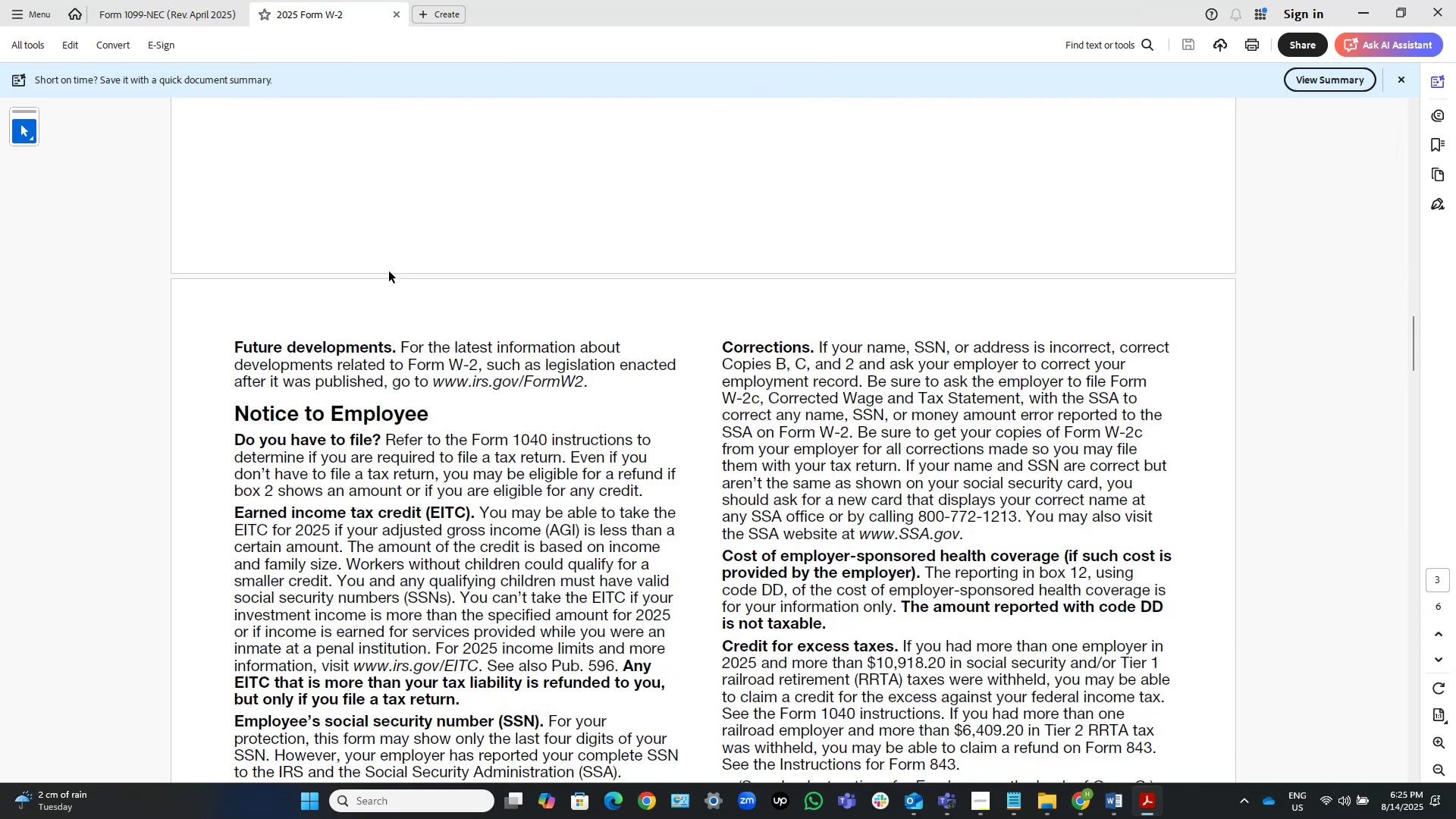 
scroll: coordinate [389, 271], scroll_direction: up, amount: 59.0
 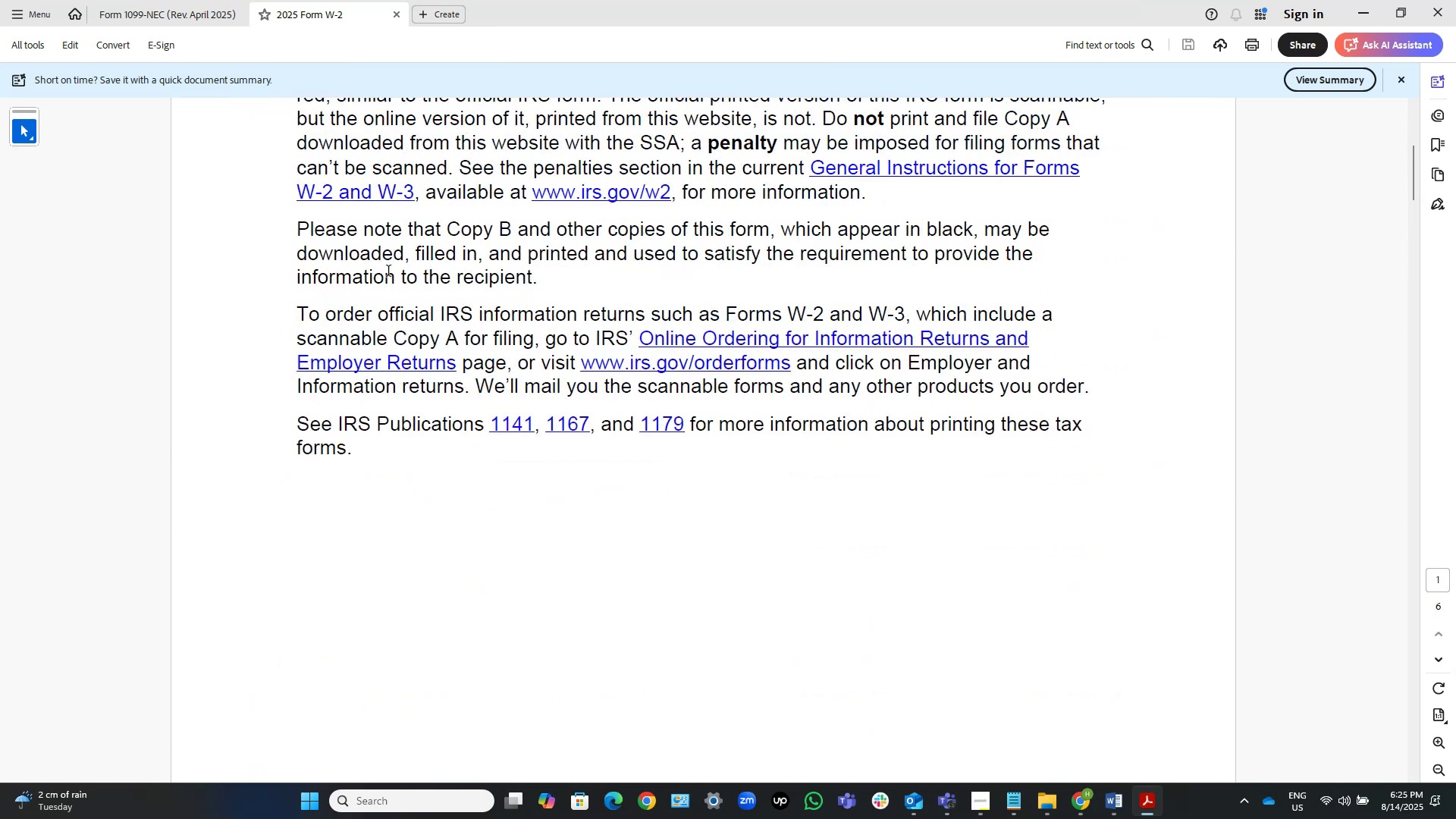 
scroll: coordinate [389, 271], scroll_direction: down, amount: 21.0
 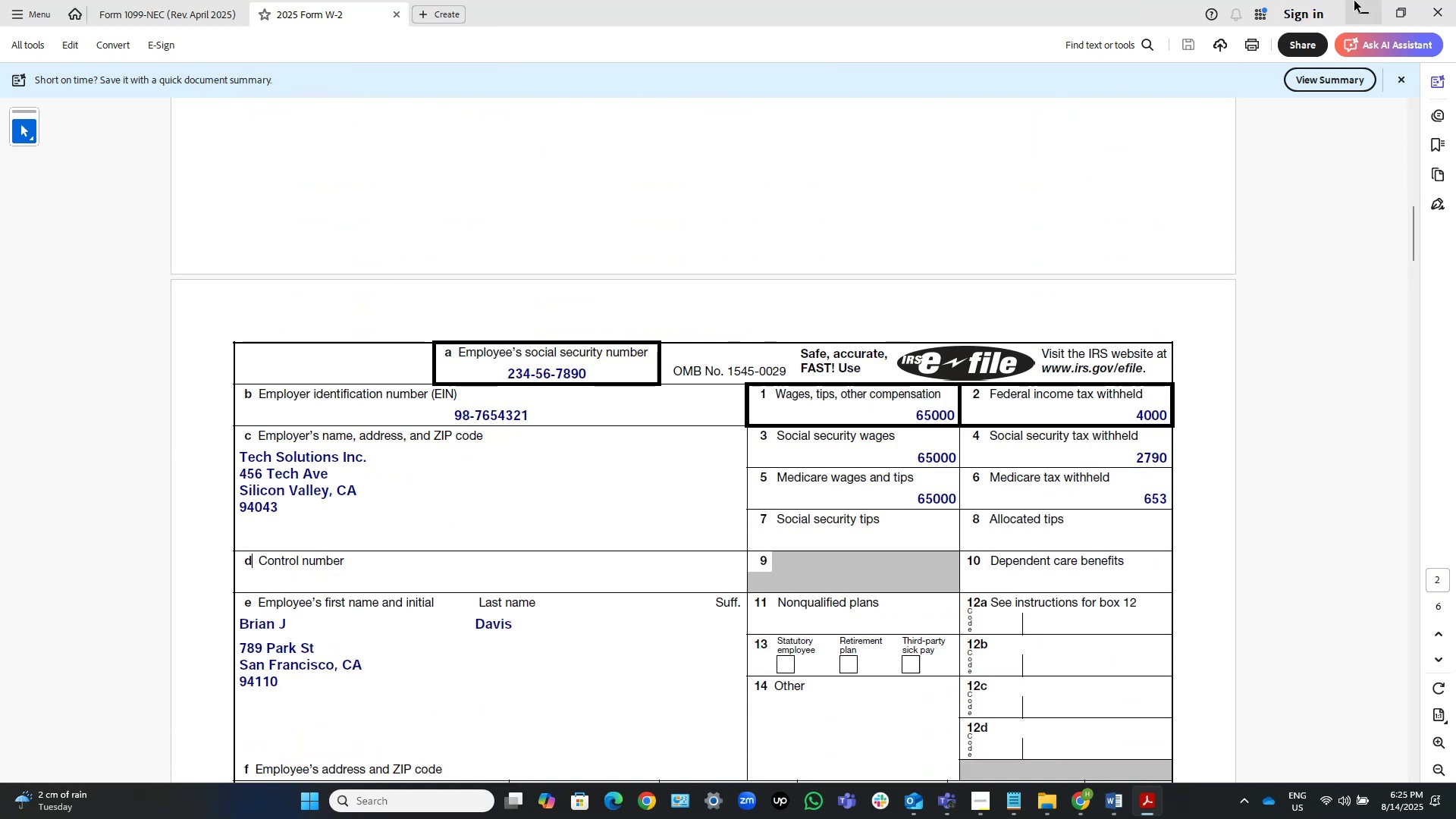 
left_click([1354, 2])
 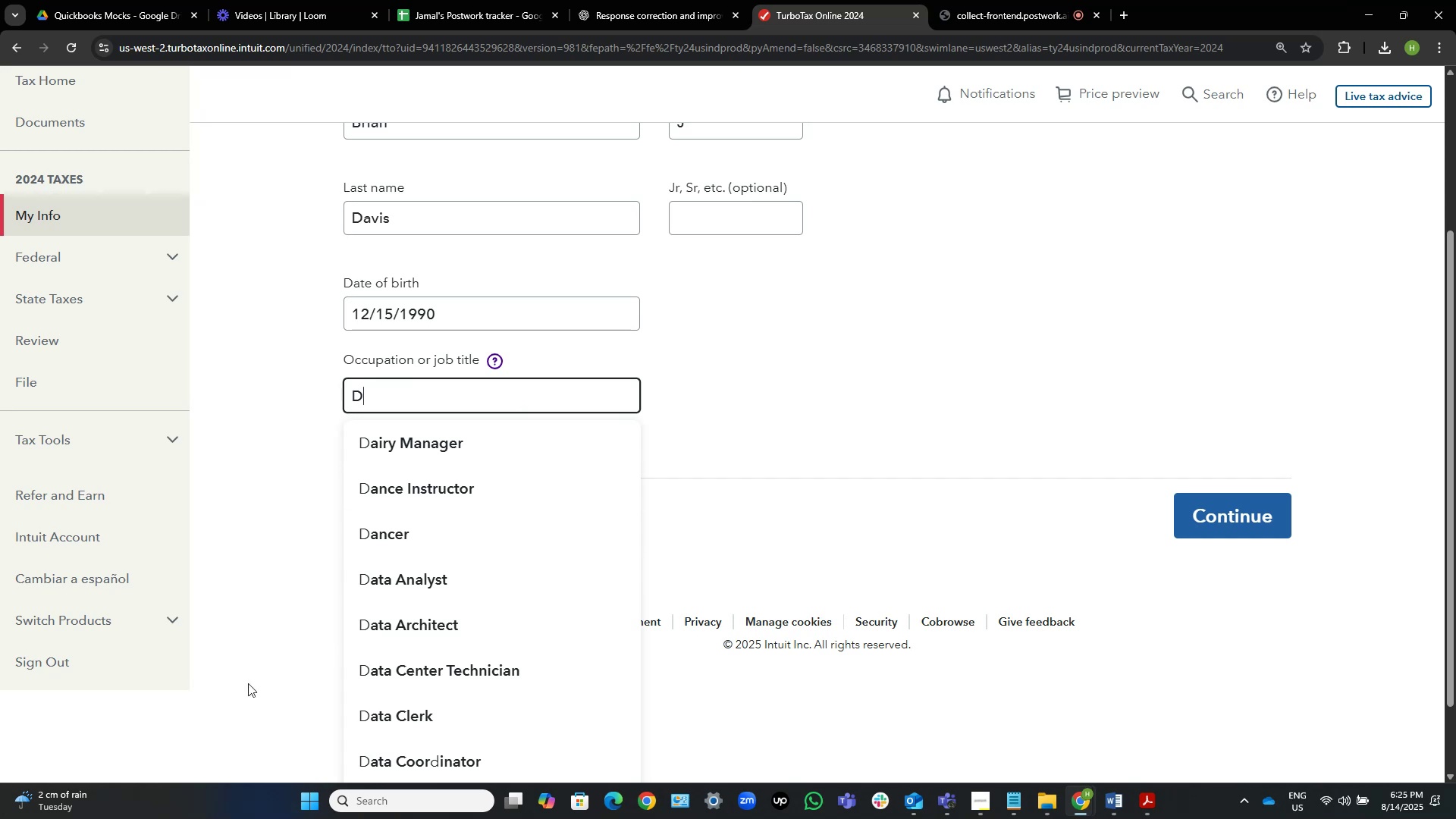 
left_click([398, 587])
 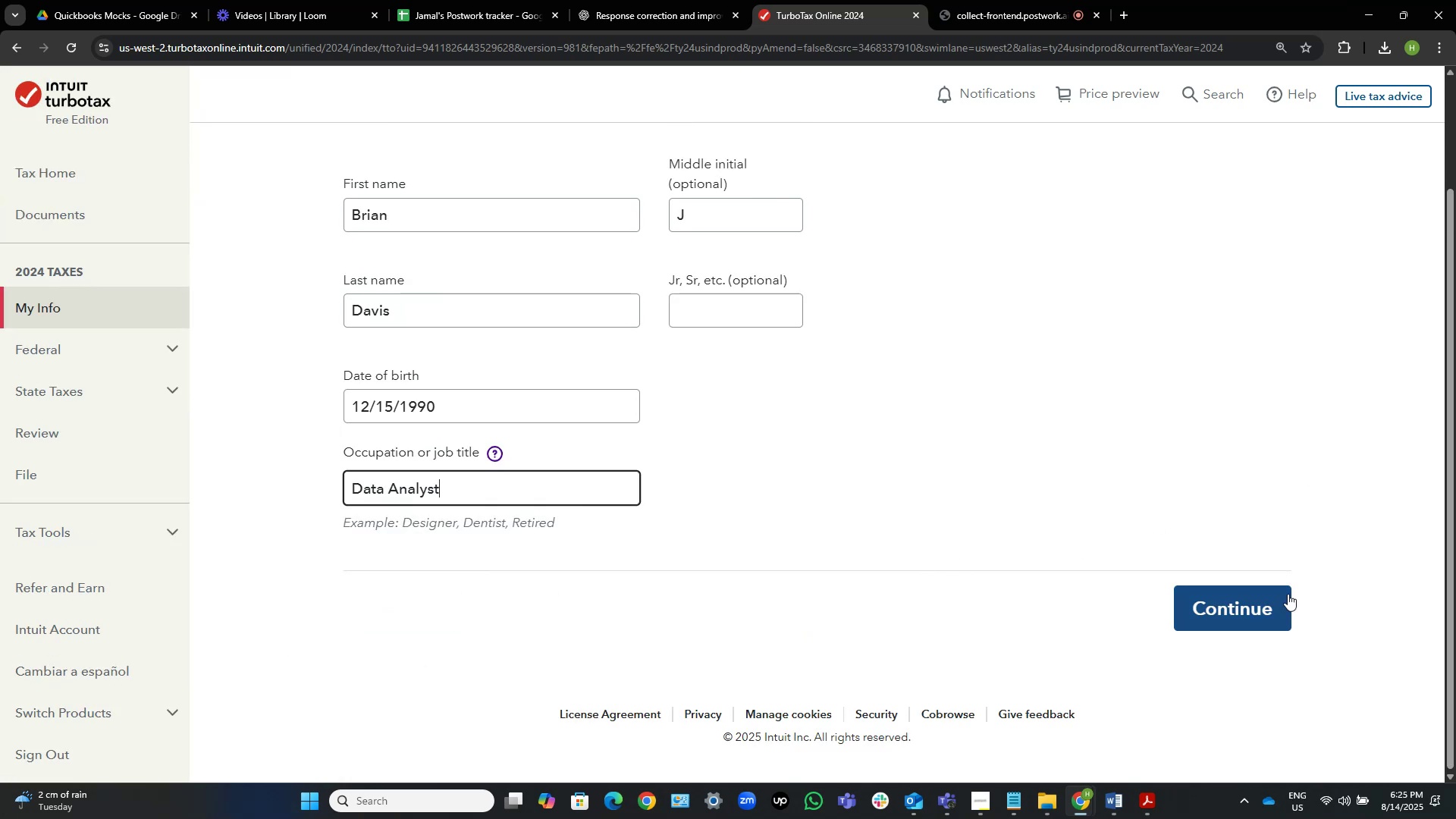 
left_click([1253, 610])
 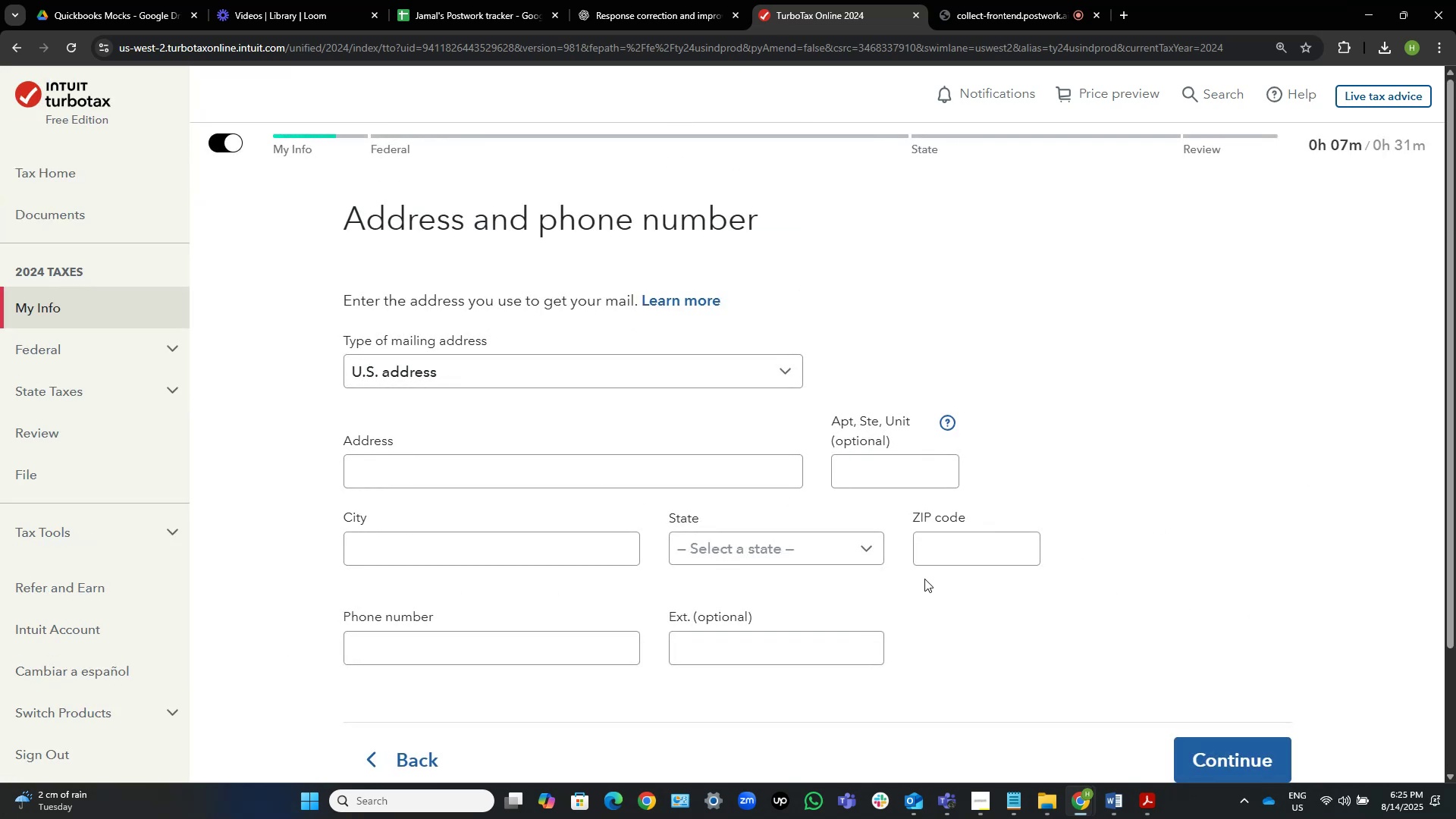 
wait(6.16)
 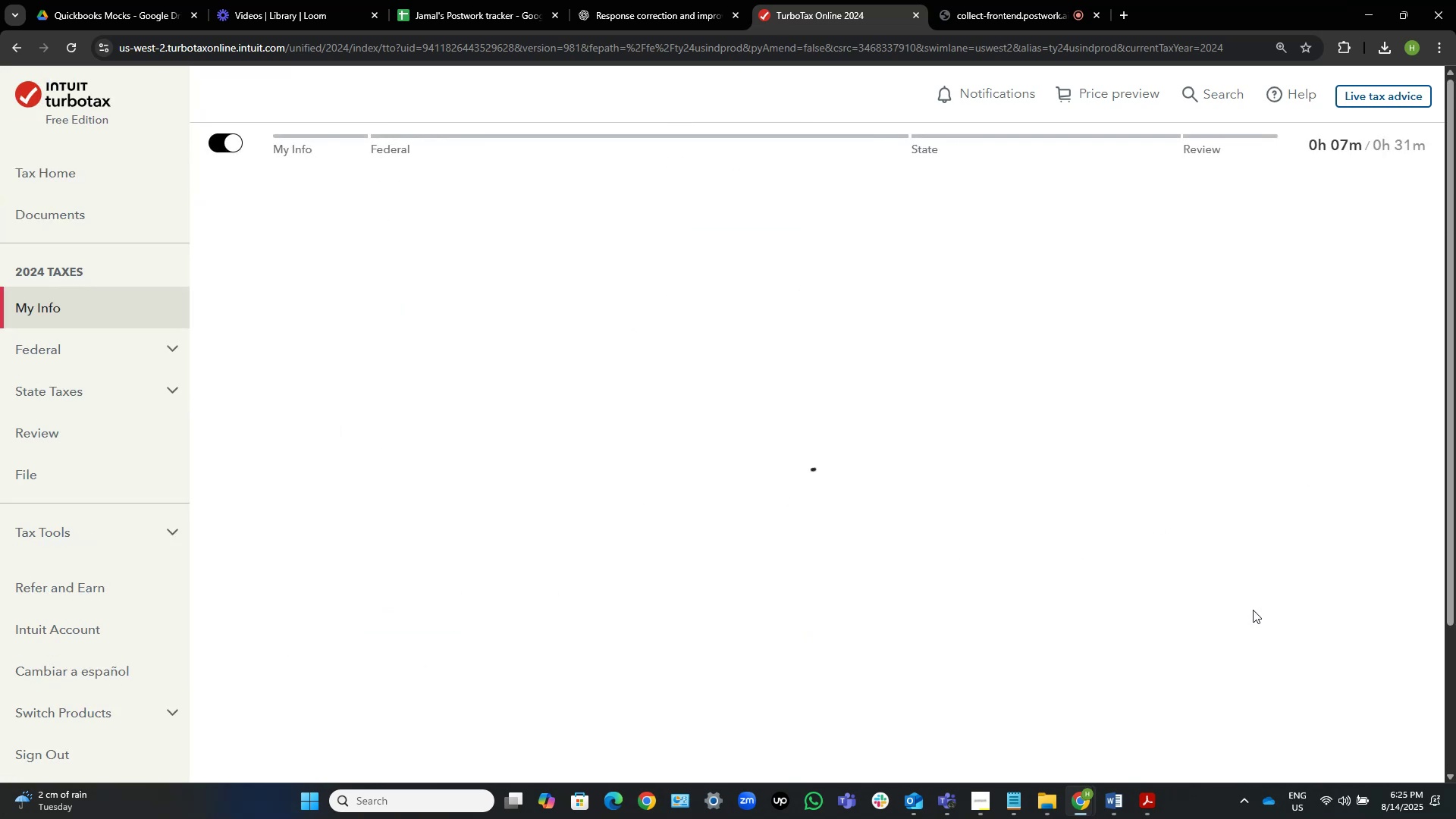 
left_click([1116, 808])
 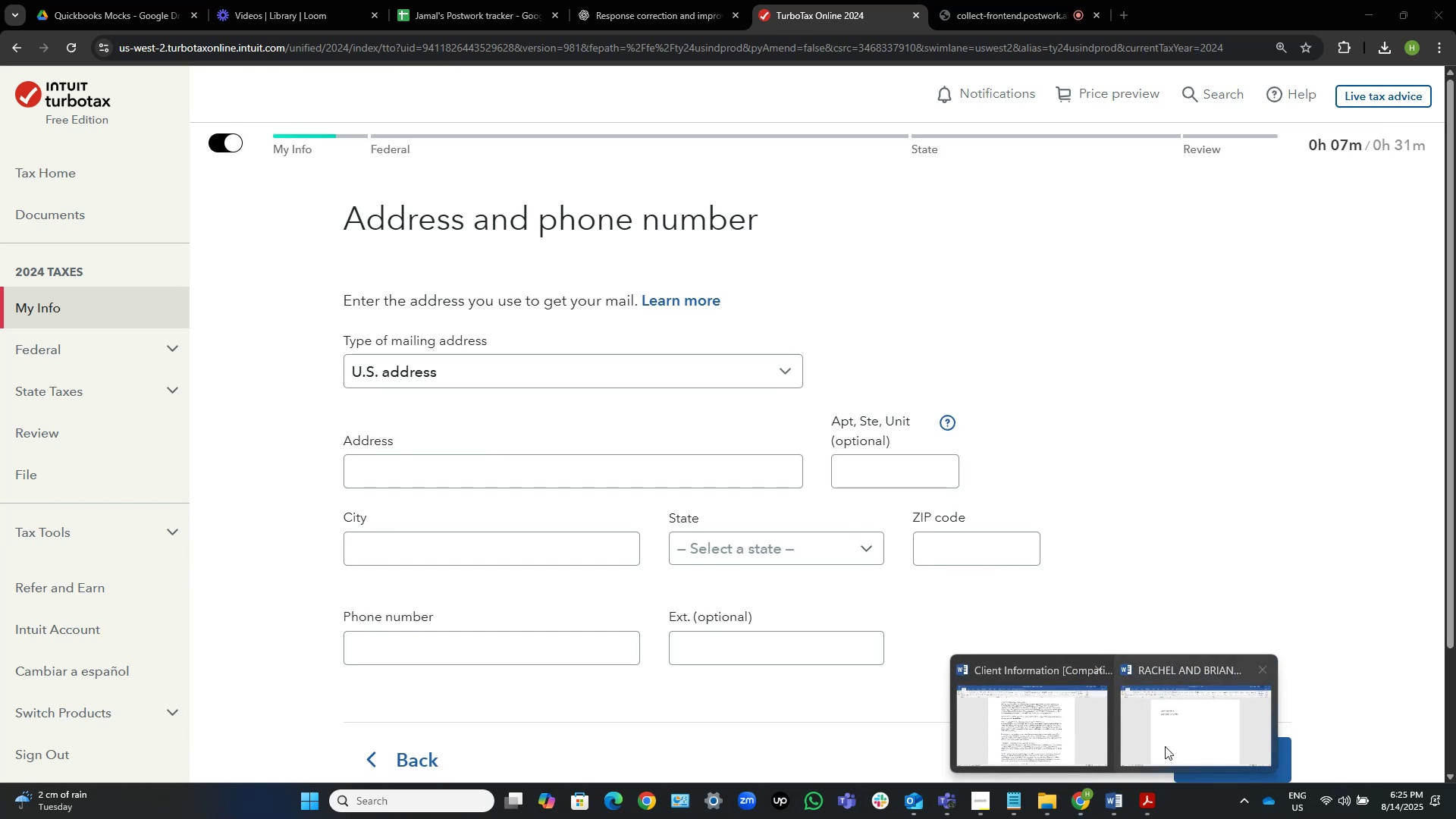 
left_click([1213, 747])
 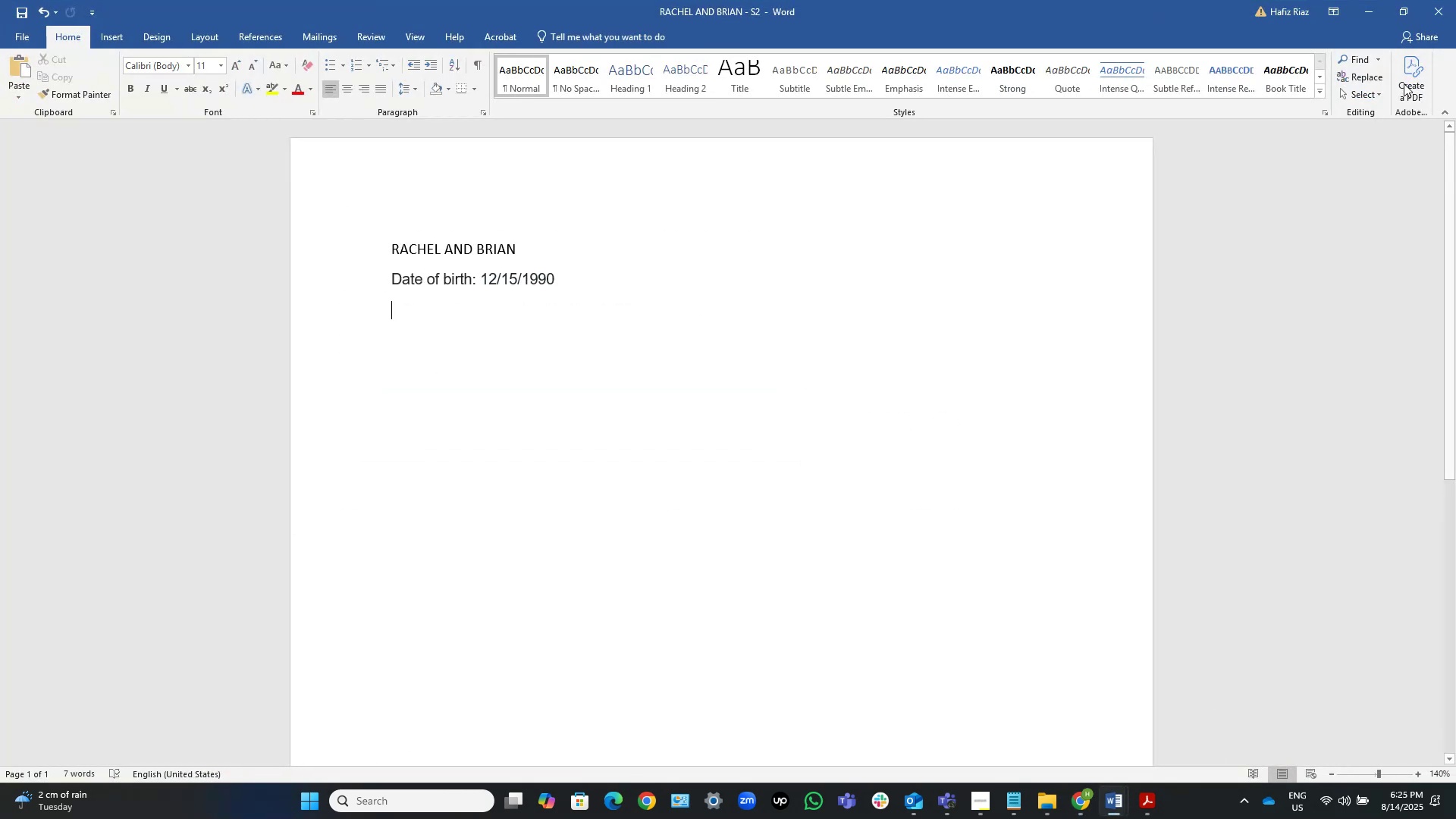 
left_click([1371, 0])
 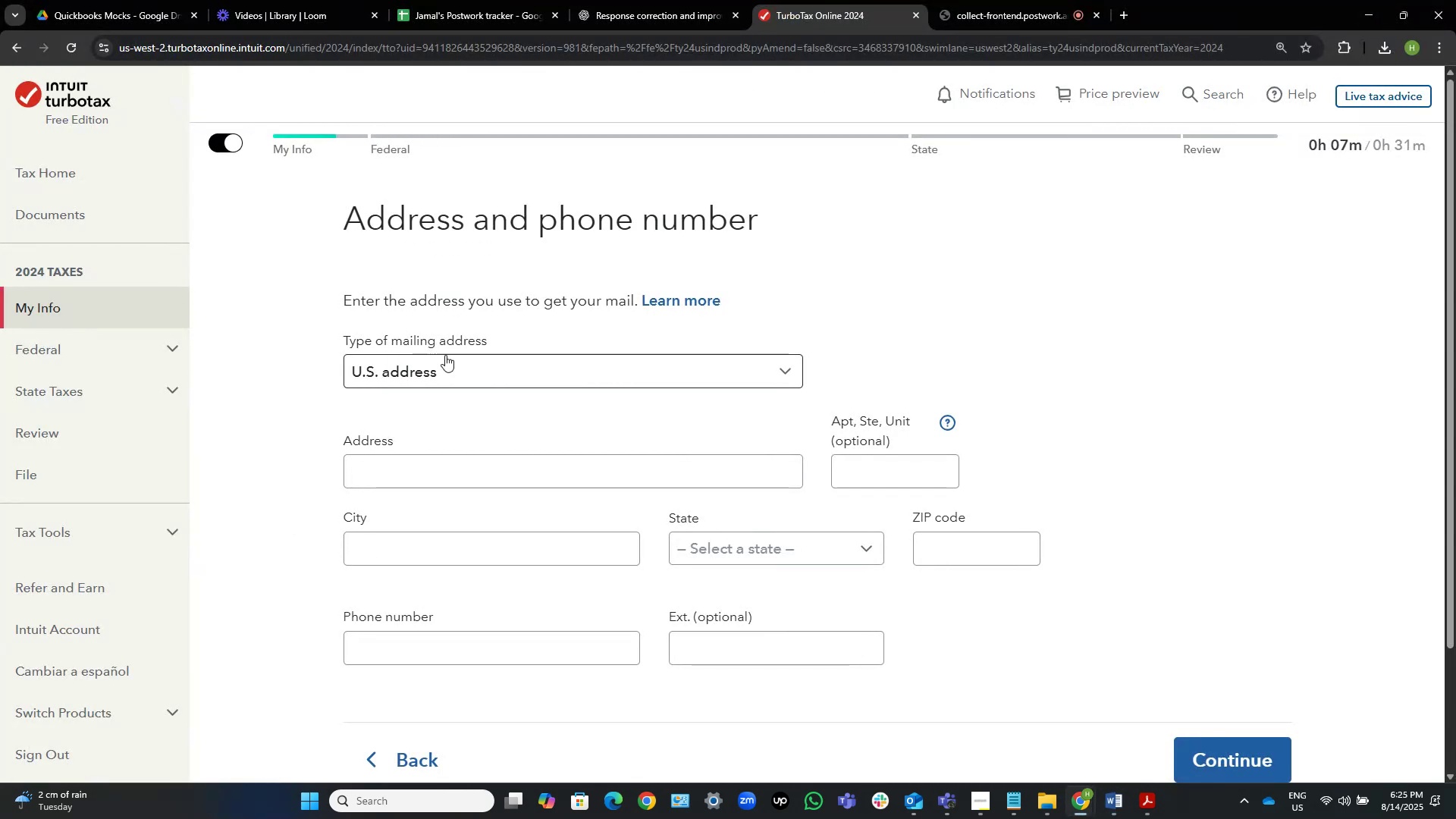 
wait(5.78)
 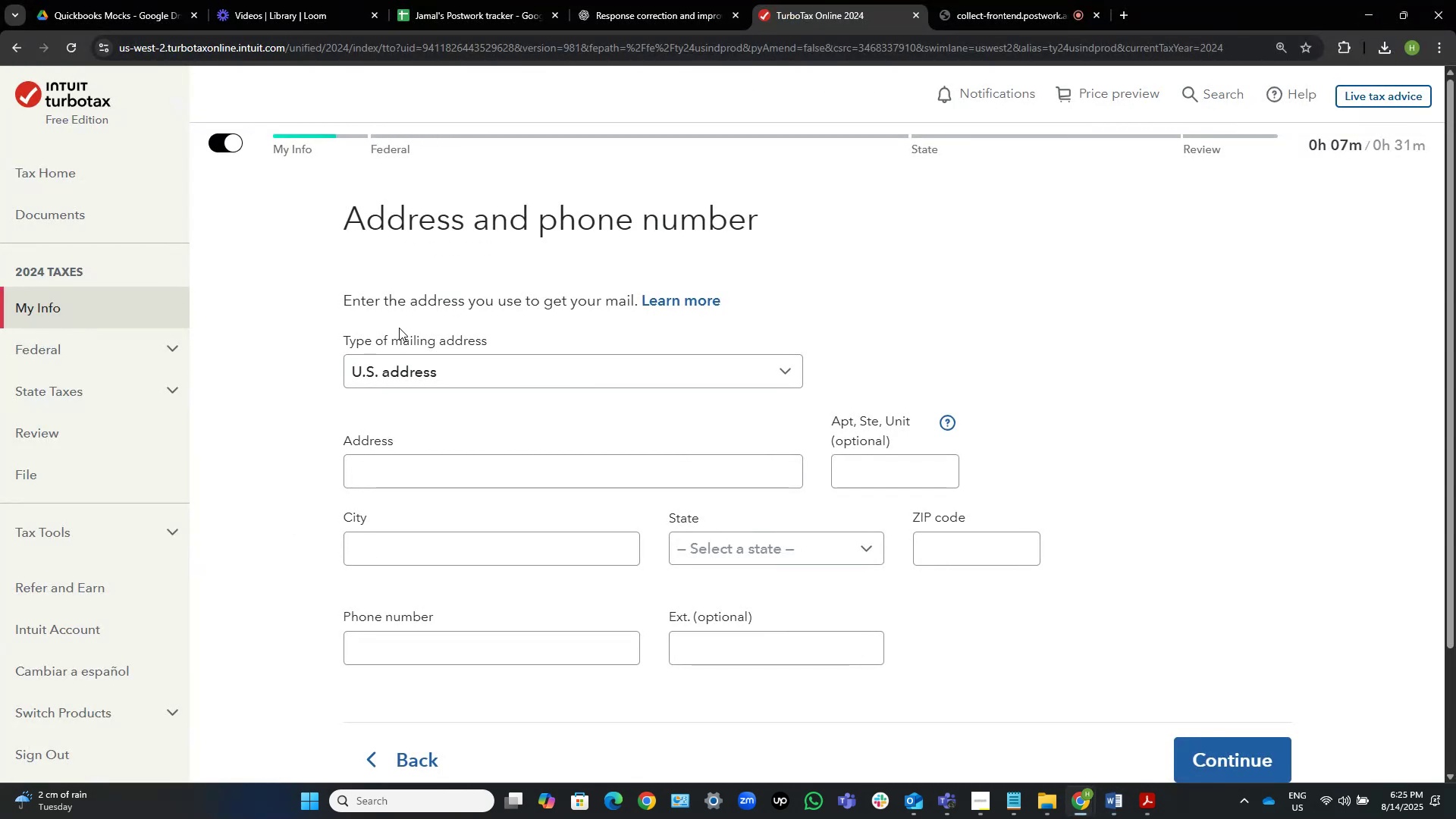 
left_click([592, 382])
 